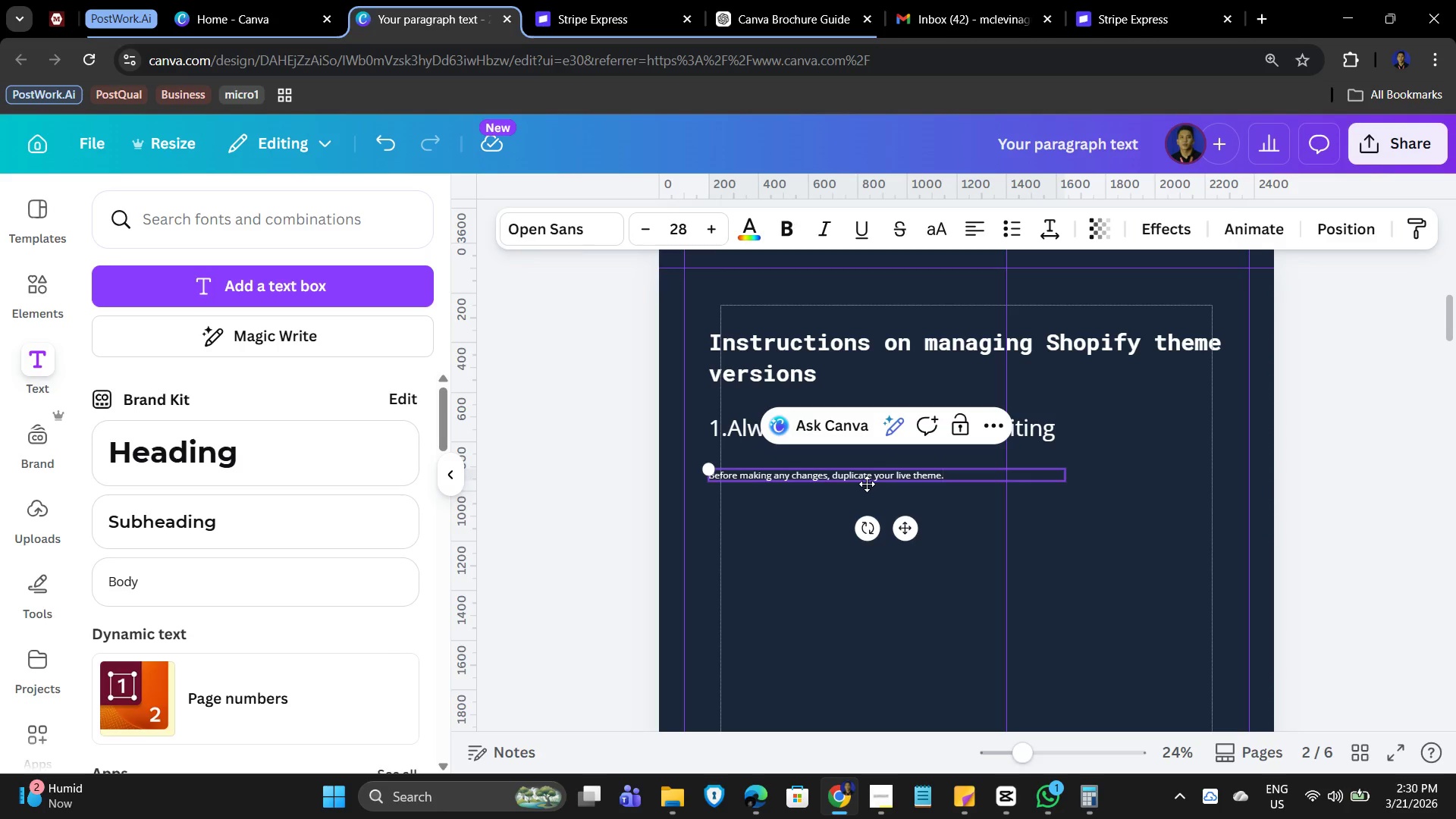 
key(Enter)
 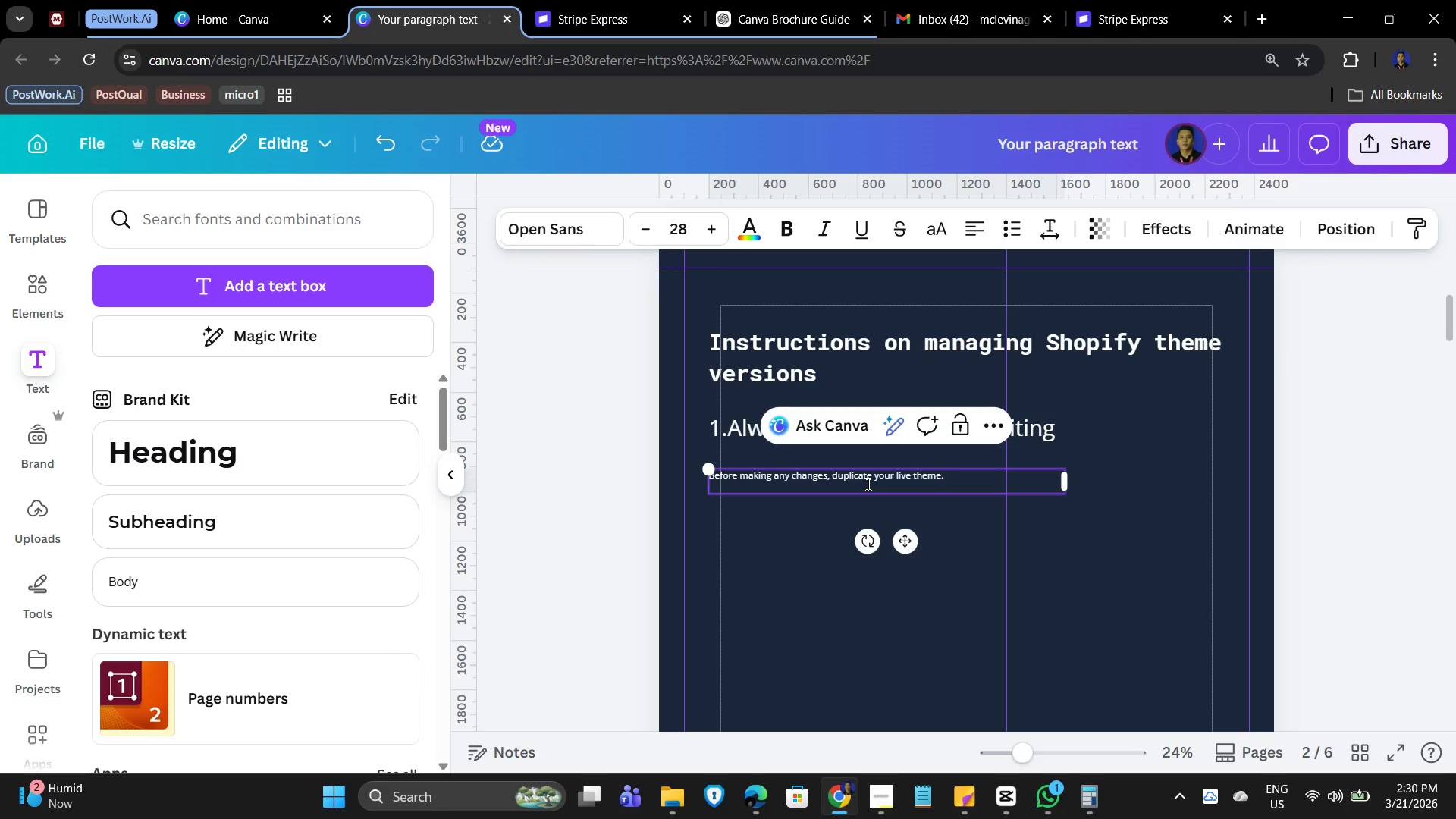 
type(This ensures you have a backup if anything breaks.)
 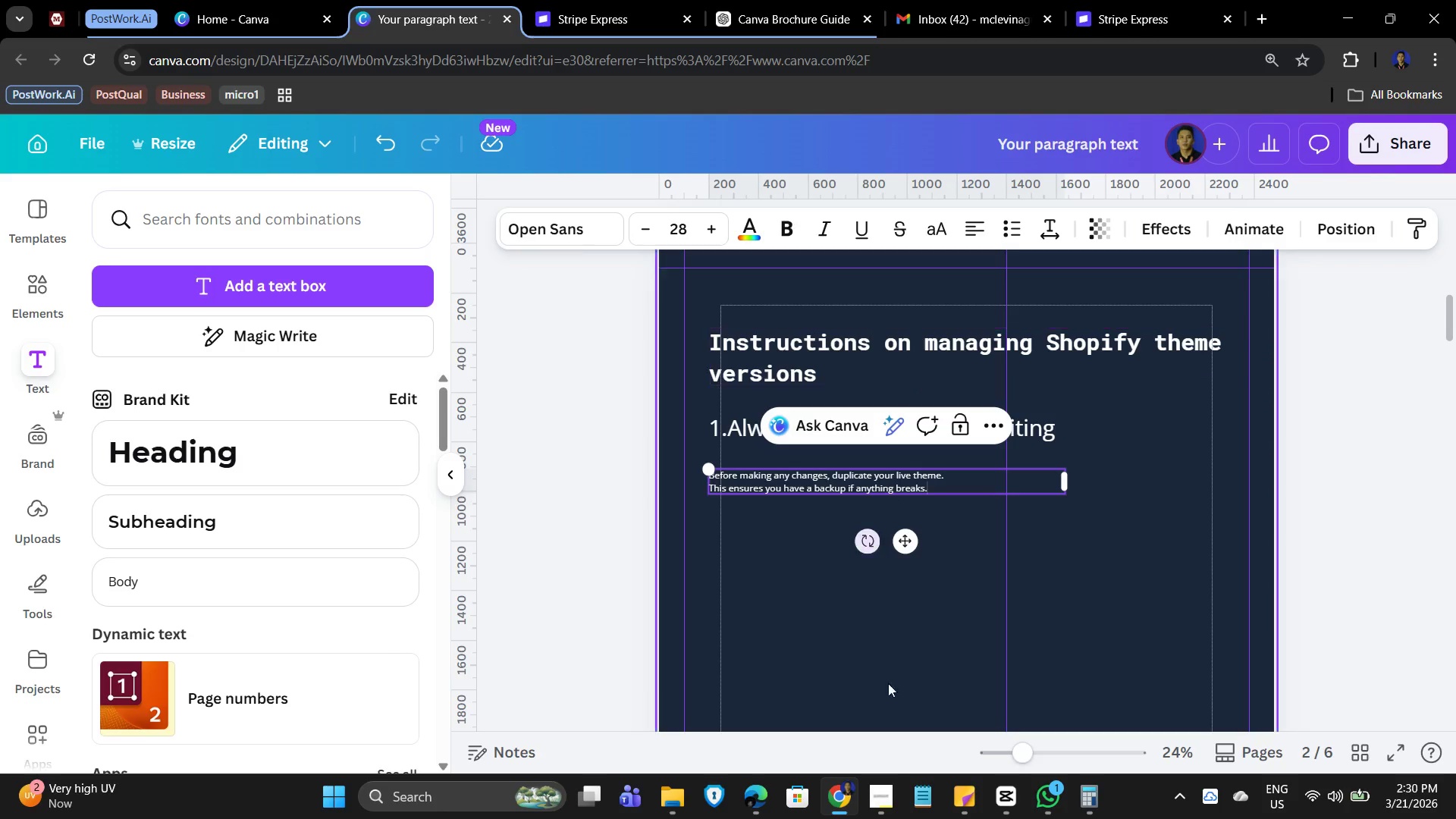 
left_click([876, 745])
 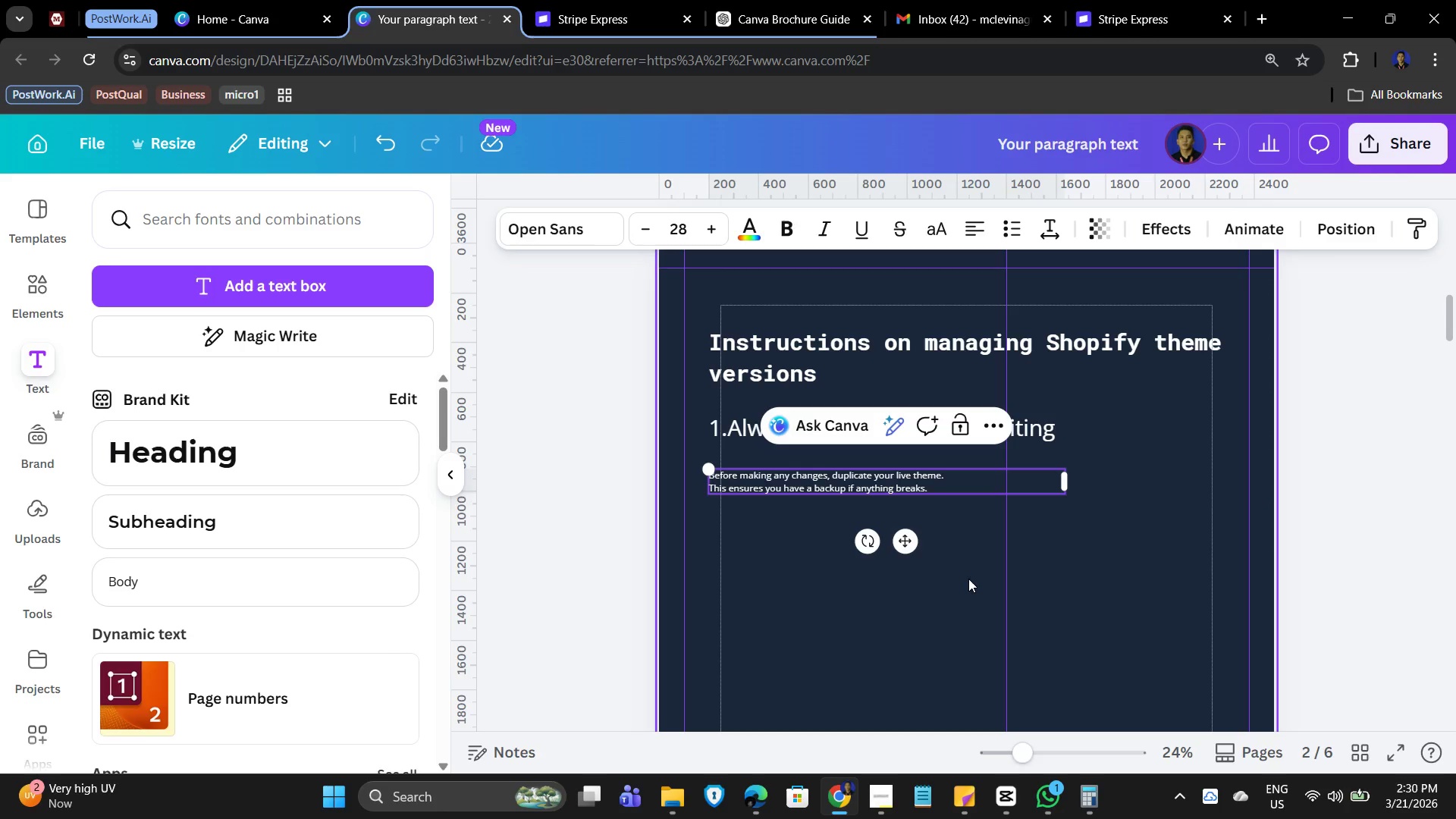 
left_click([971, 582])
 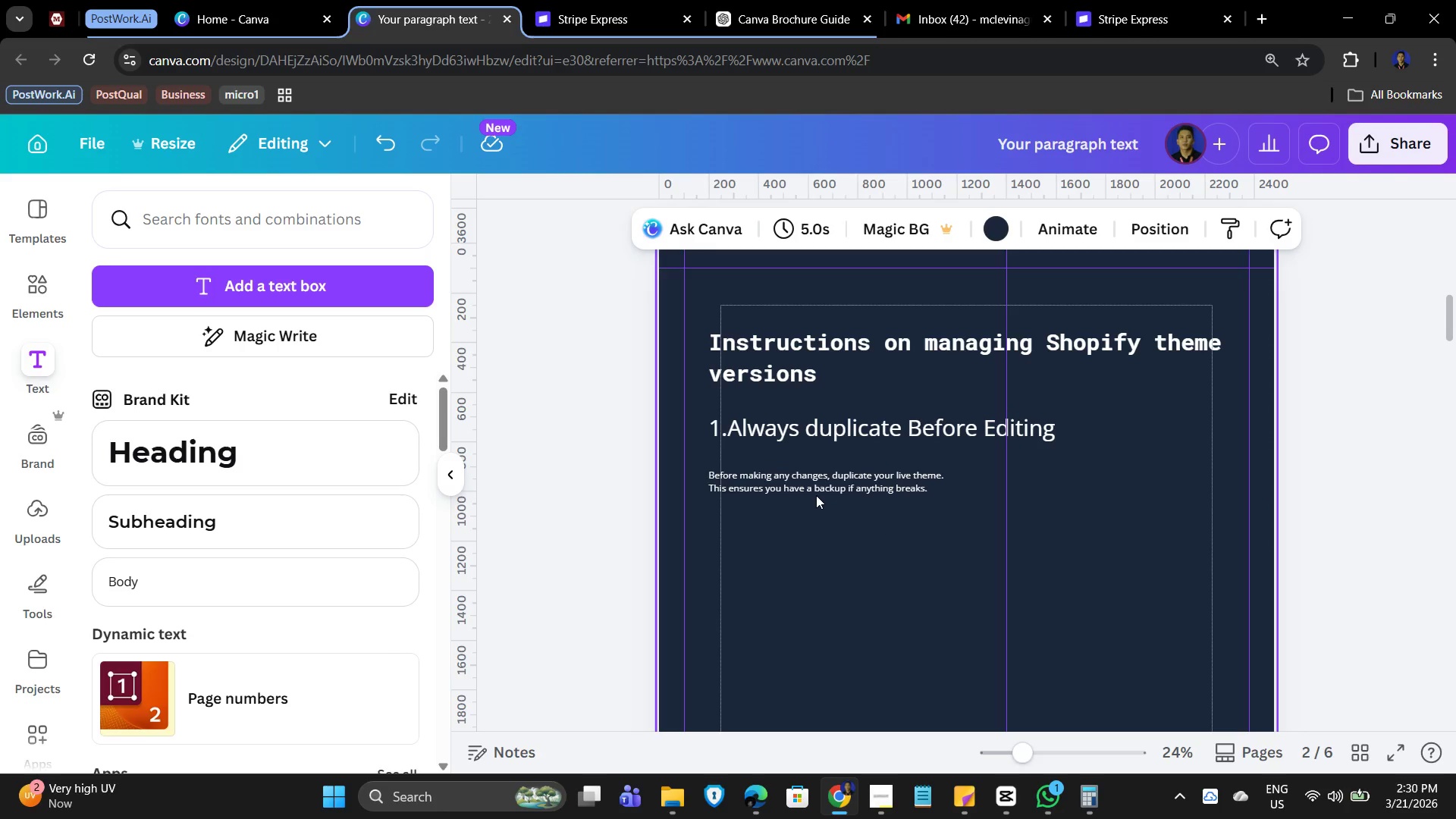 
left_click([822, 487])
 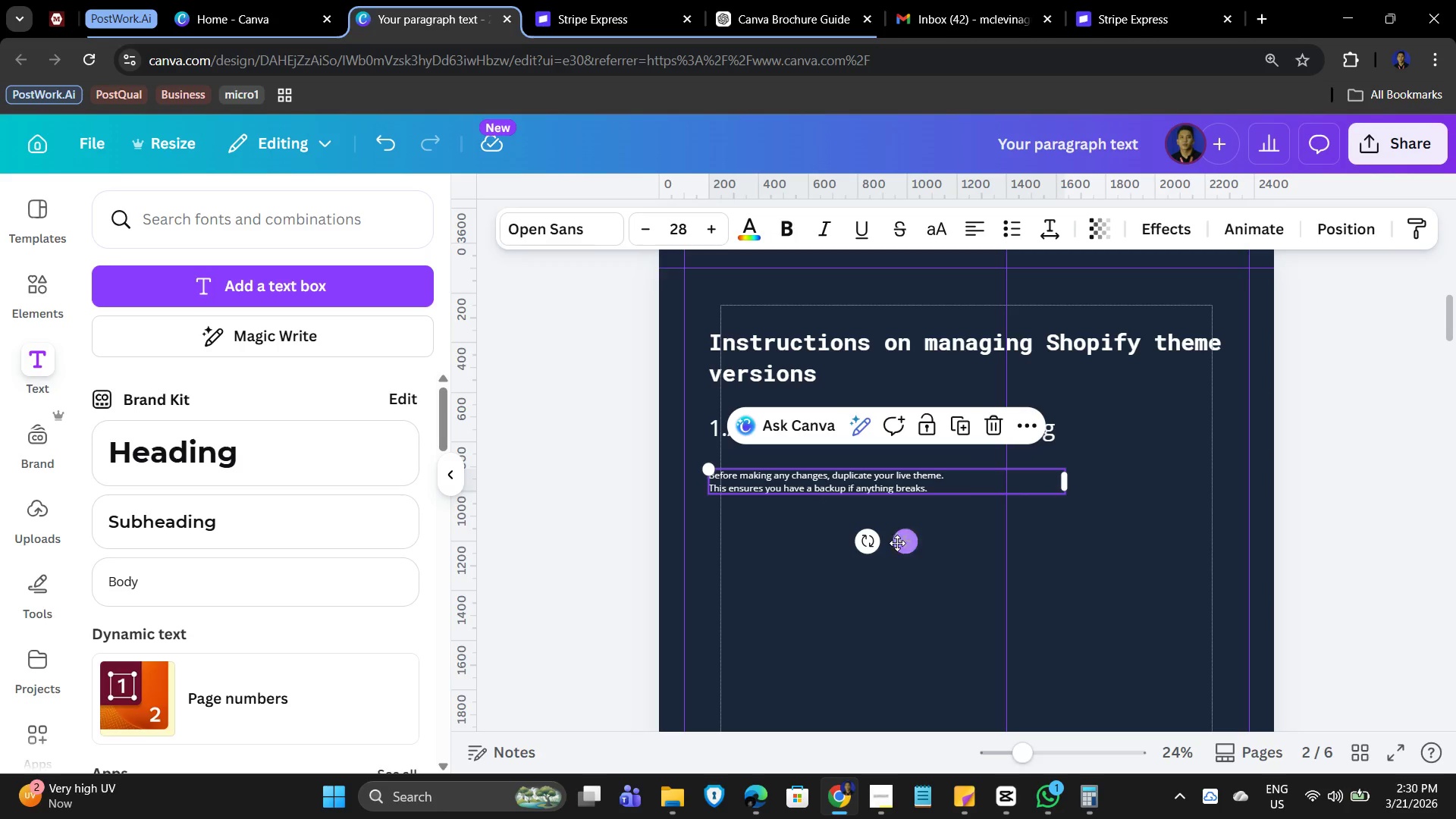 
left_click_drag(start_coordinate=[905, 538], to_coordinate=[924, 519])
 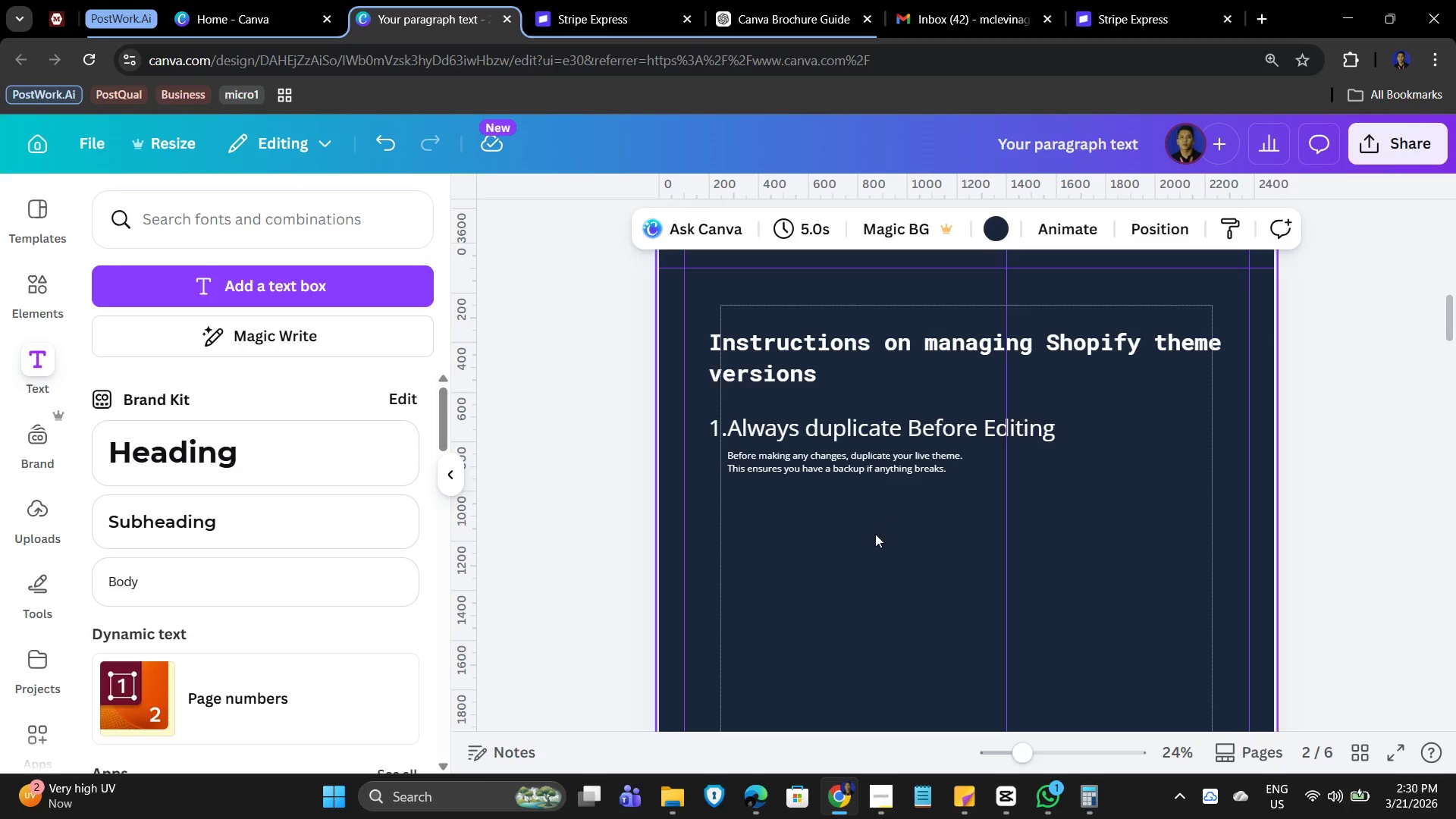 
scroll: coordinate [929, 543], scroll_direction: down, amount: 1.0
 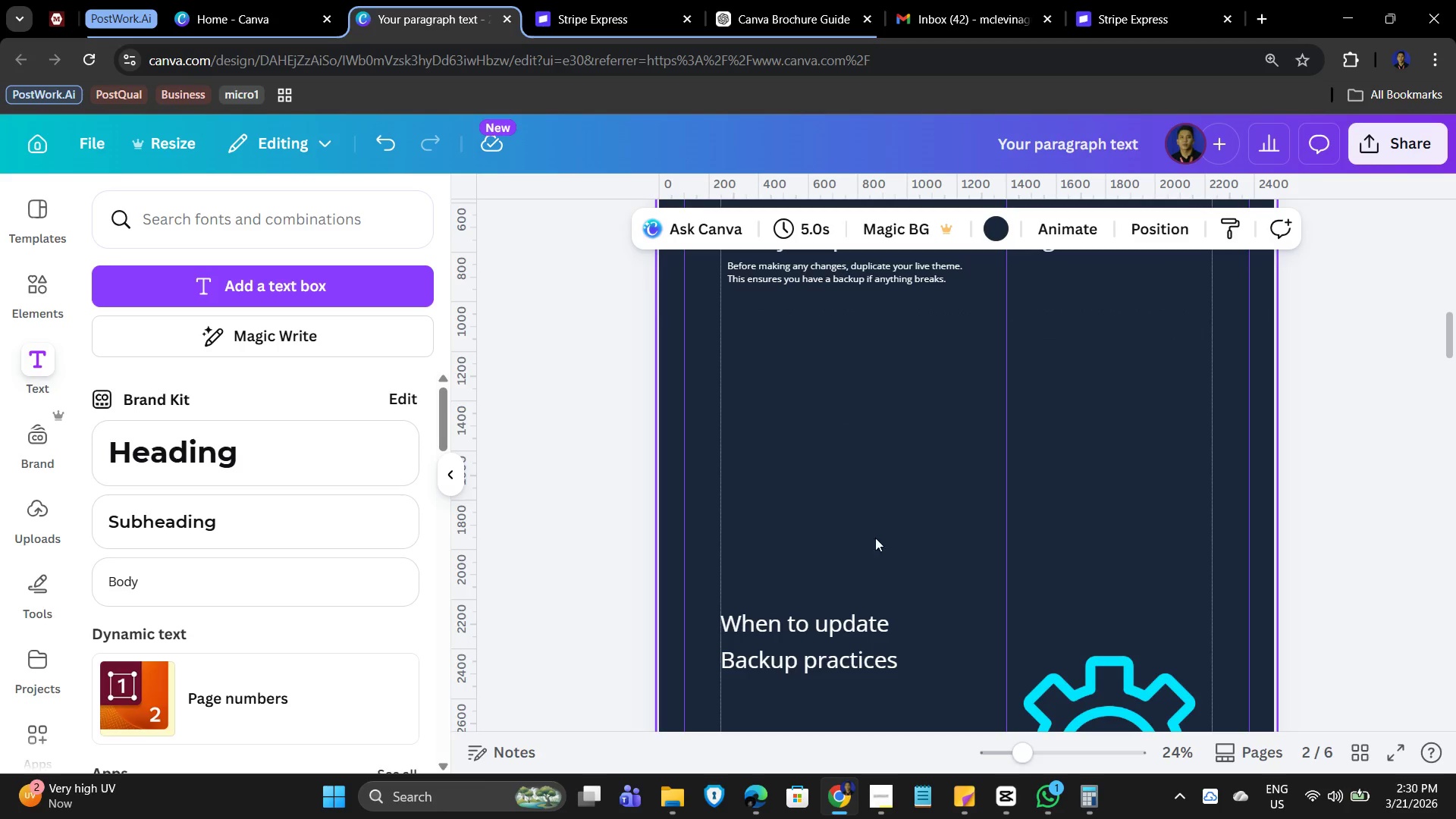 
mouse_move([838, 630])
 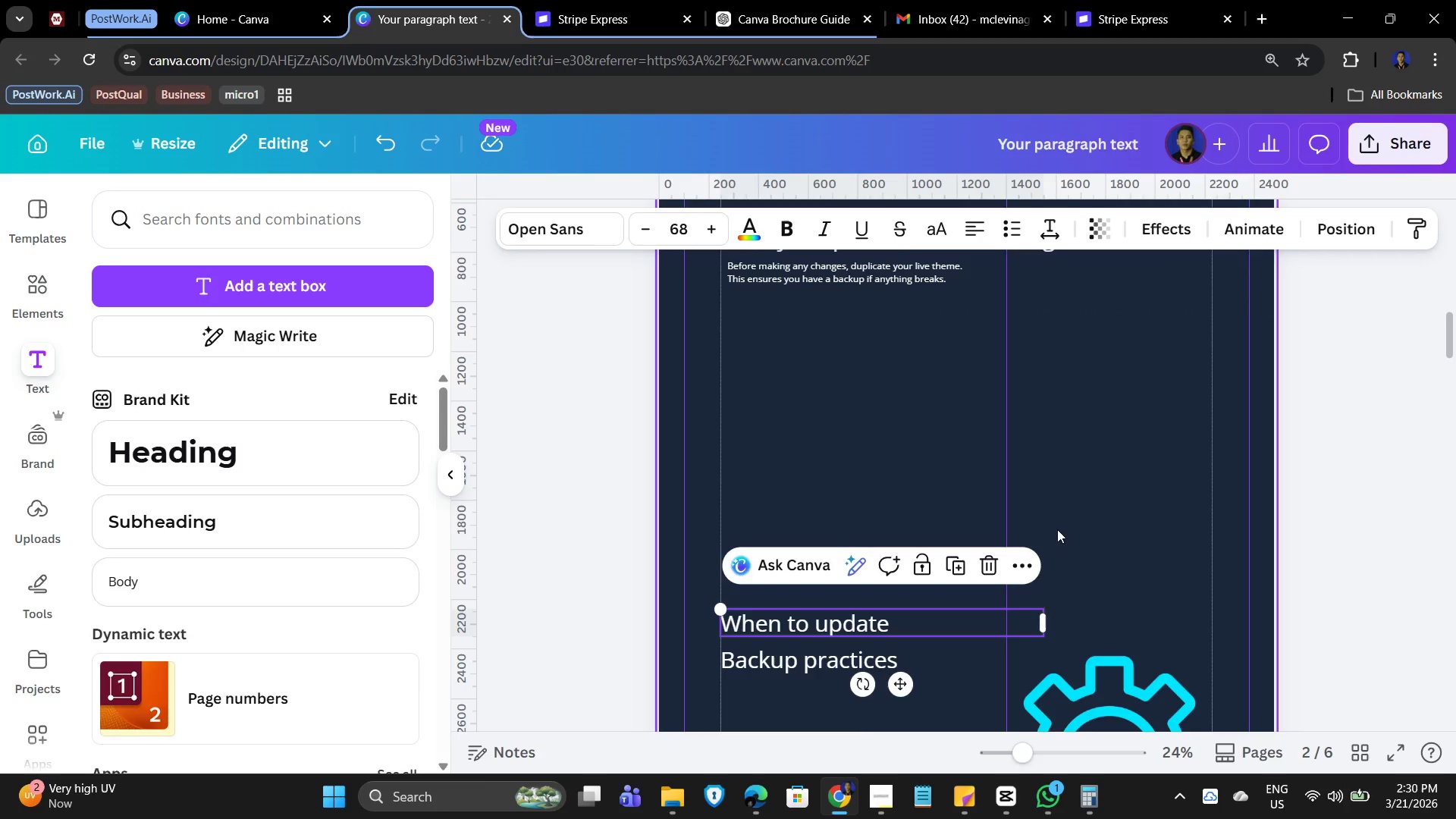 
scroll: coordinate [1074, 531], scroll_direction: up, amount: 2.0
 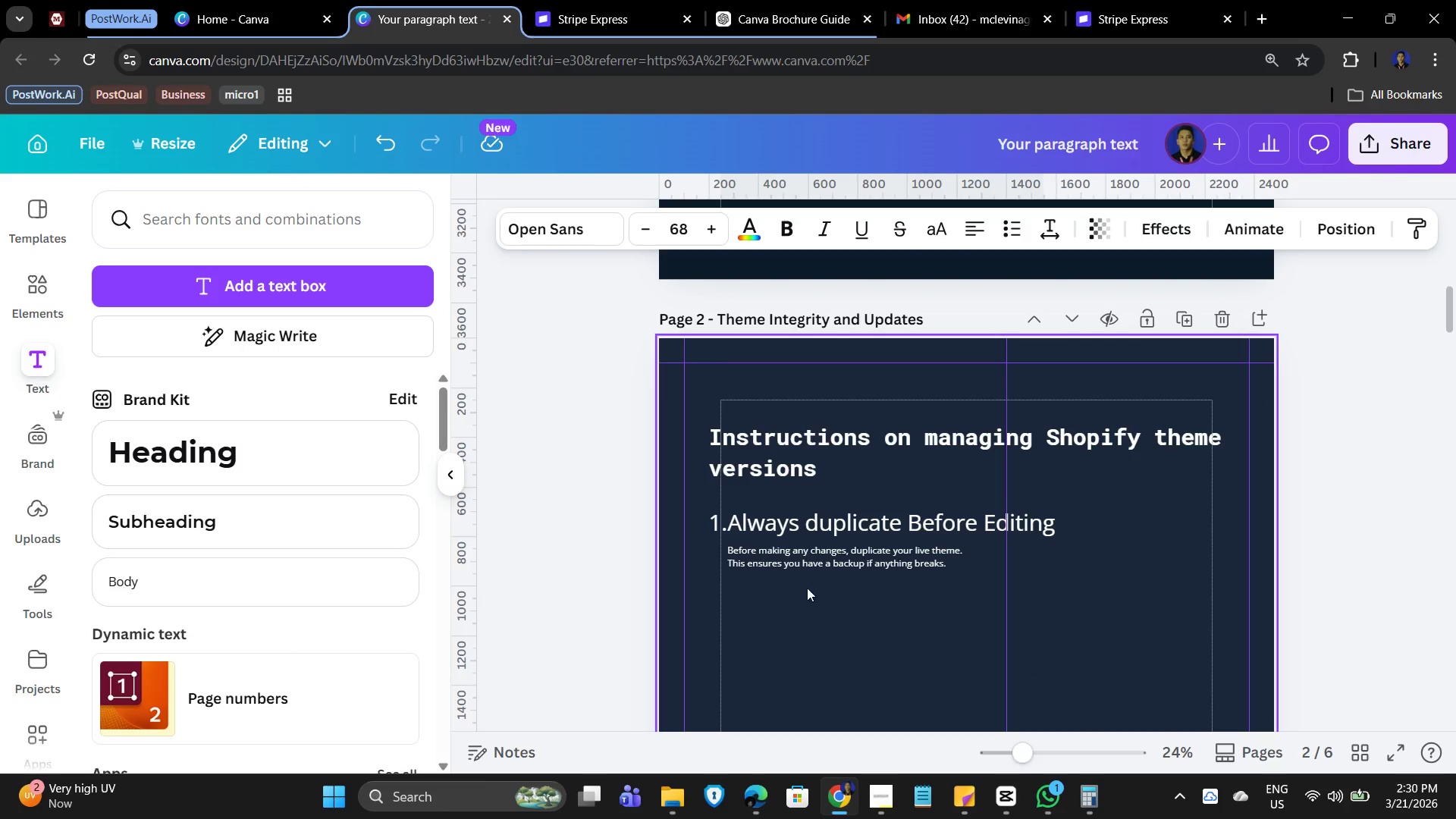 
left_click([831, 523])
 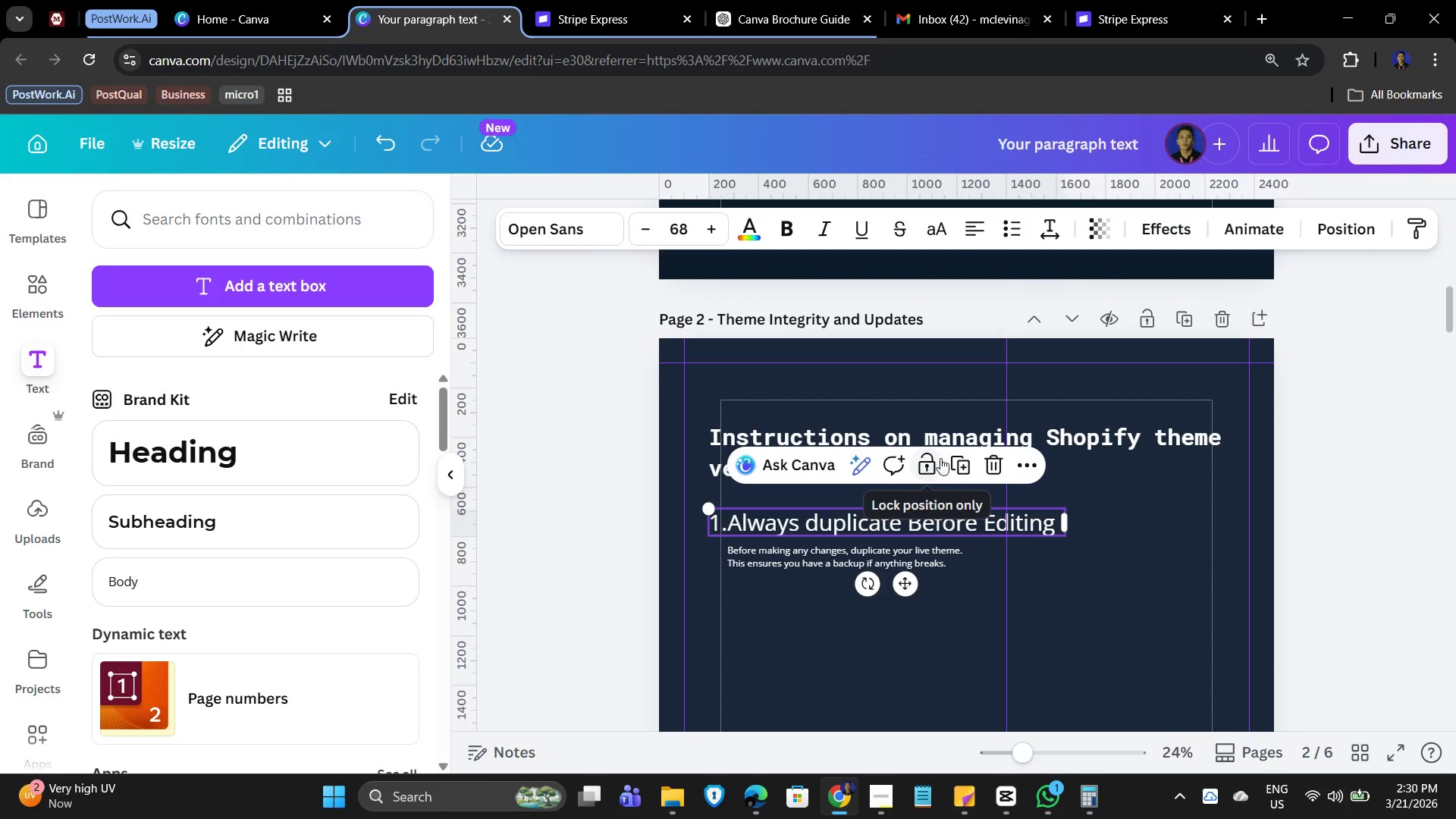 
left_click([962, 463])
 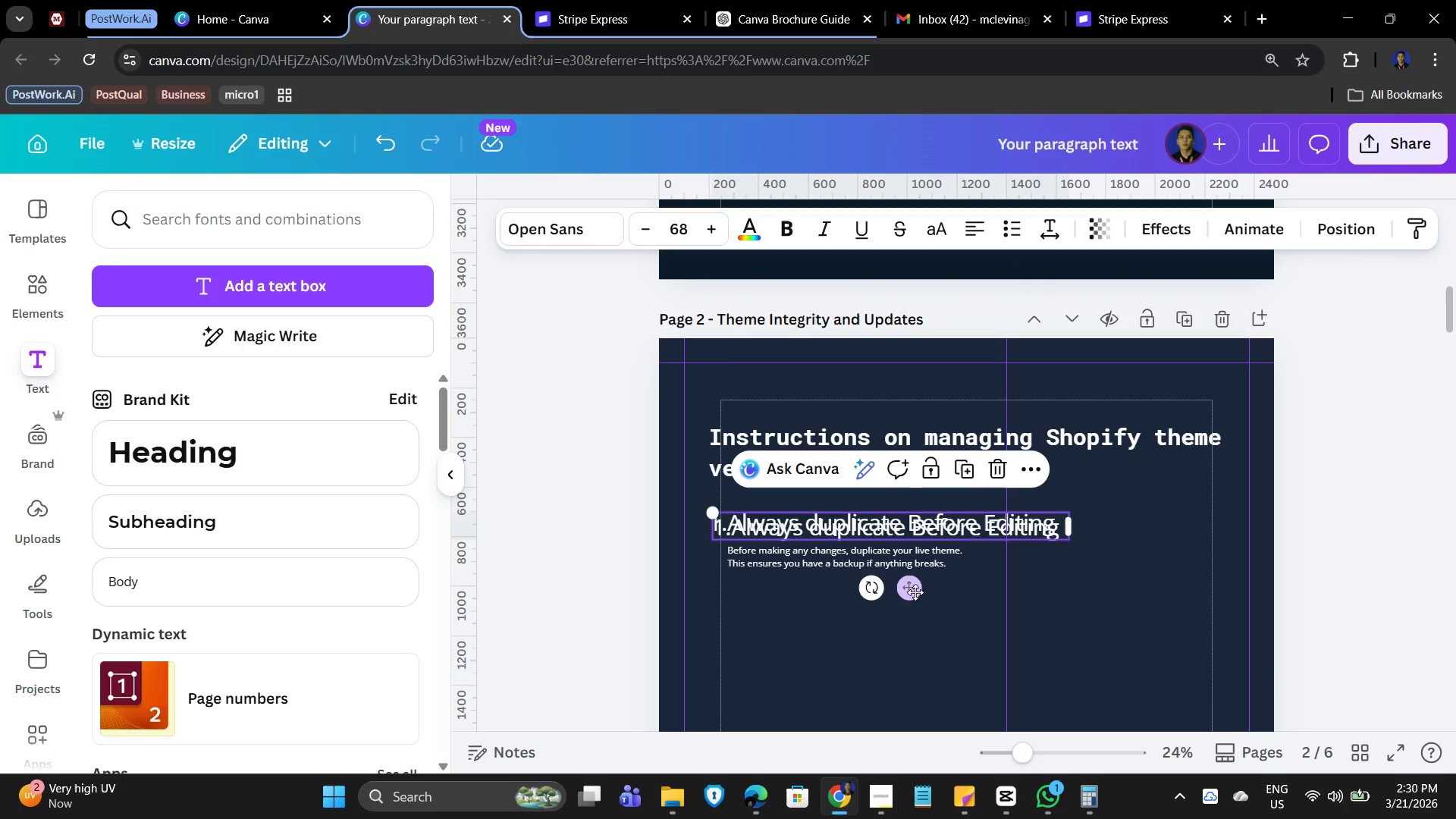 
left_click_drag(start_coordinate=[902, 588], to_coordinate=[896, 682])
 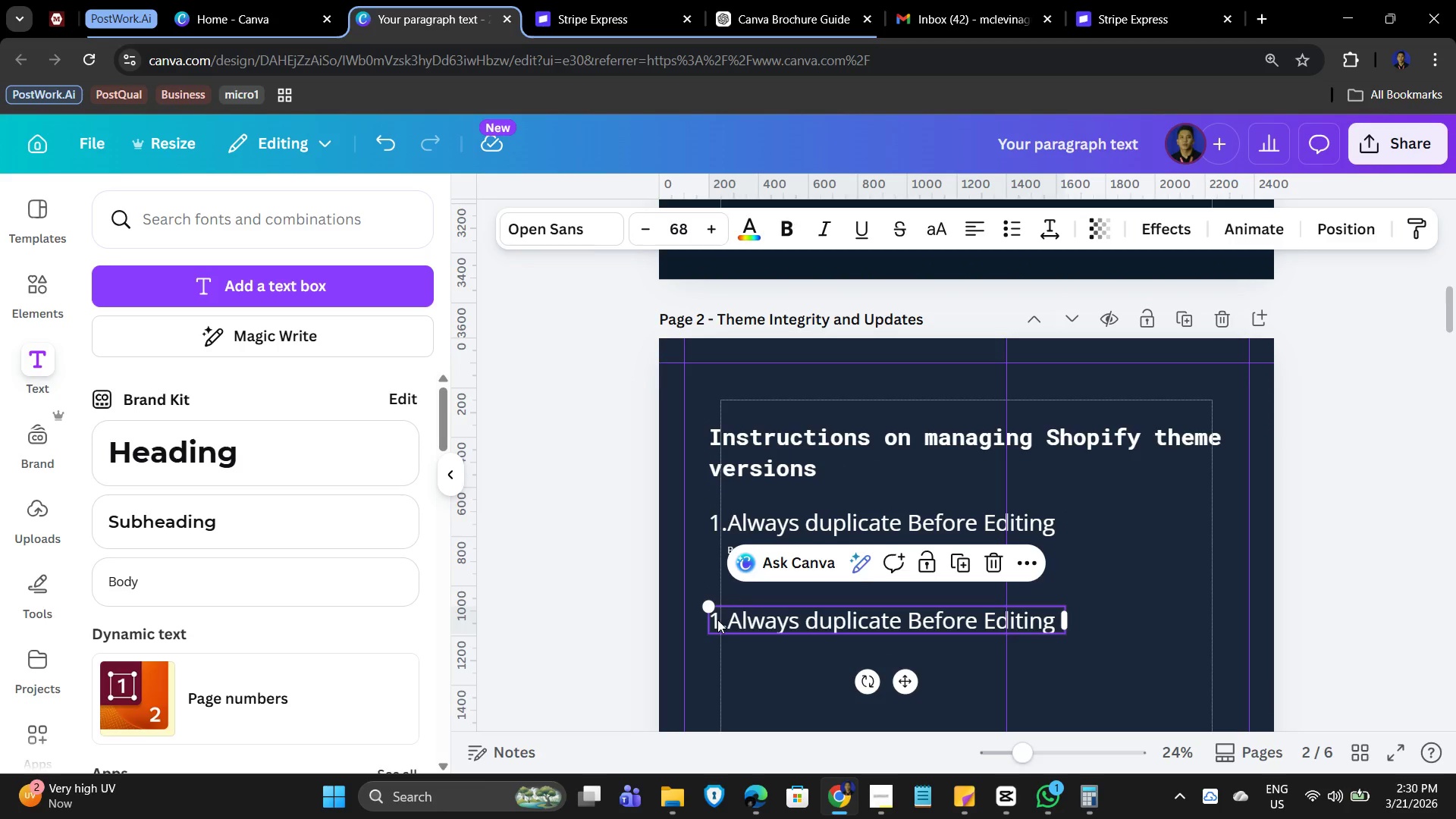 
double_click([717, 620])
 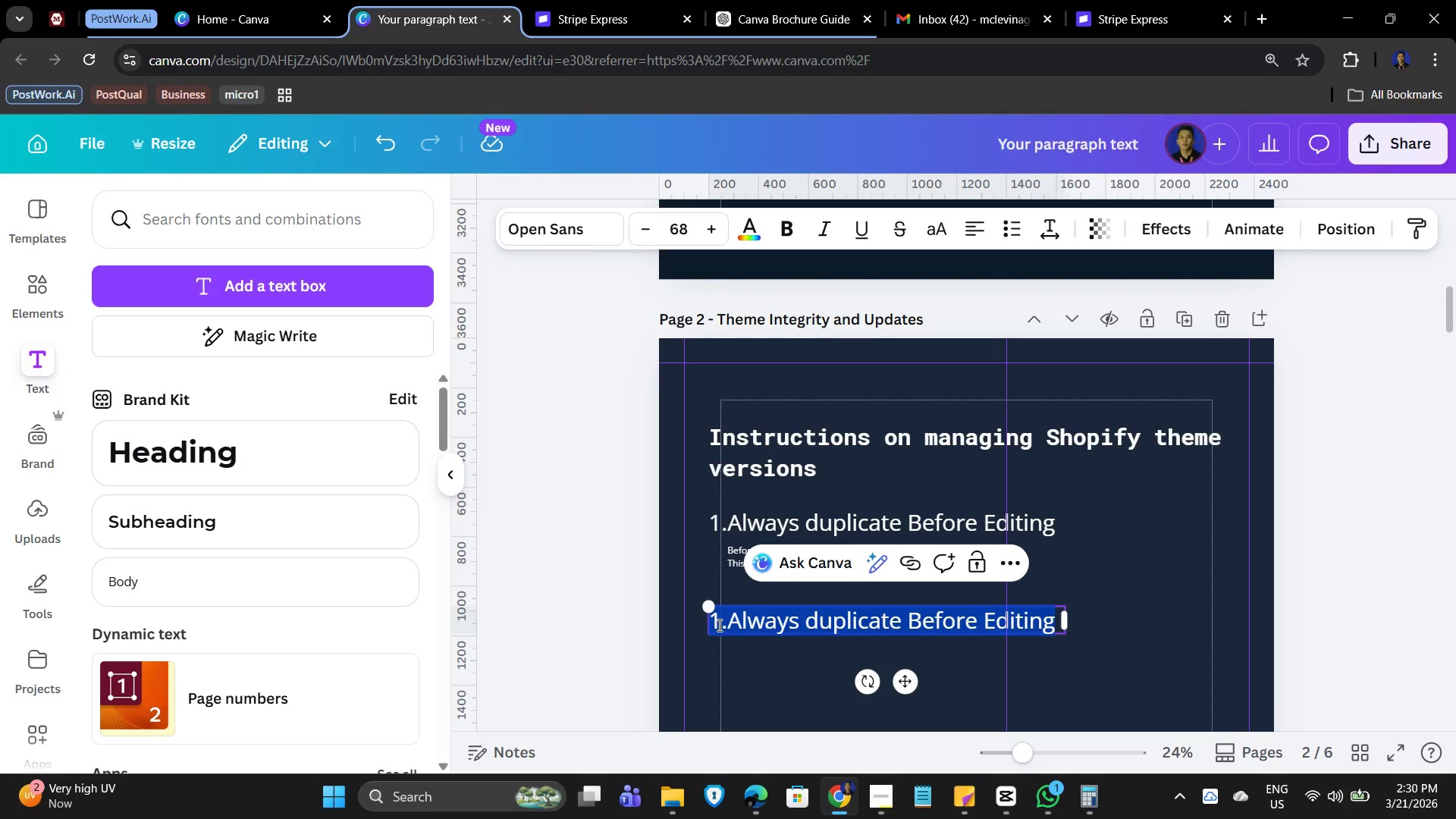 
left_click([718, 625])
 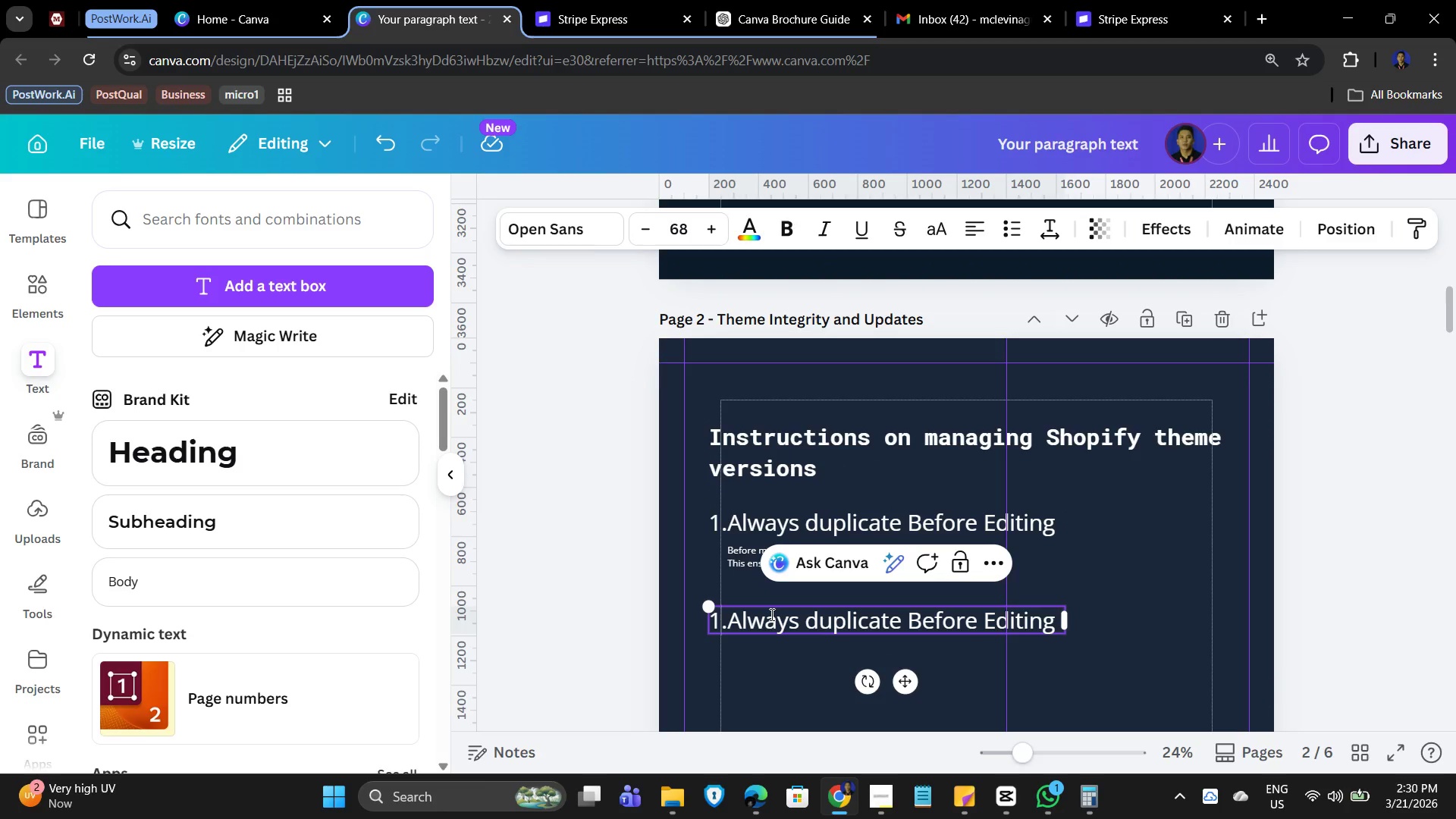 
key(Backspace)
 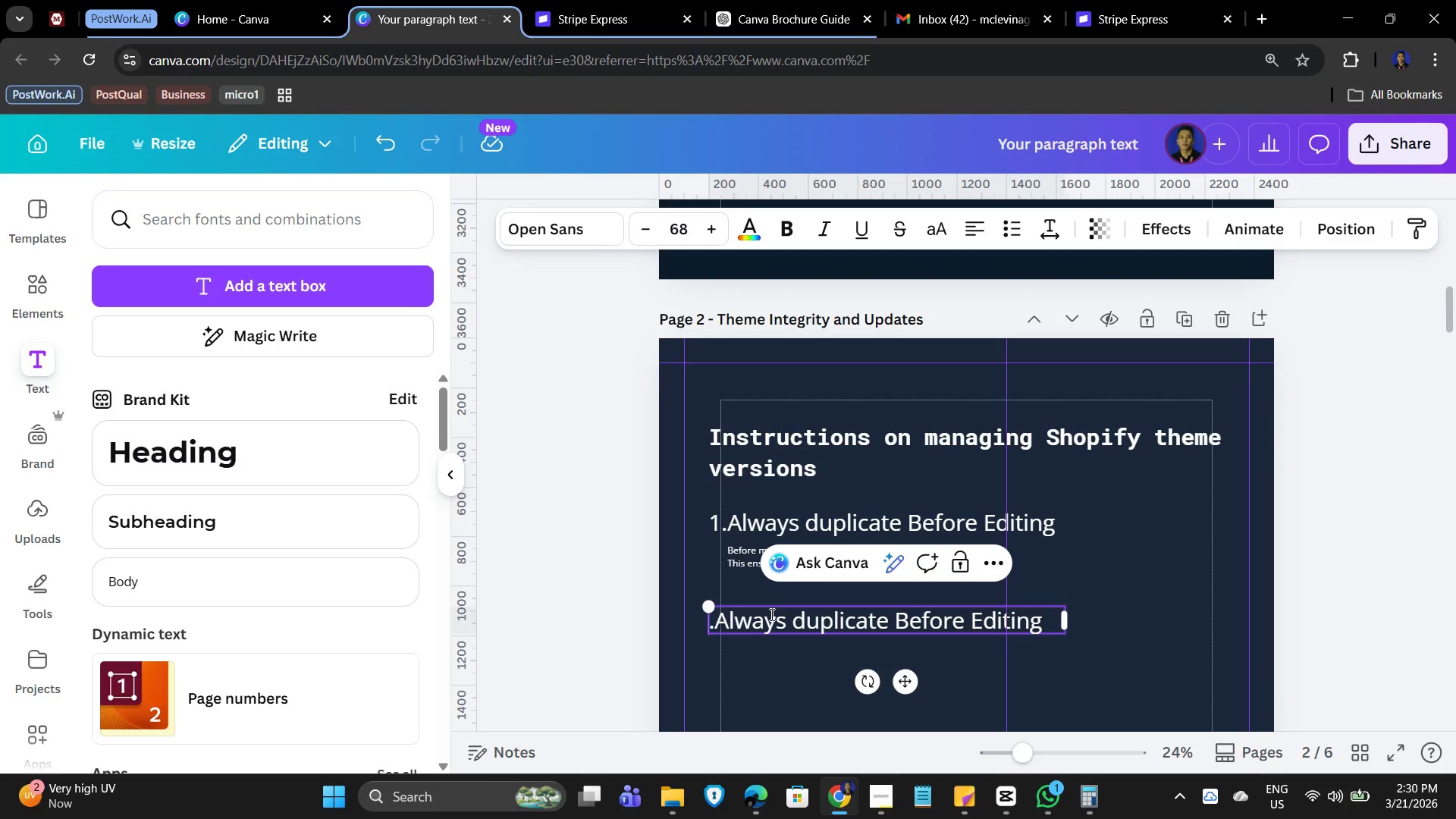 
key(Numpad2)
 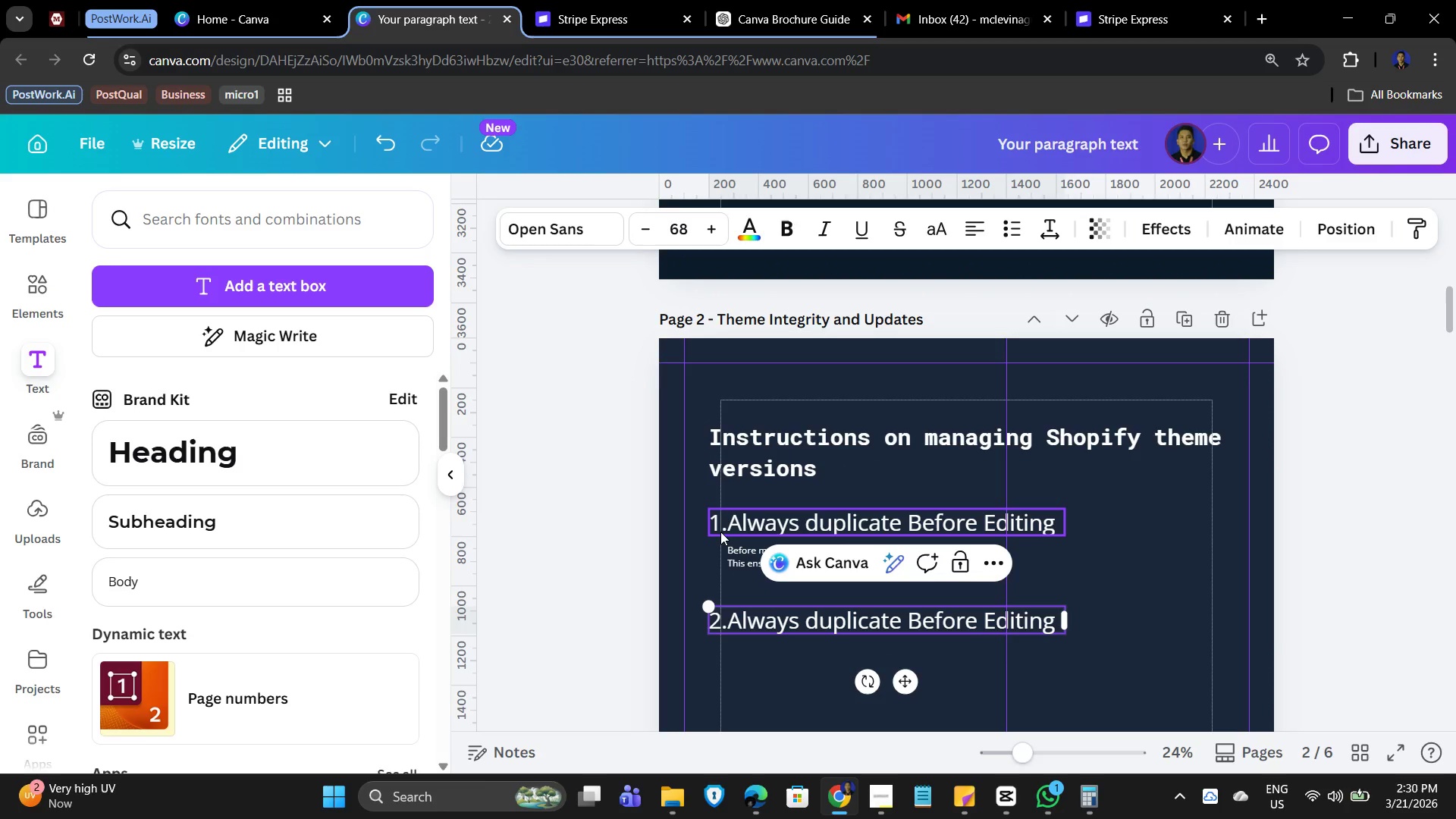 
double_click([728, 522])
 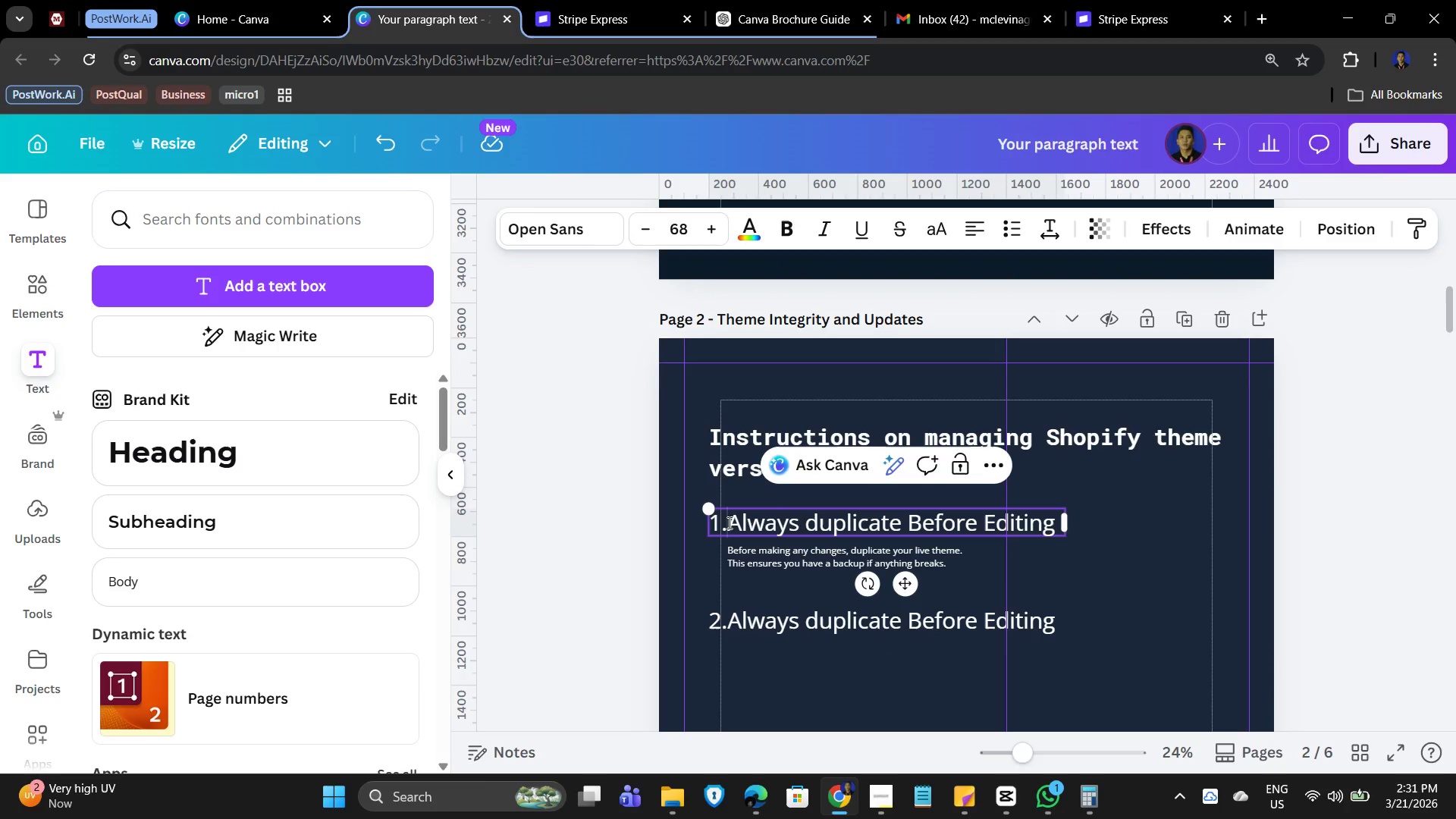 
triple_click([728, 522])
 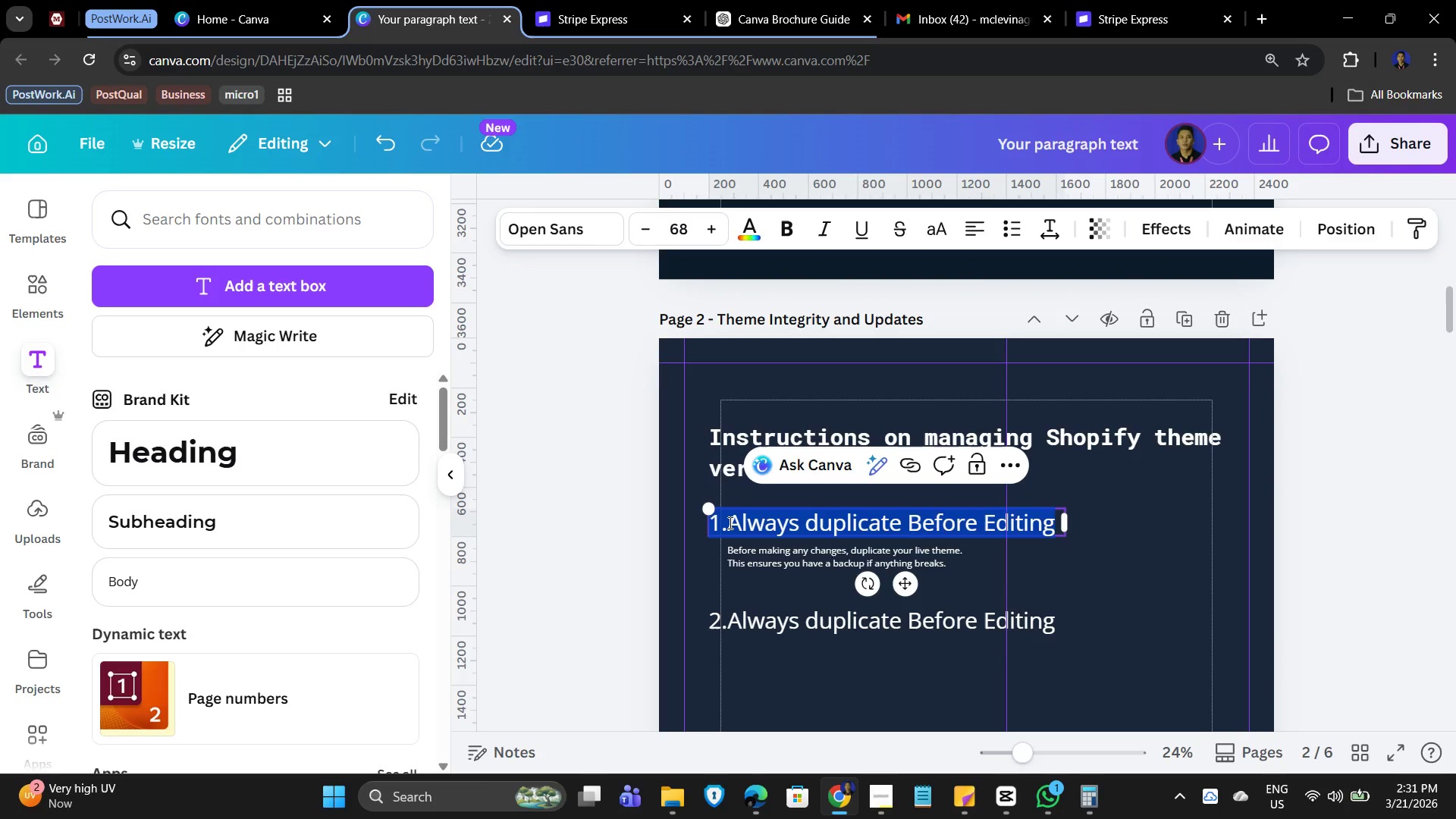 
triple_click([729, 522])
 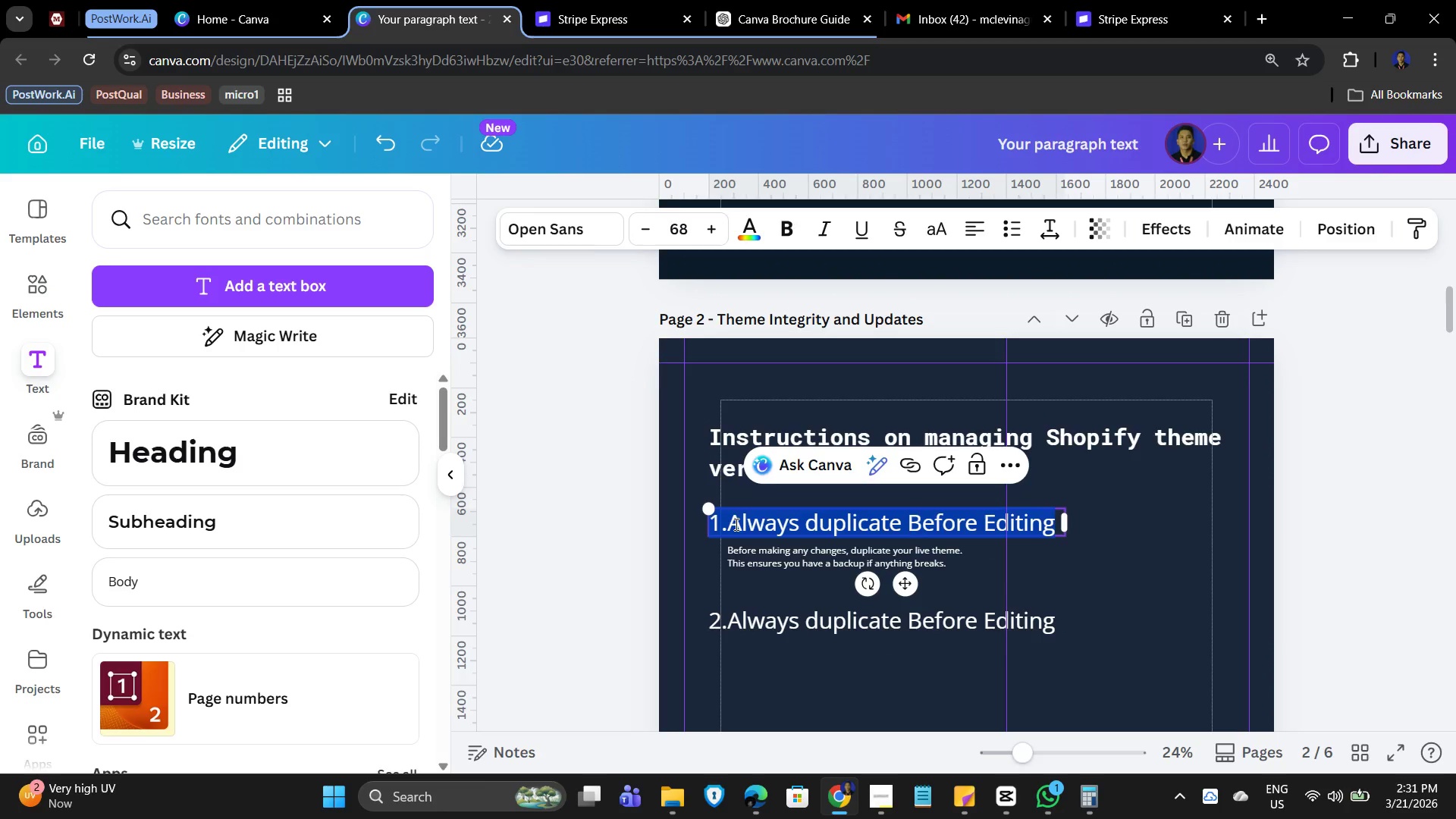 
left_click([735, 524])
 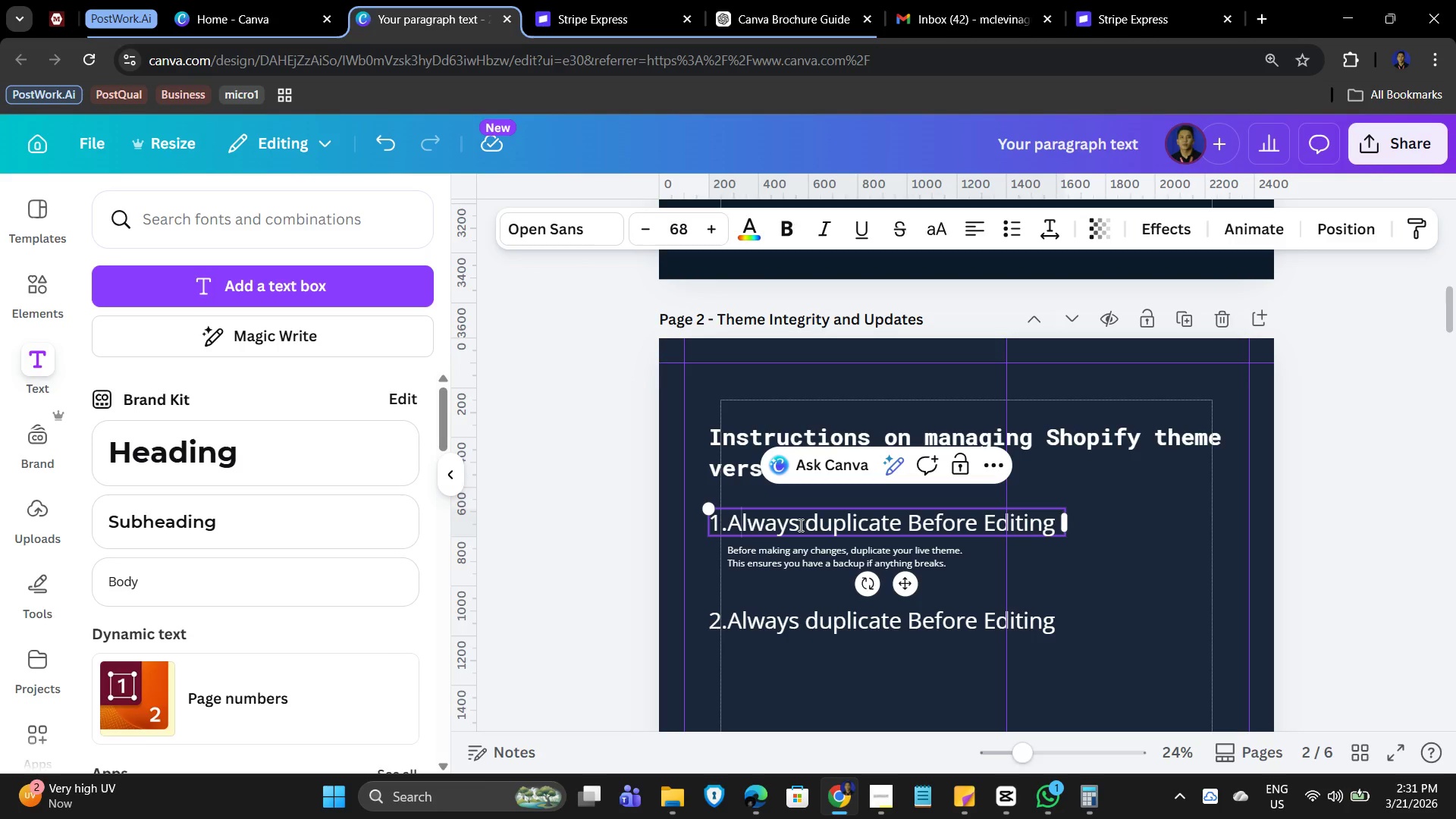 
key(ArrowLeft)
 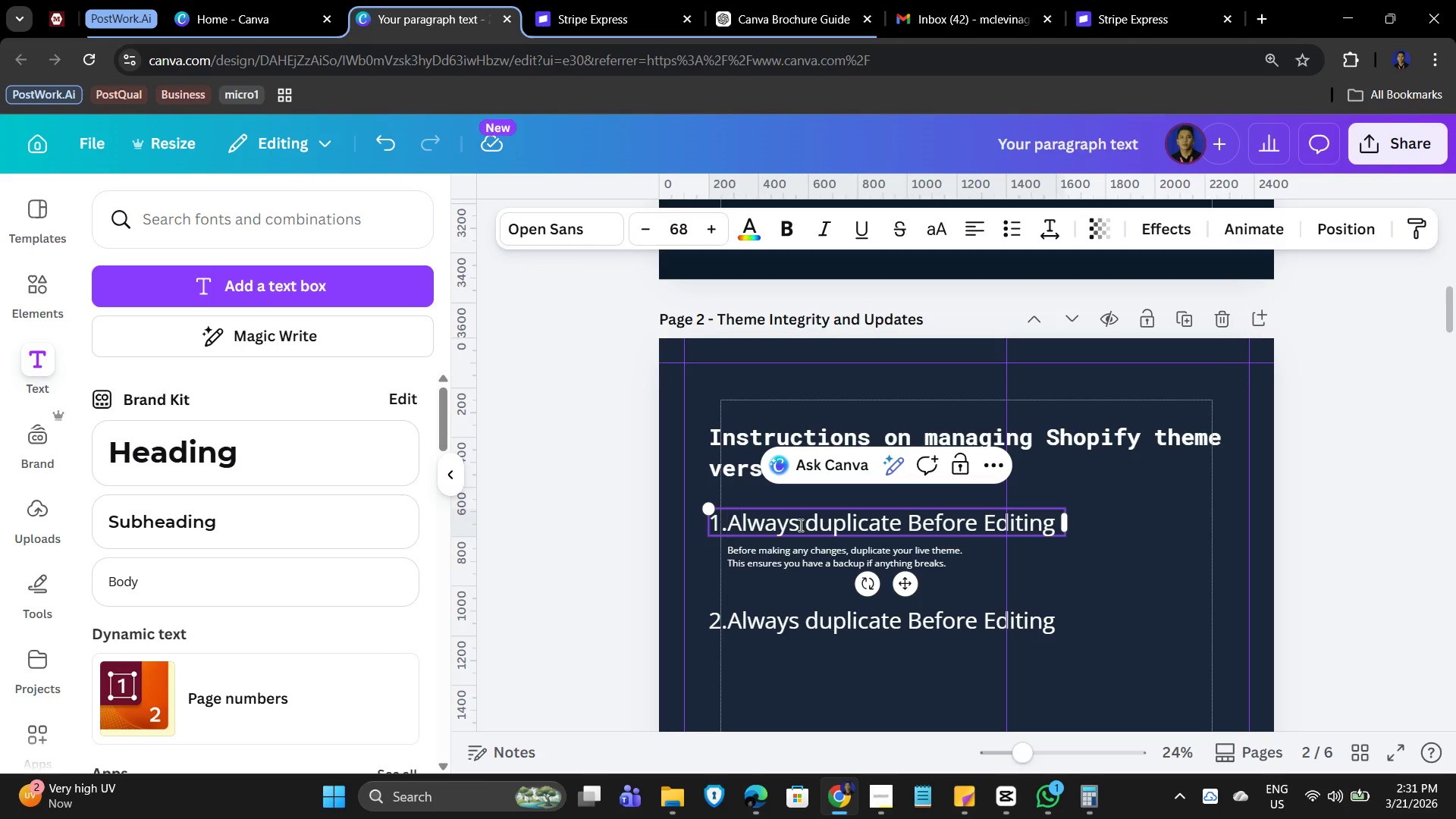 
key(Space)
 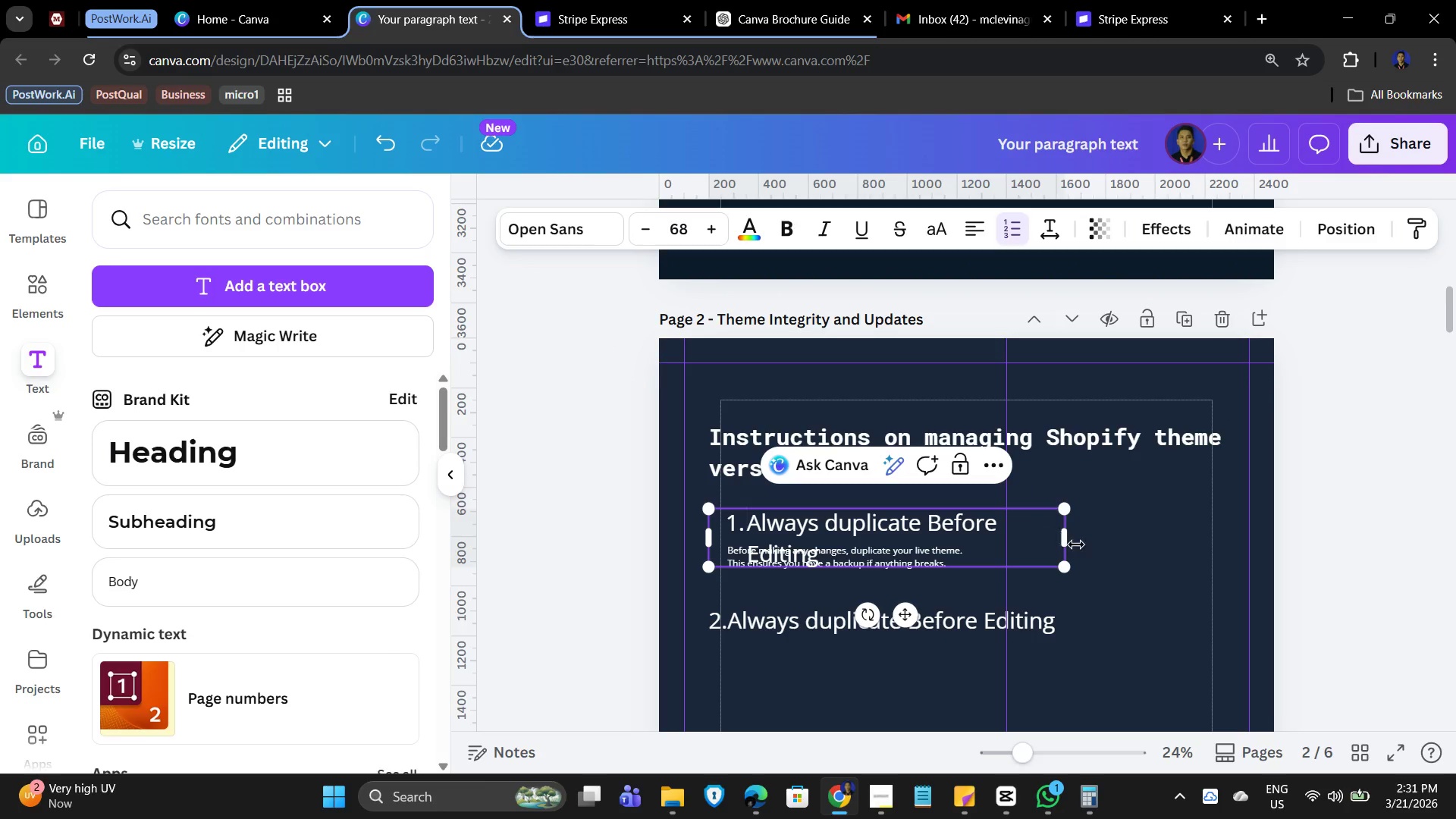 
left_click_drag(start_coordinate=[1068, 544], to_coordinate=[1086, 543])
 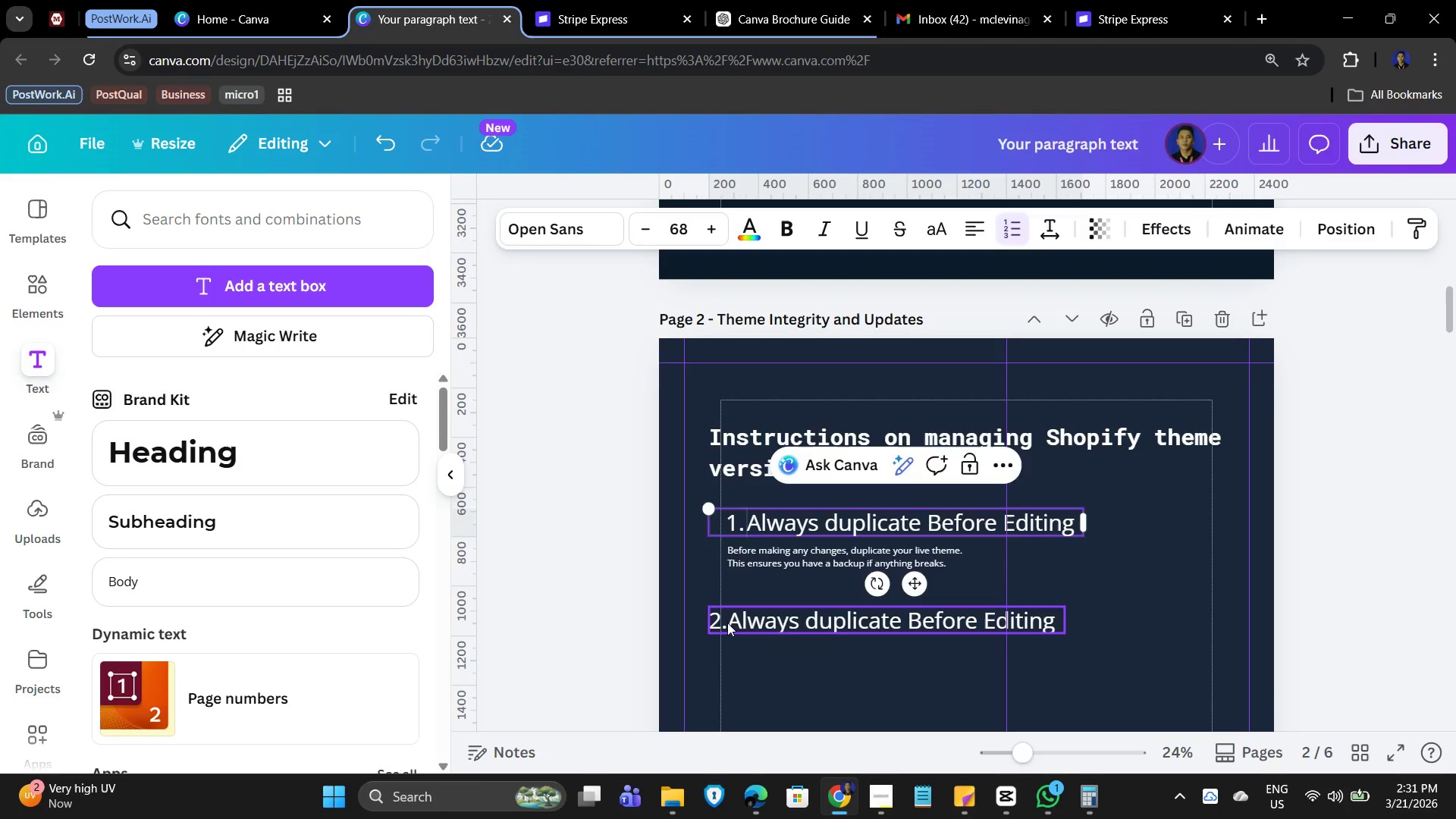 
double_click([727, 623])
 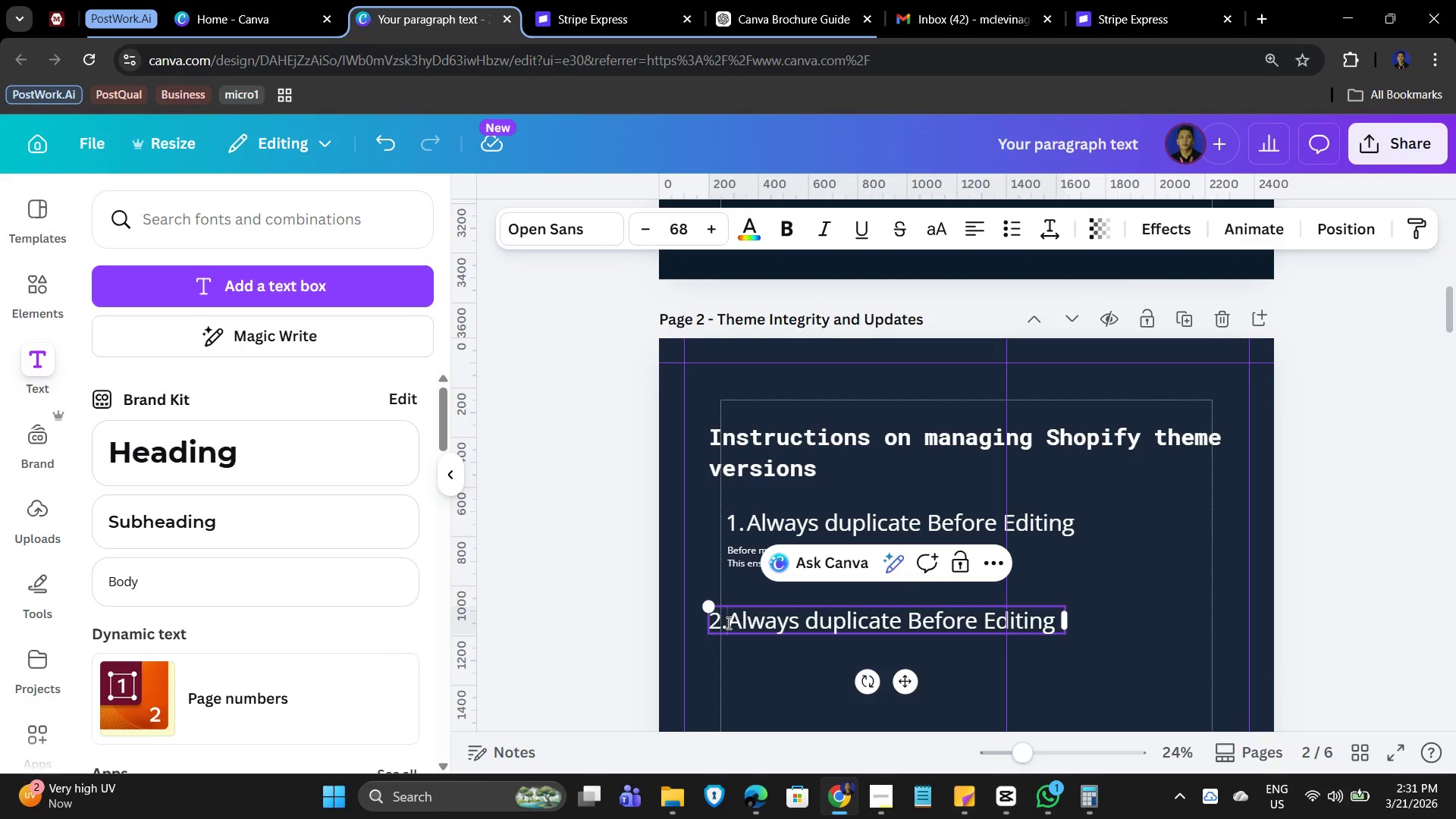 
key(Space)
 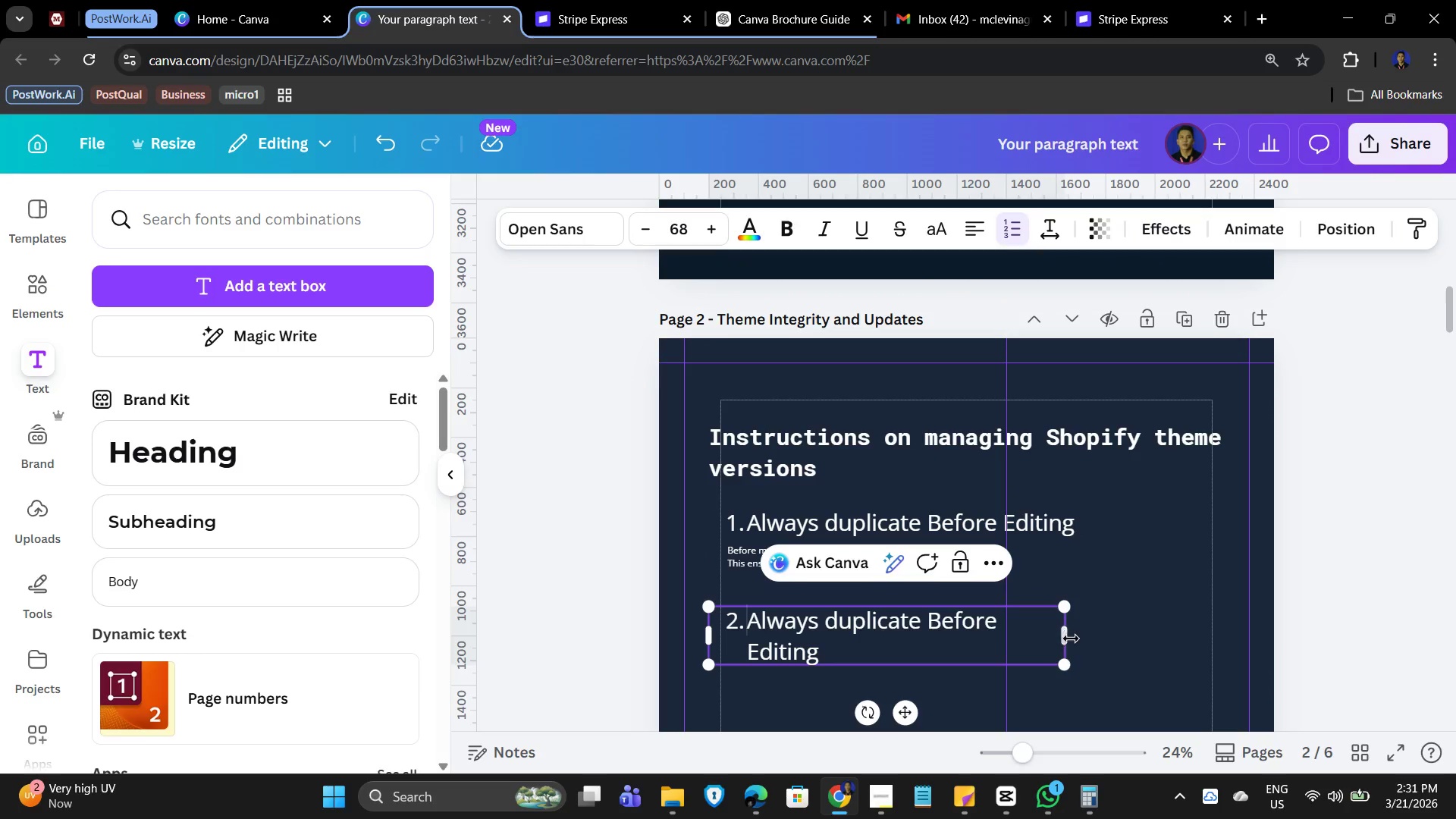 
left_click_drag(start_coordinate=[1070, 639], to_coordinate=[1101, 642])
 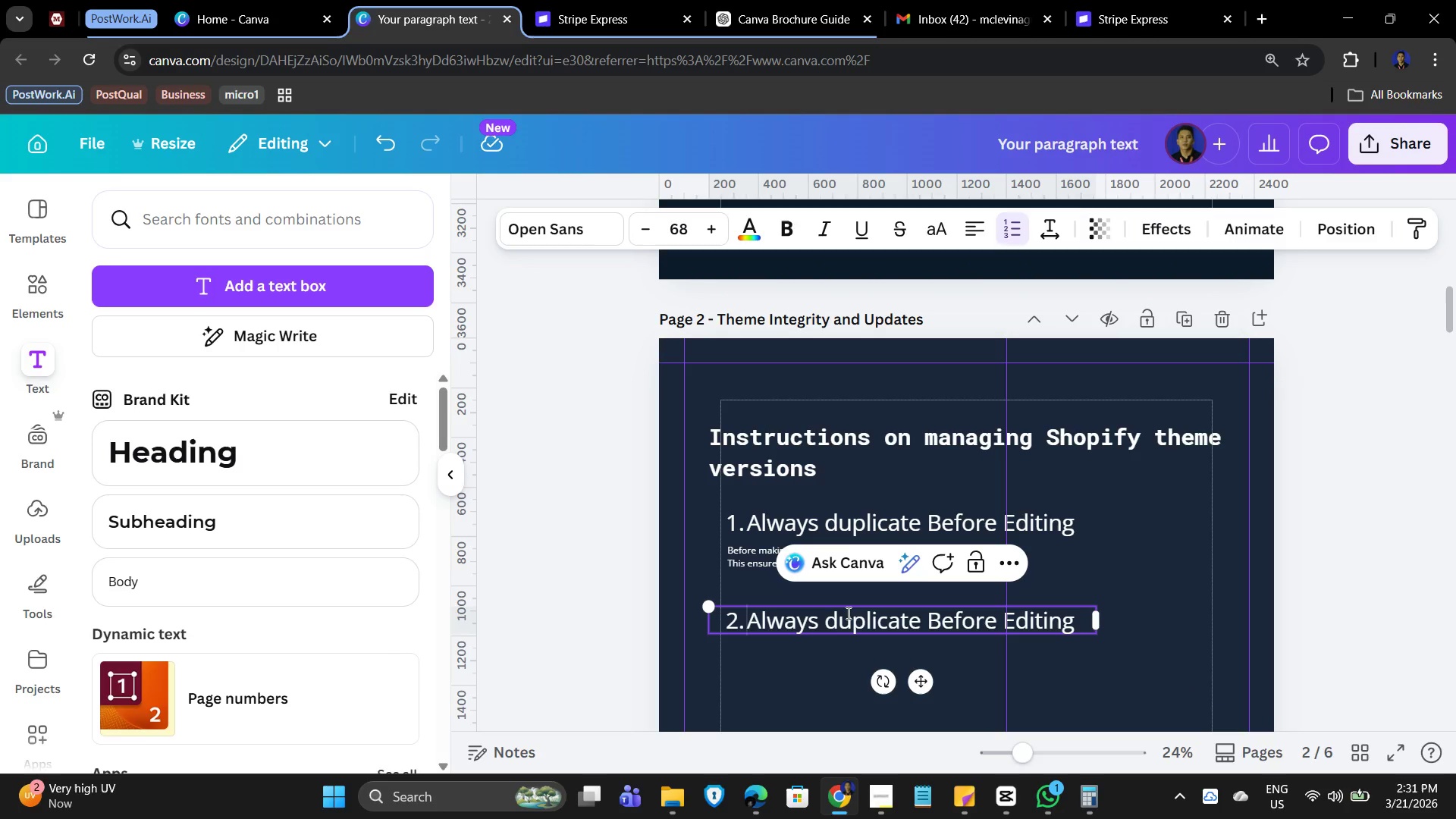 
double_click([824, 626])
 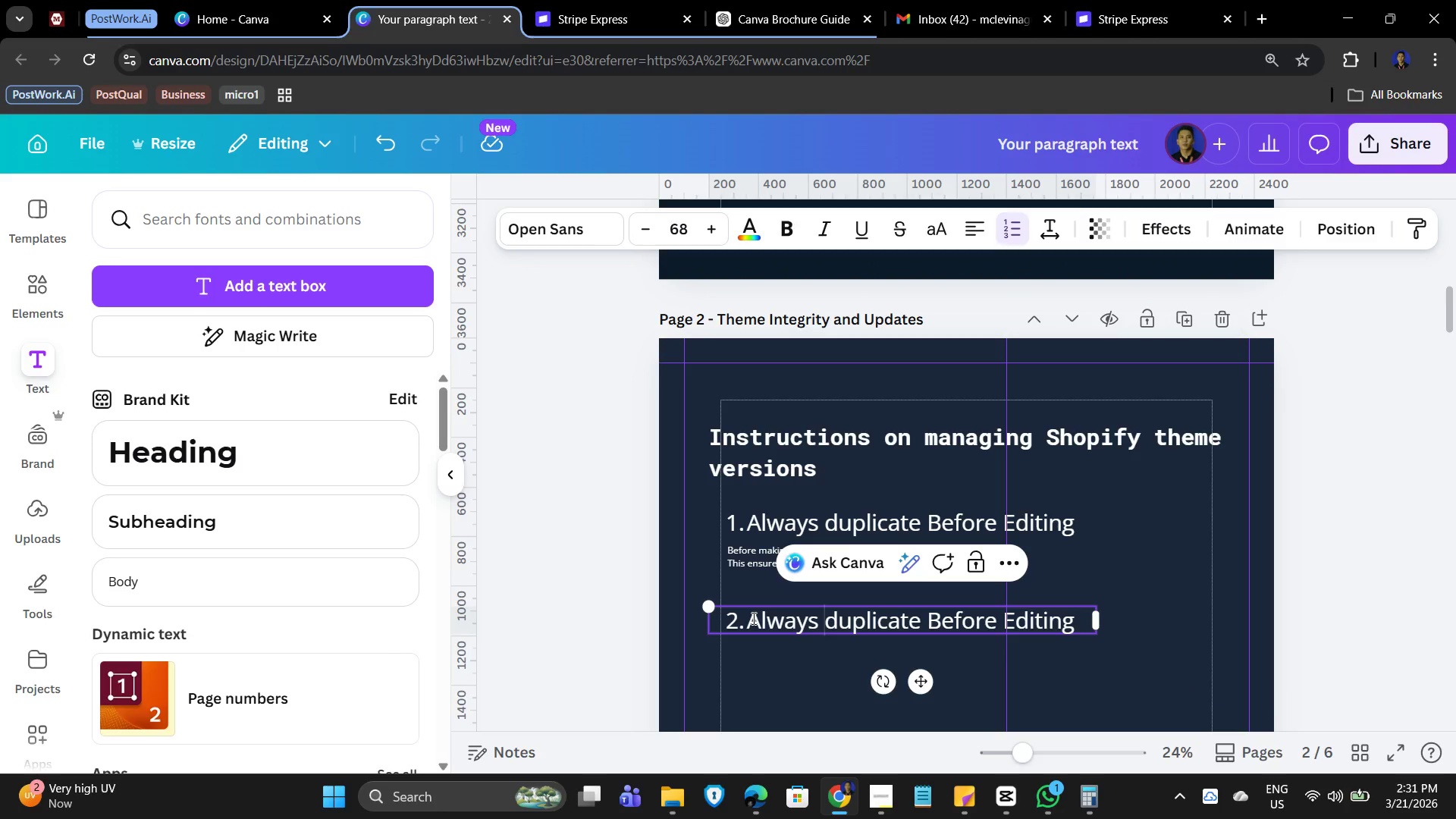 
left_click_drag(start_coordinate=[752, 618], to_coordinate=[1082, 631])
 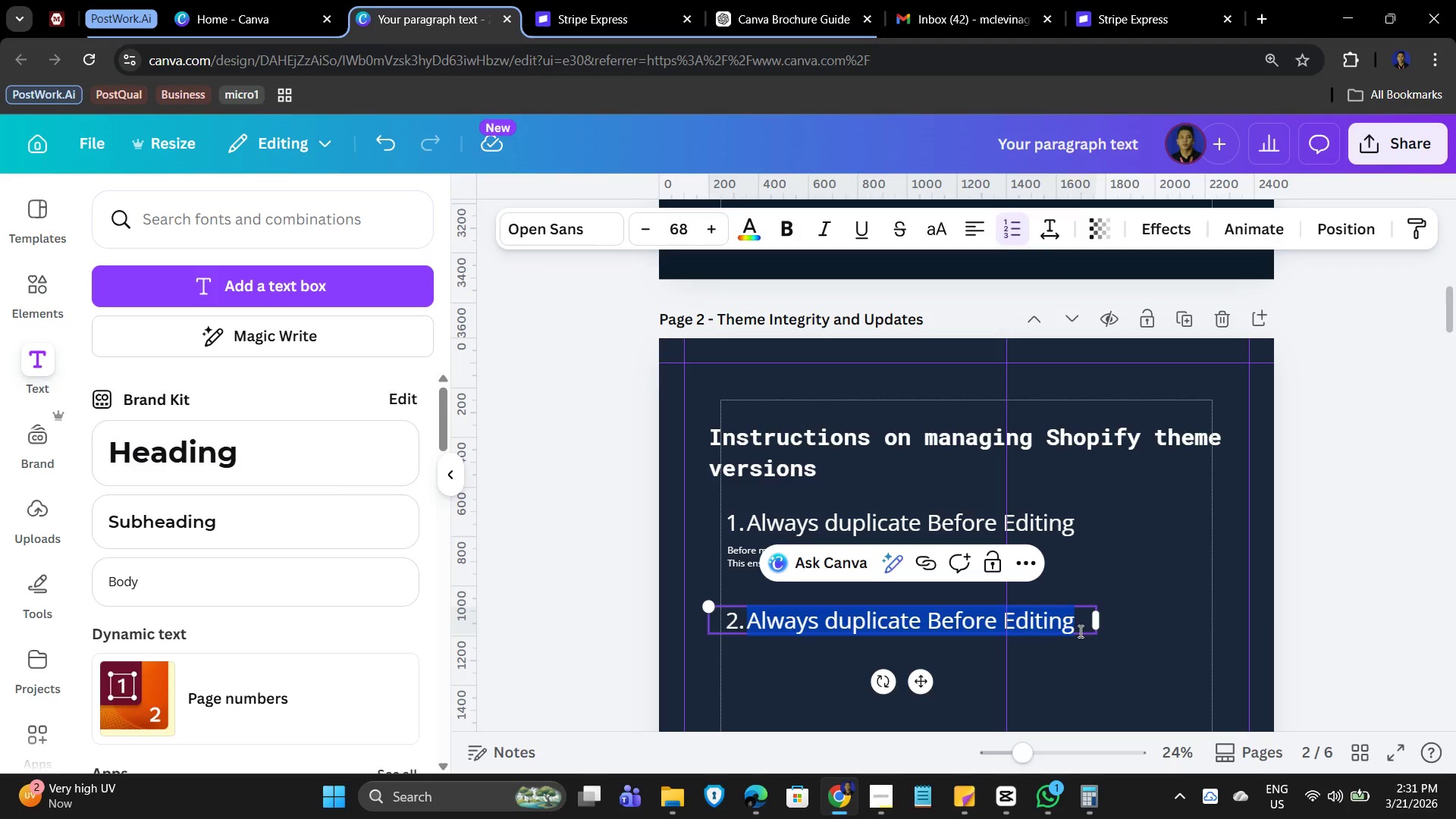 
hold_key(key=ShiftLeft, duration=1.14)
 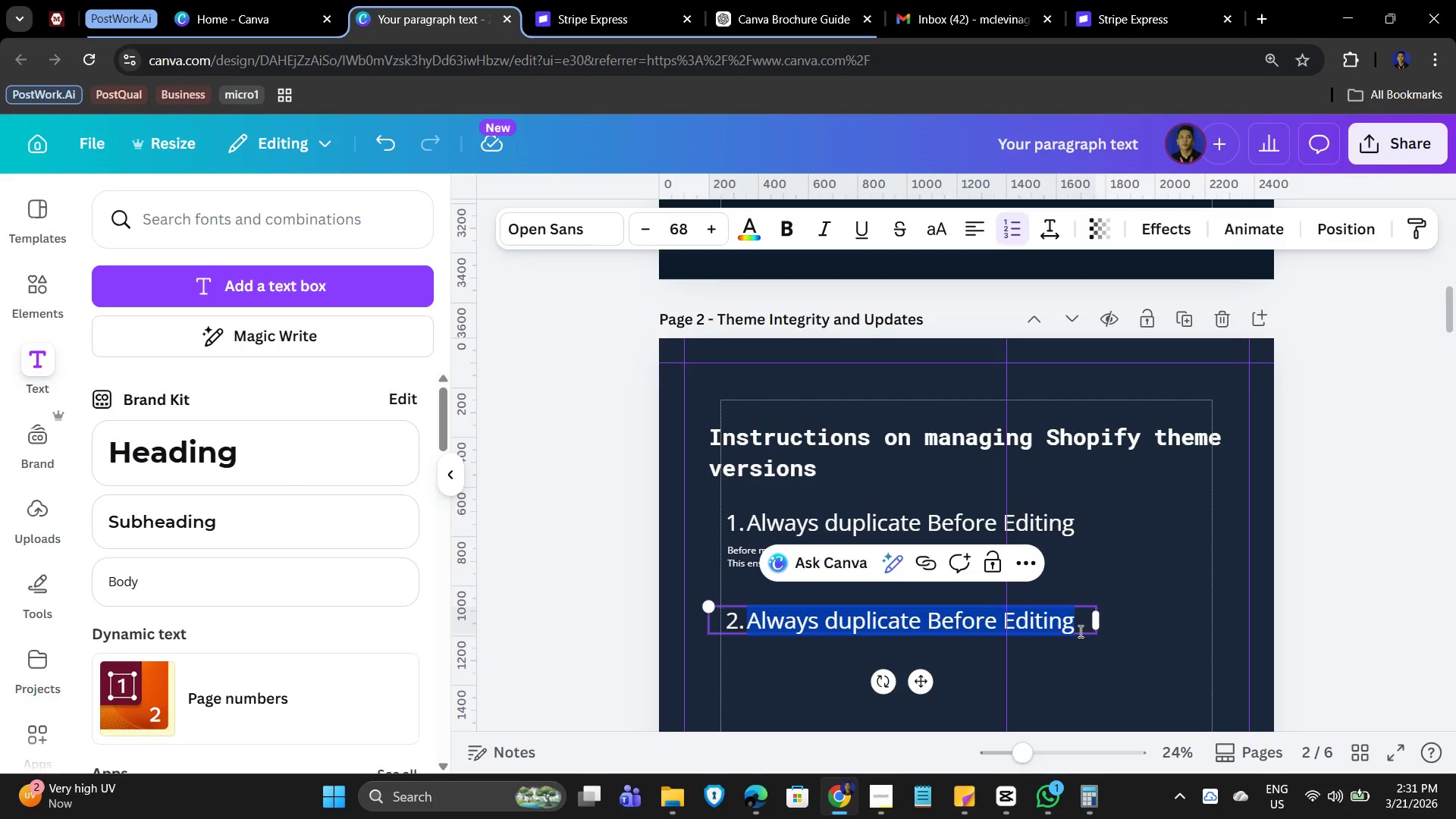 
hold_key(key=ShiftLeft, duration=1.61)
 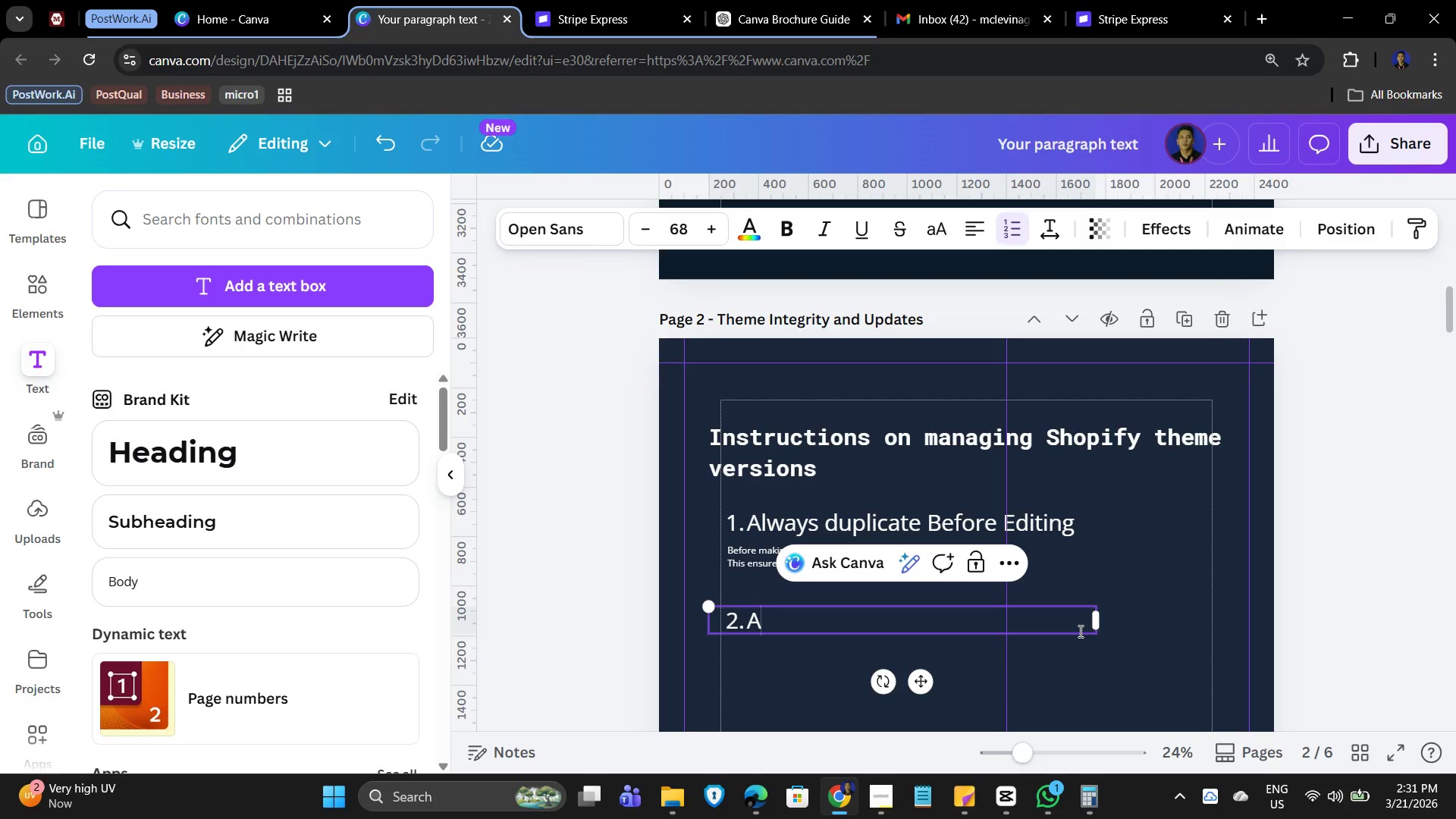 
type(Avoid Editing the Live Theme Directly)
 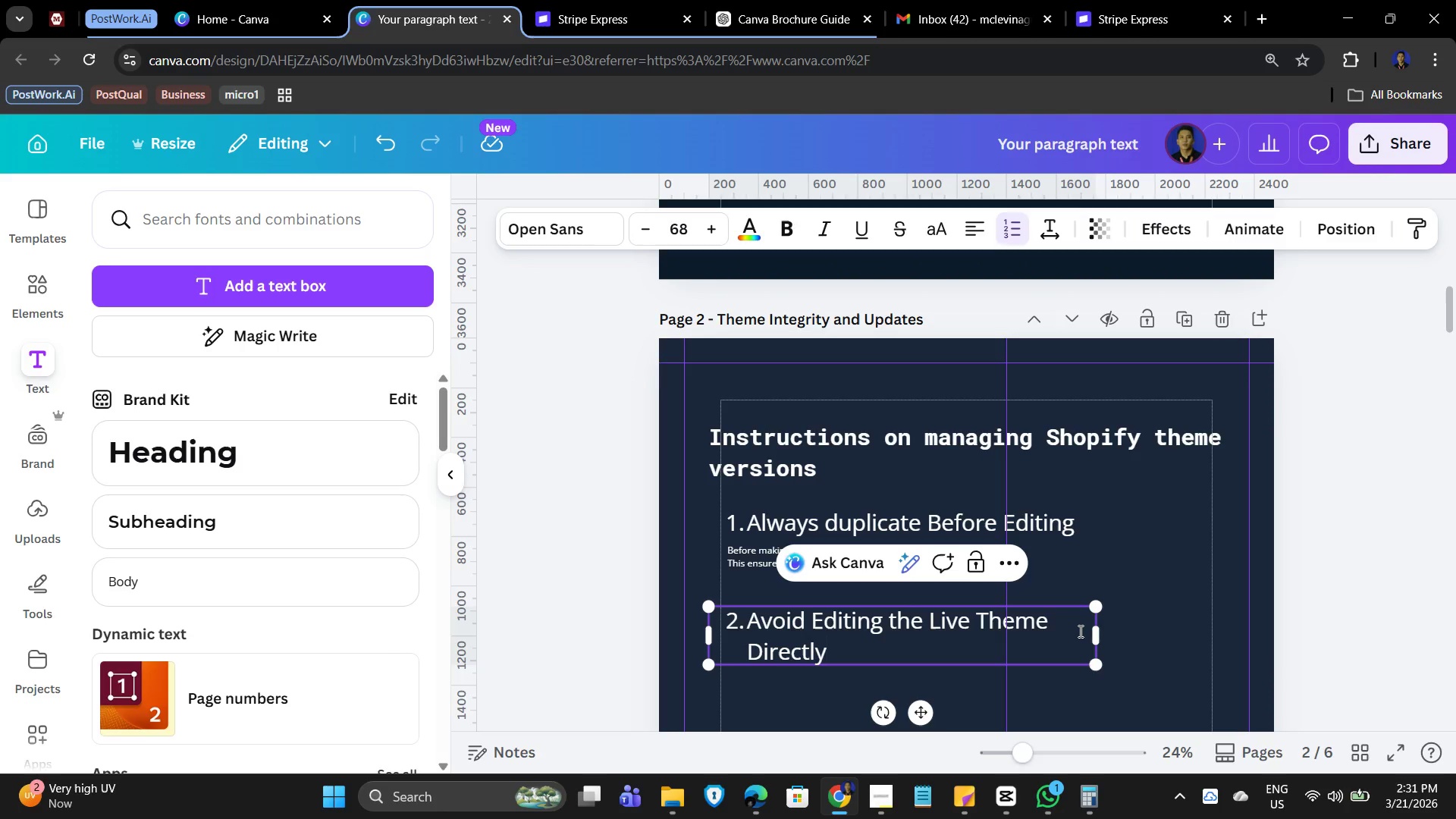 
left_click_drag(start_coordinate=[1104, 637], to_coordinate=[1145, 635])
 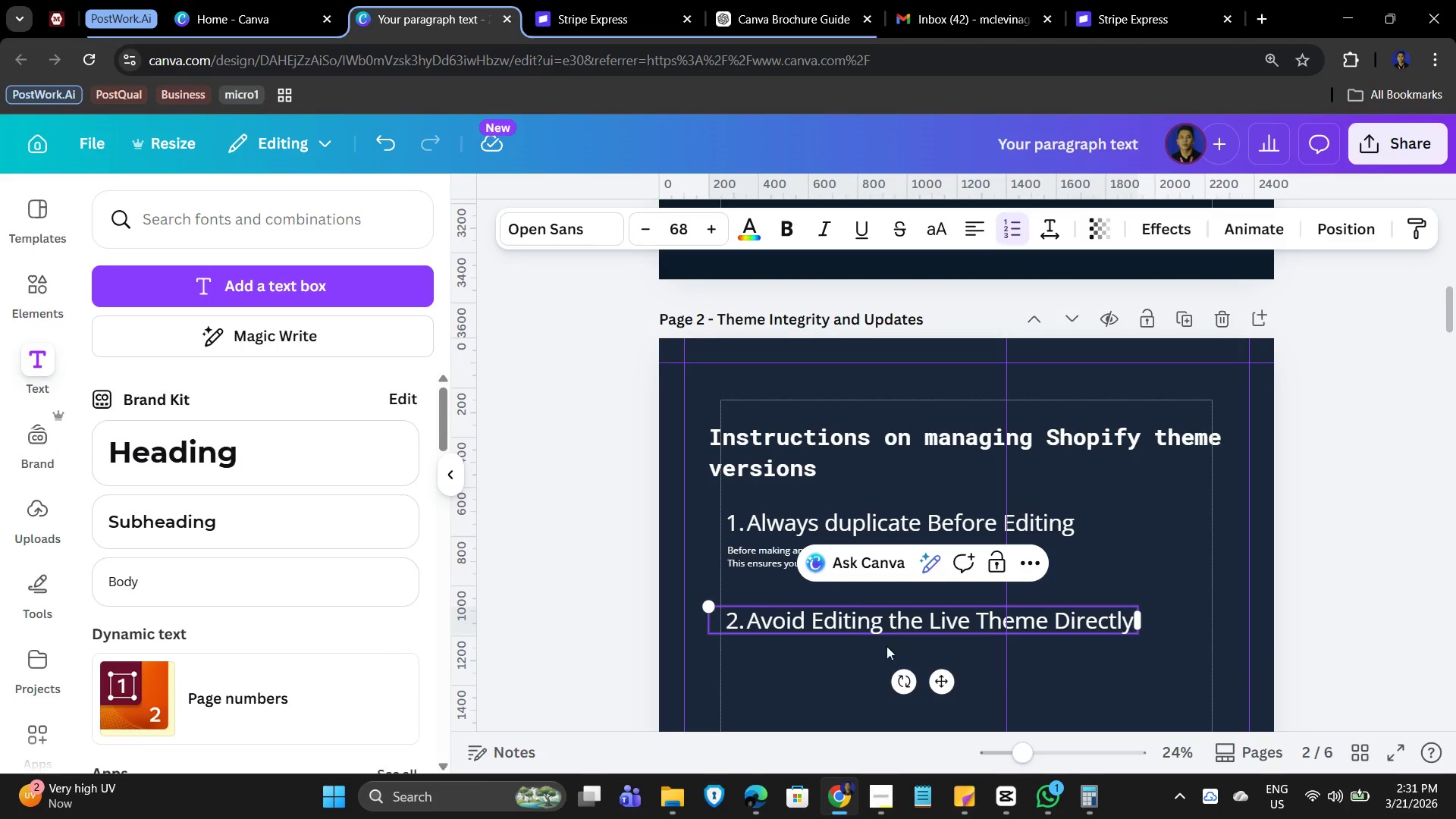 
left_click([776, 553])
 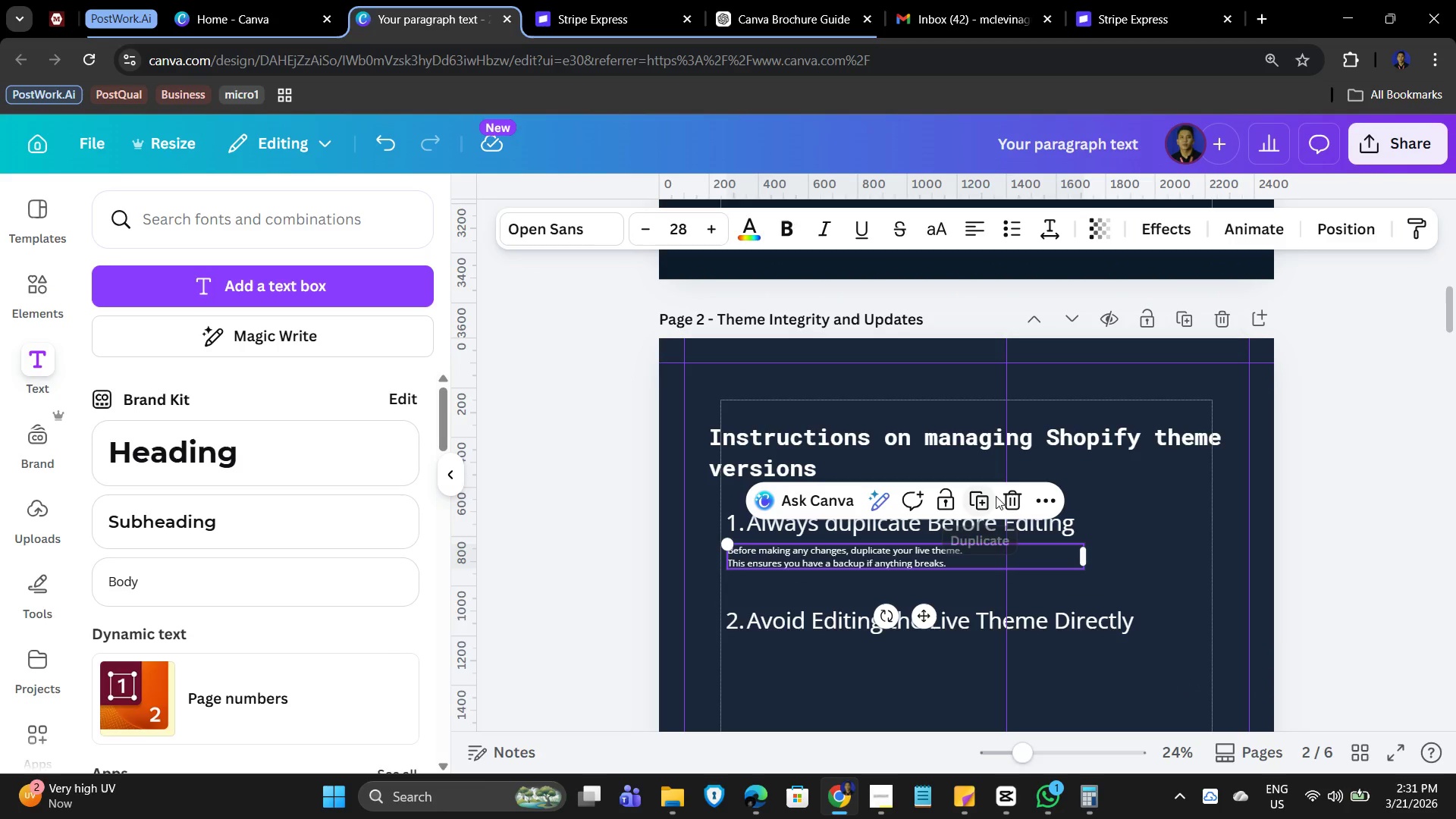 
left_click([977, 499])
 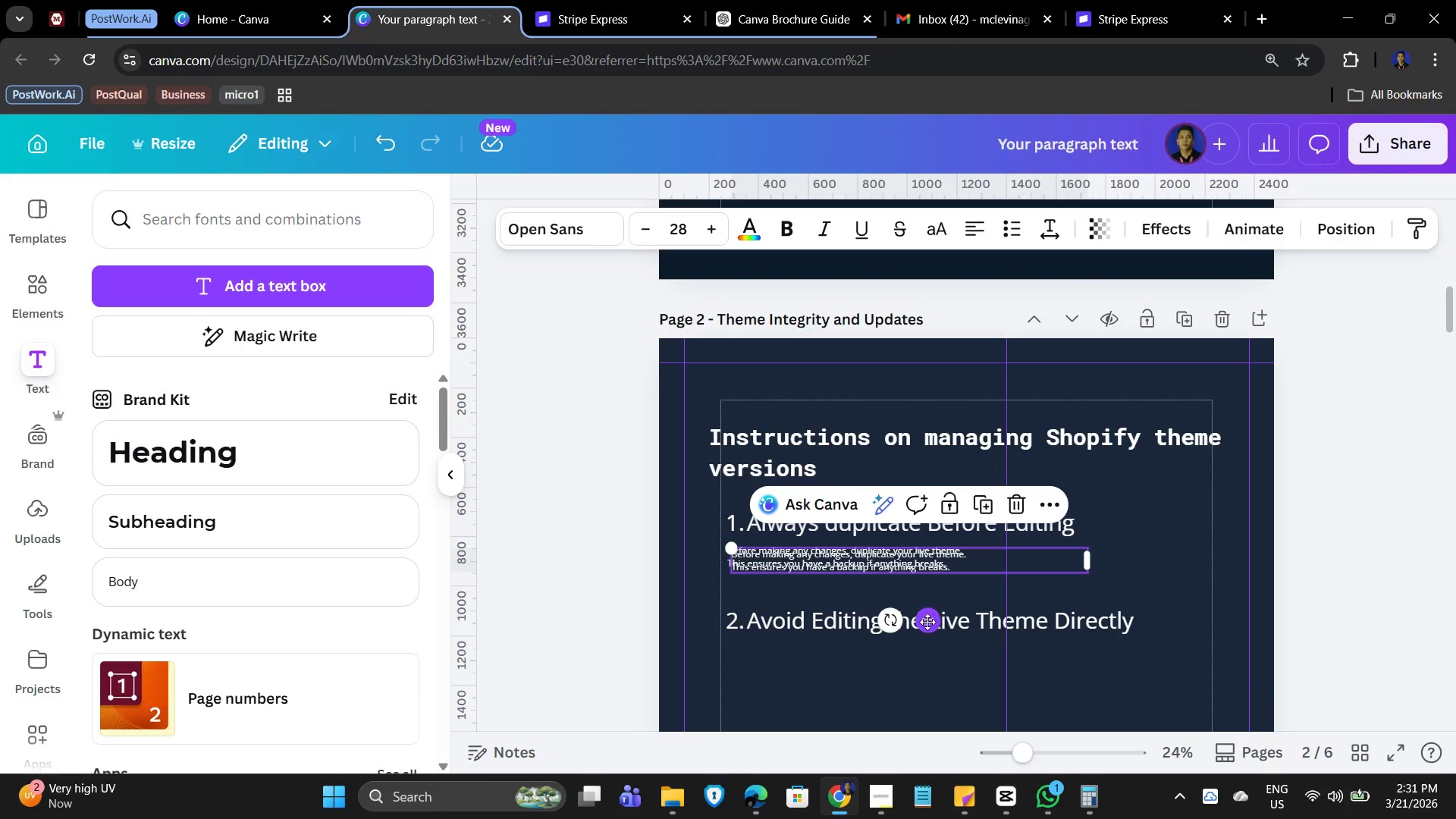 
left_click_drag(start_coordinate=[927, 622], to_coordinate=[919, 716])
 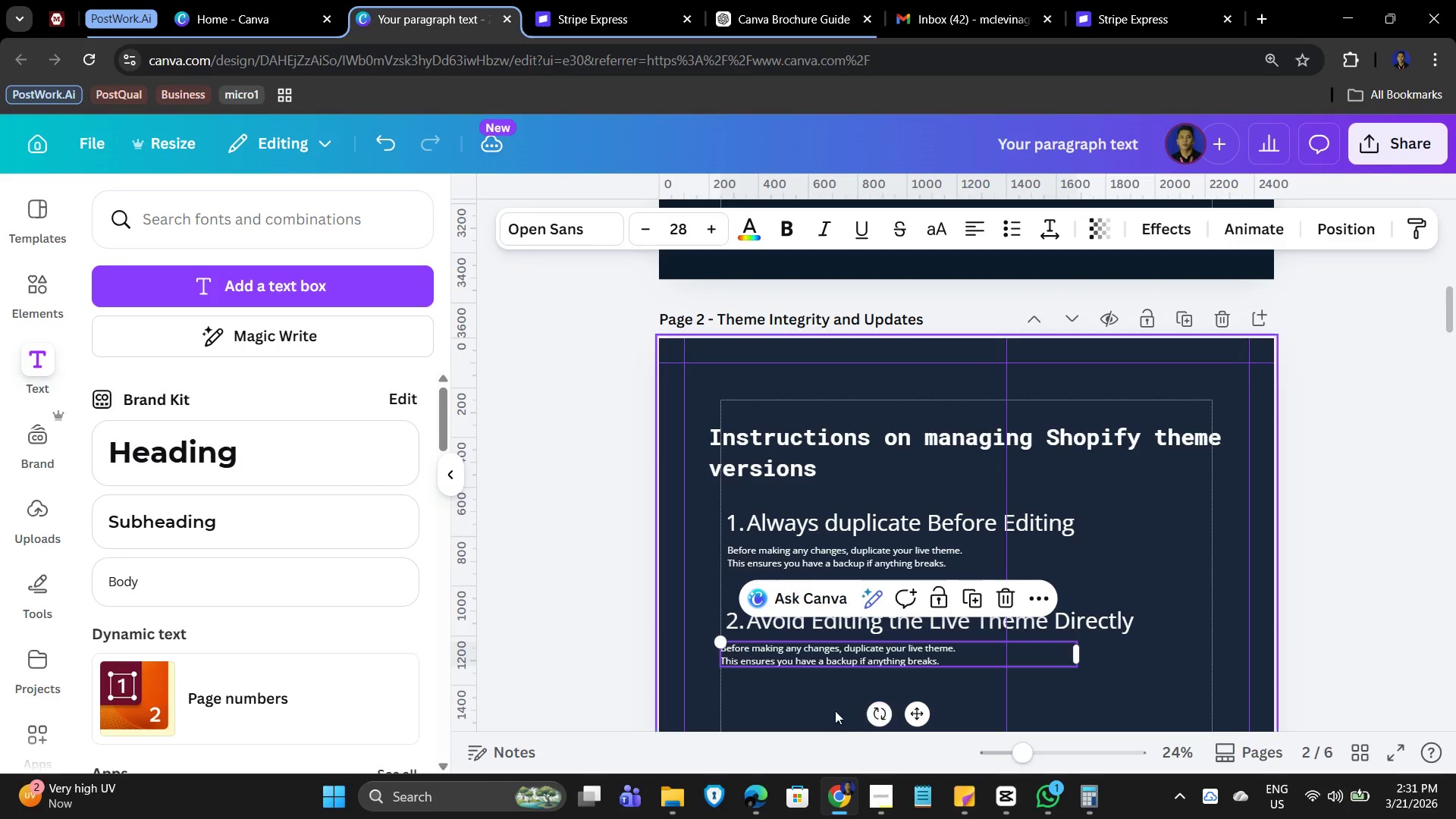 
left_click([819, 703])
 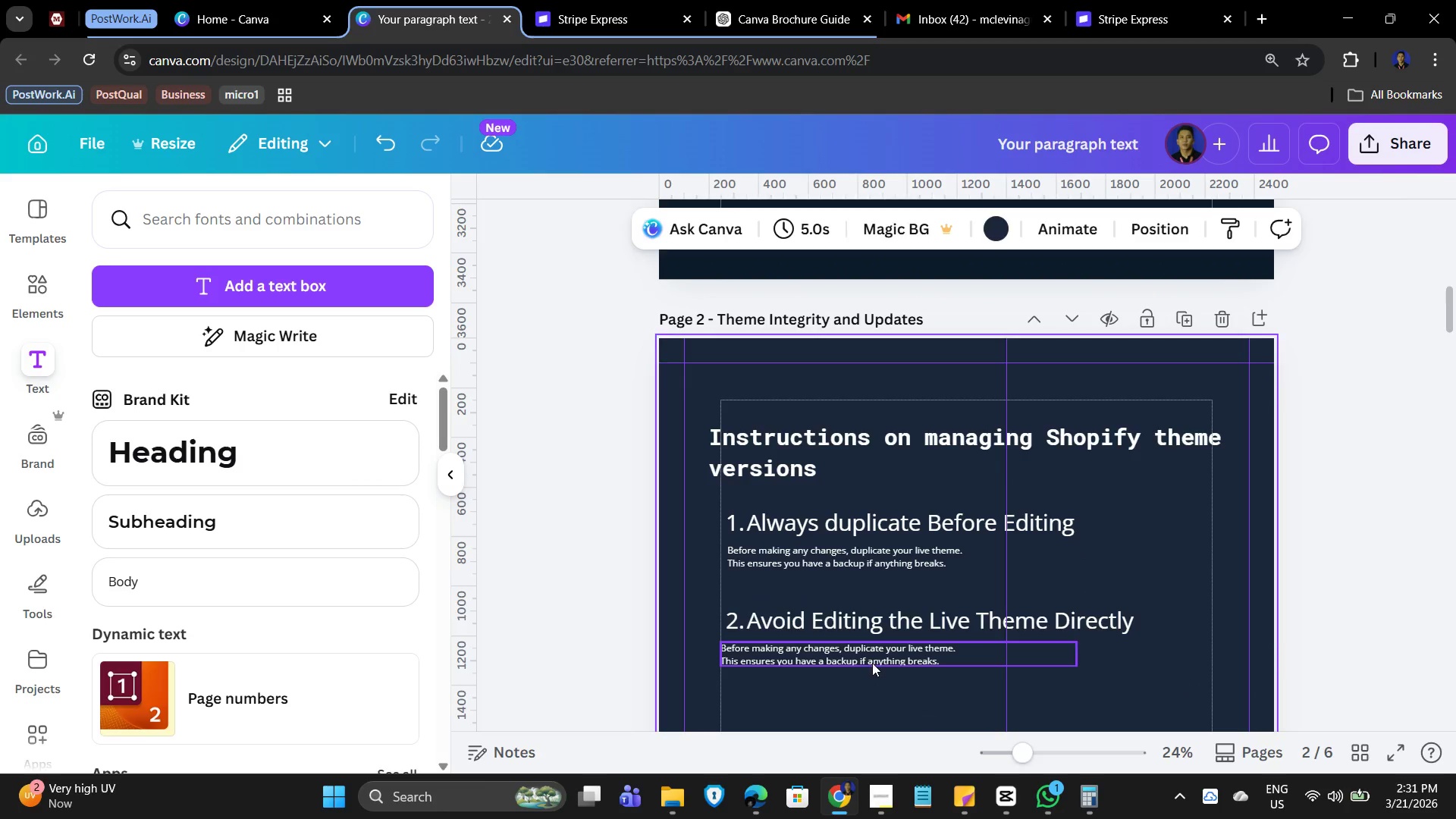 
double_click([872, 663])
 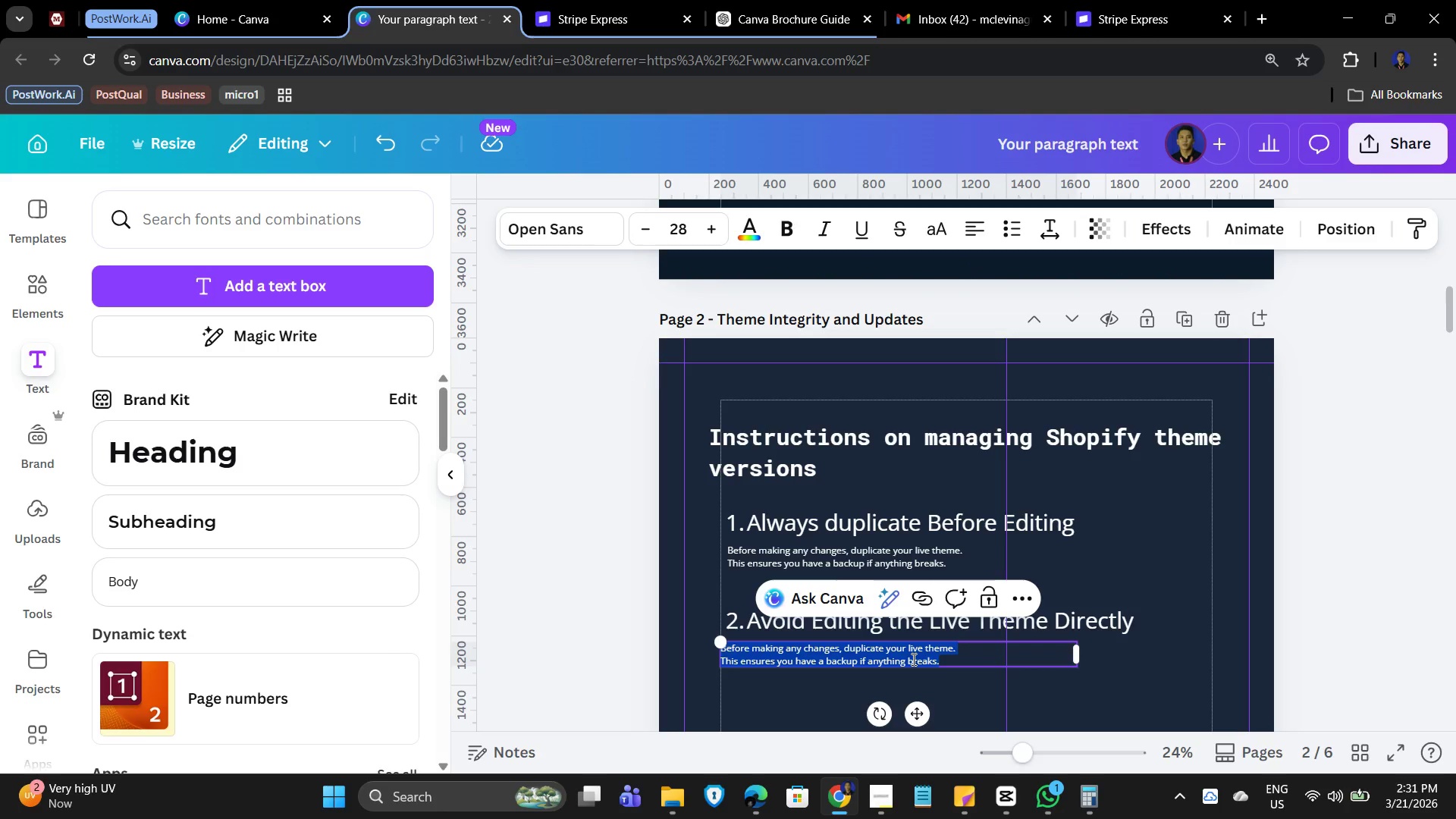 
type(Work on a draft version and publish only after testing.)
 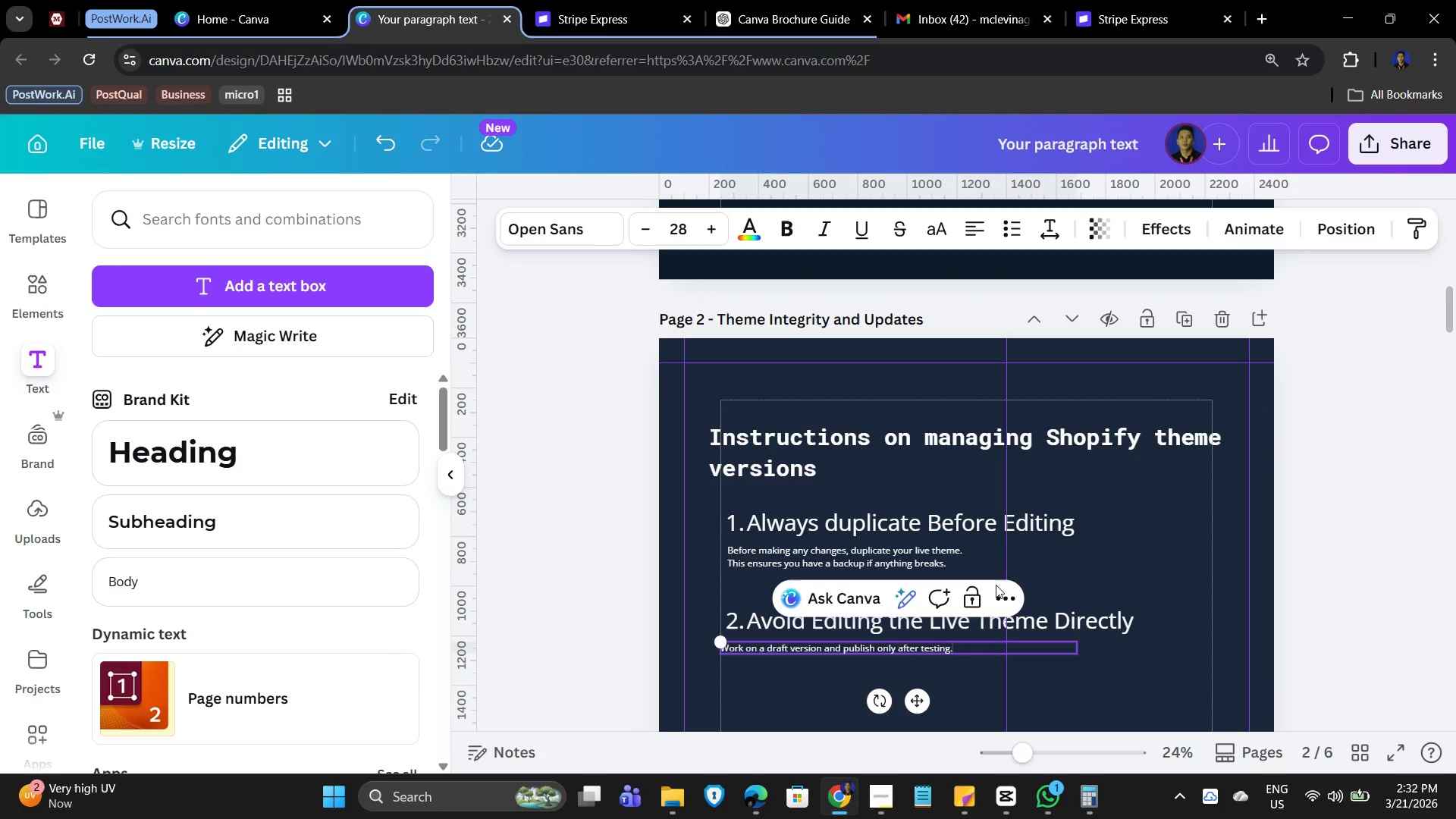 
left_click([1201, 570])
 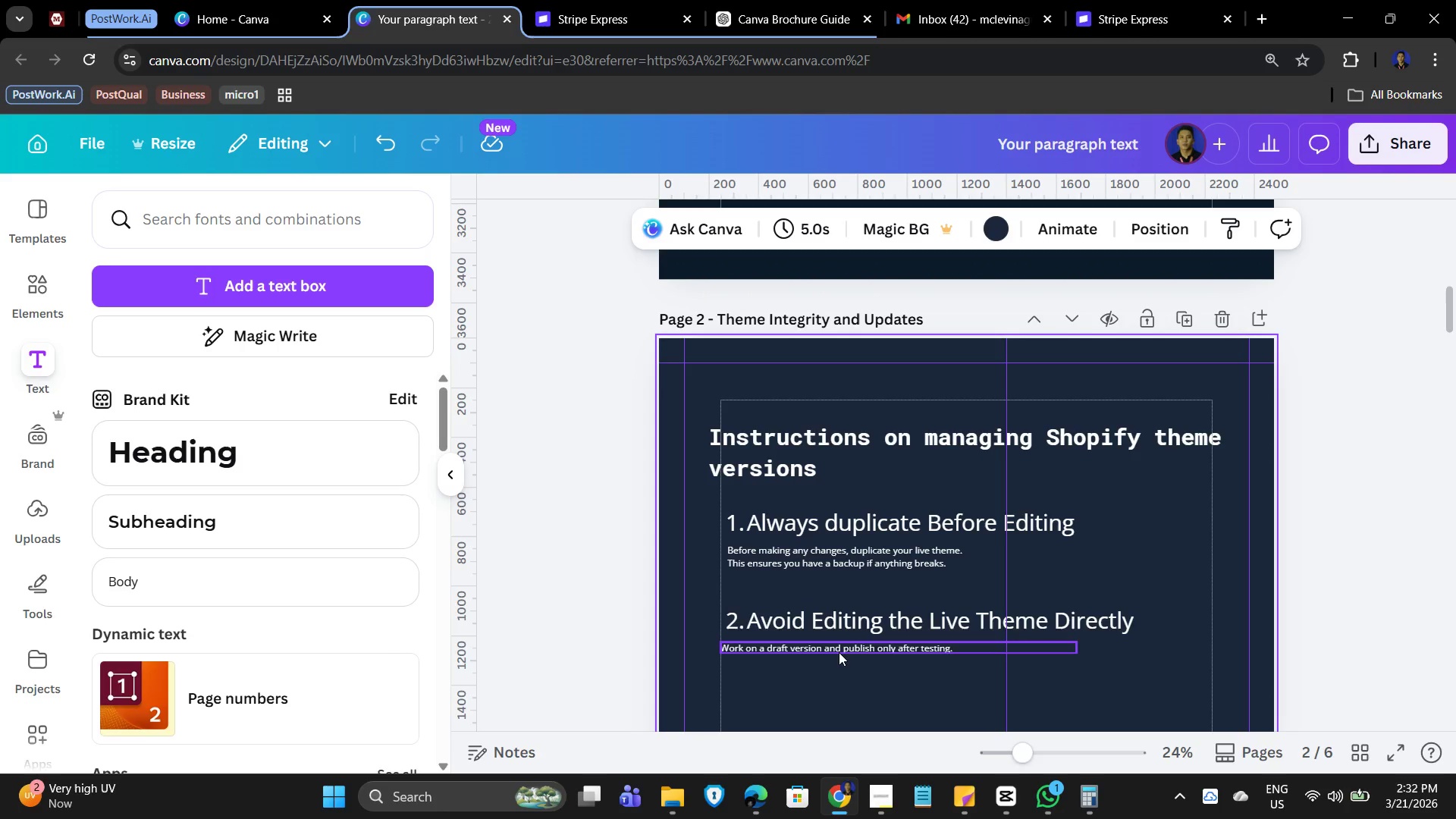 
left_click([843, 650])
 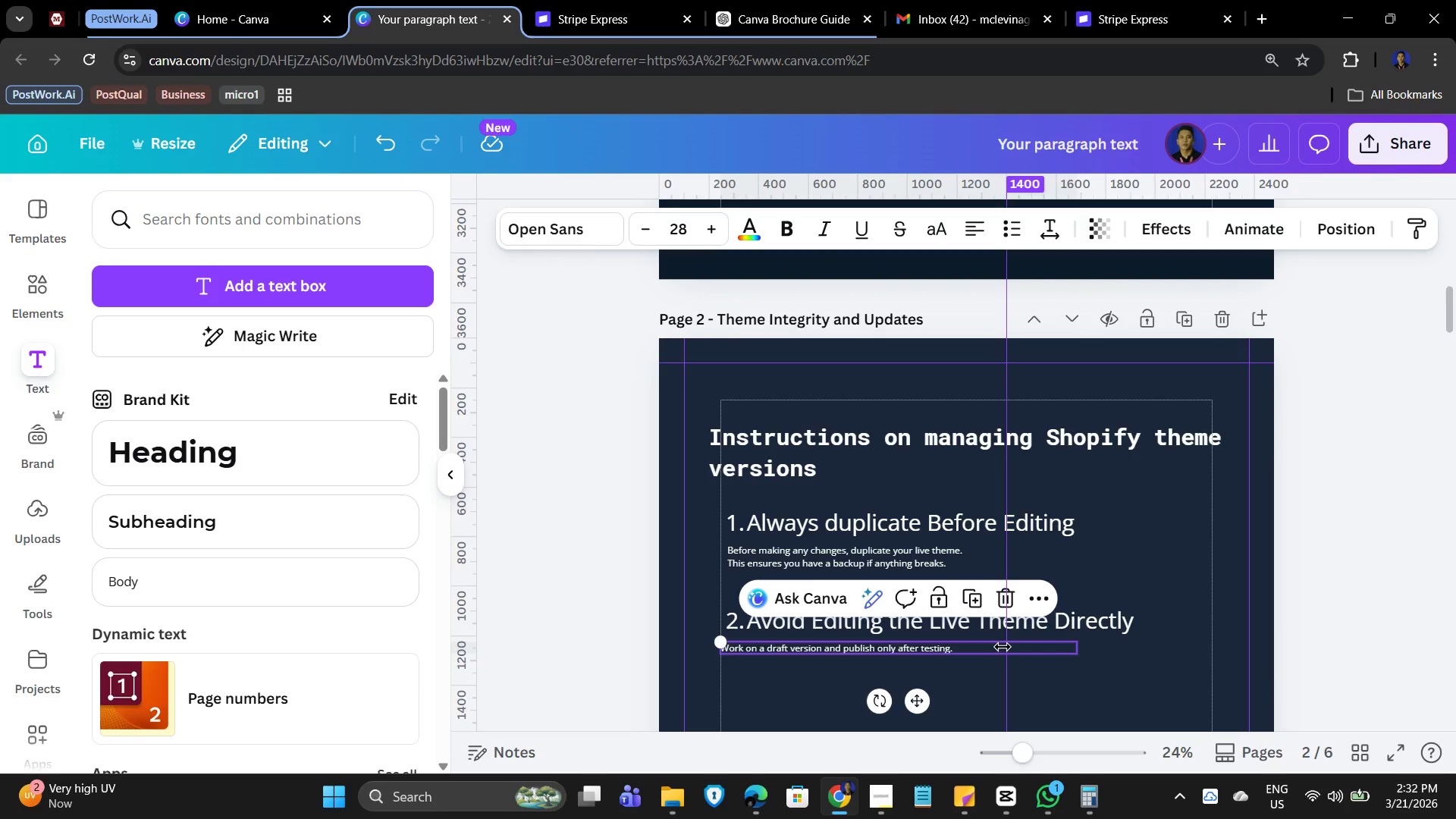 
key(ArrowRight)
 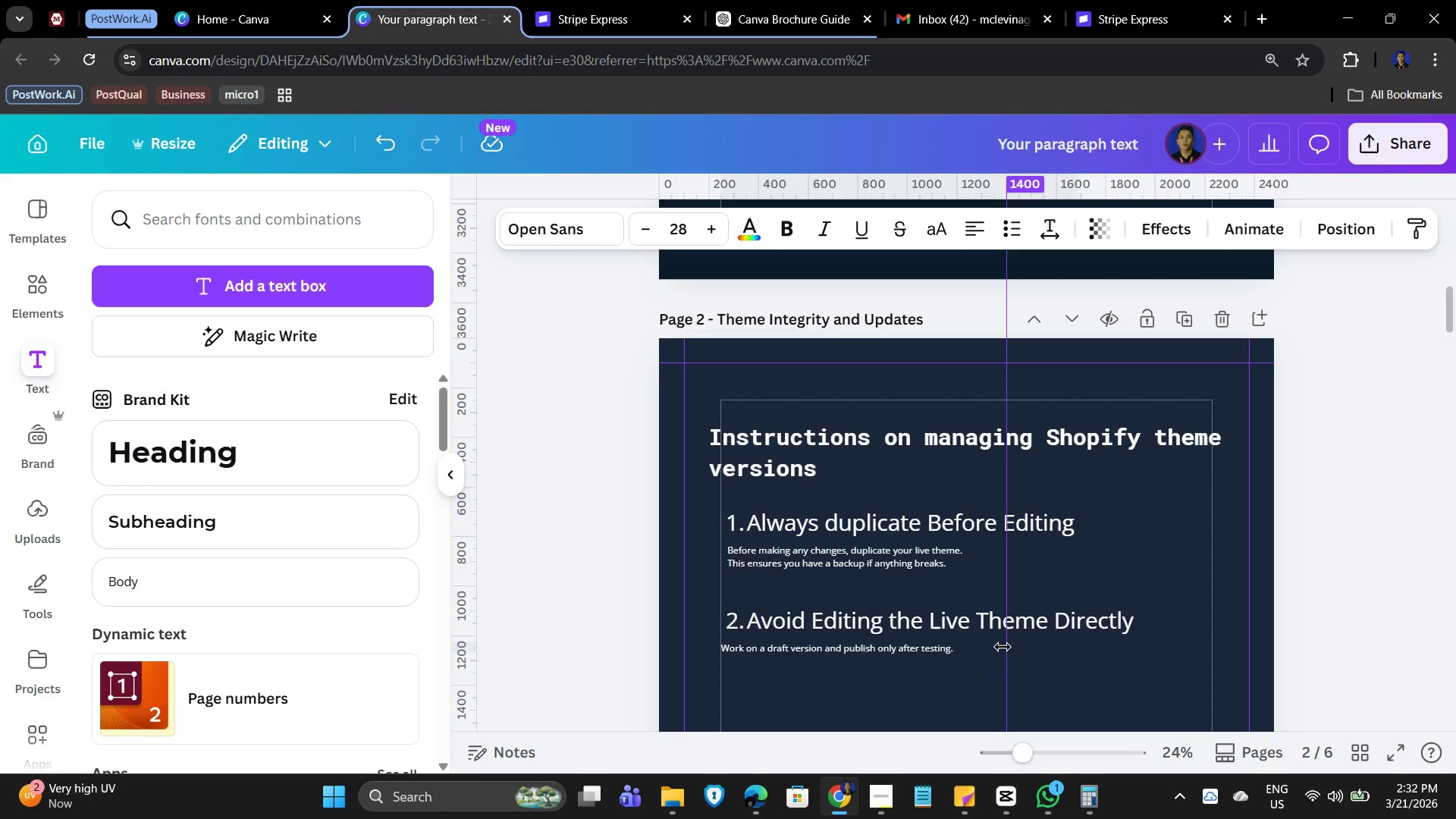 
key(ArrowRight)
 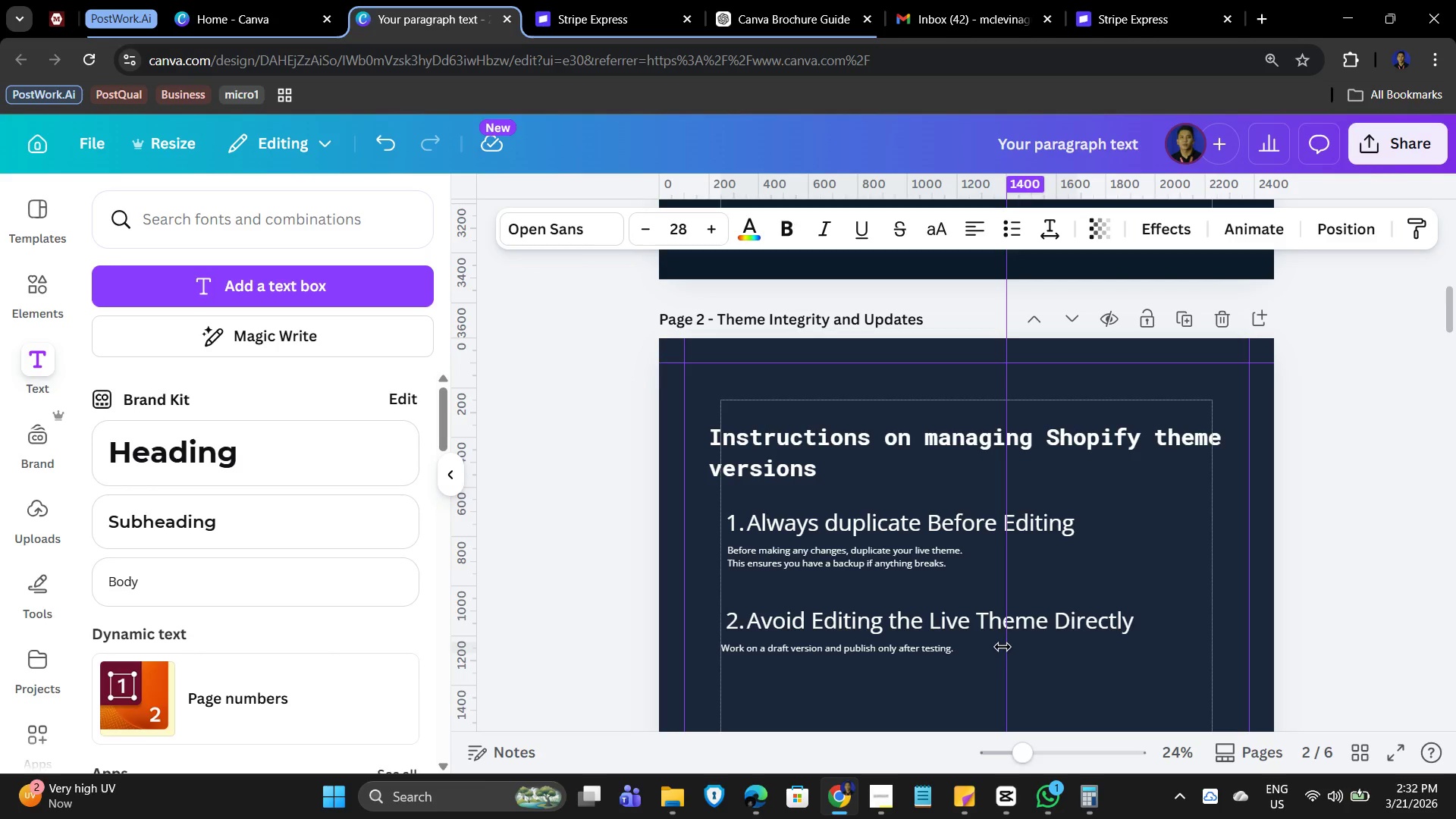 
key(ArrowRight)
 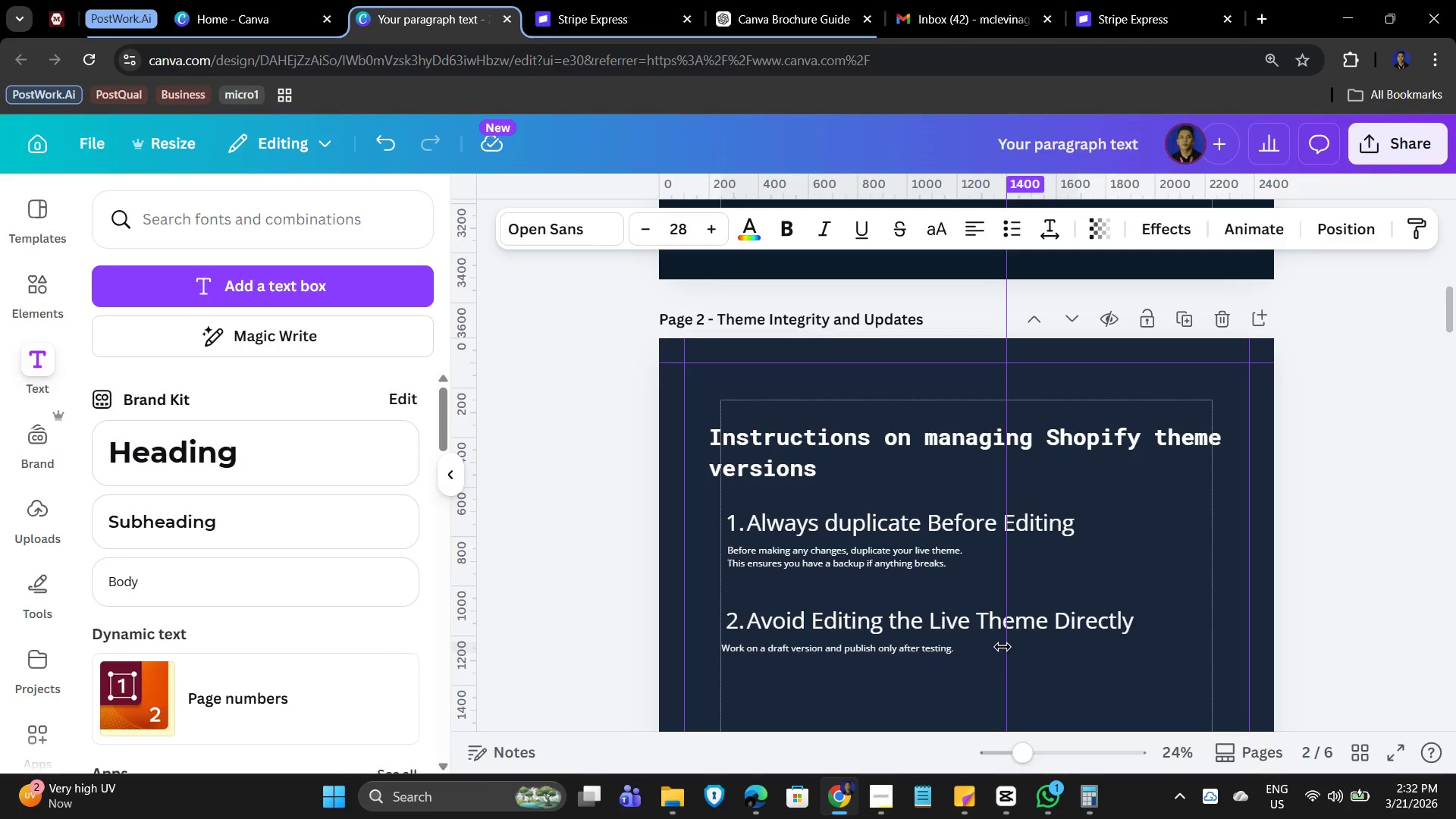 
key(ArrowRight)
 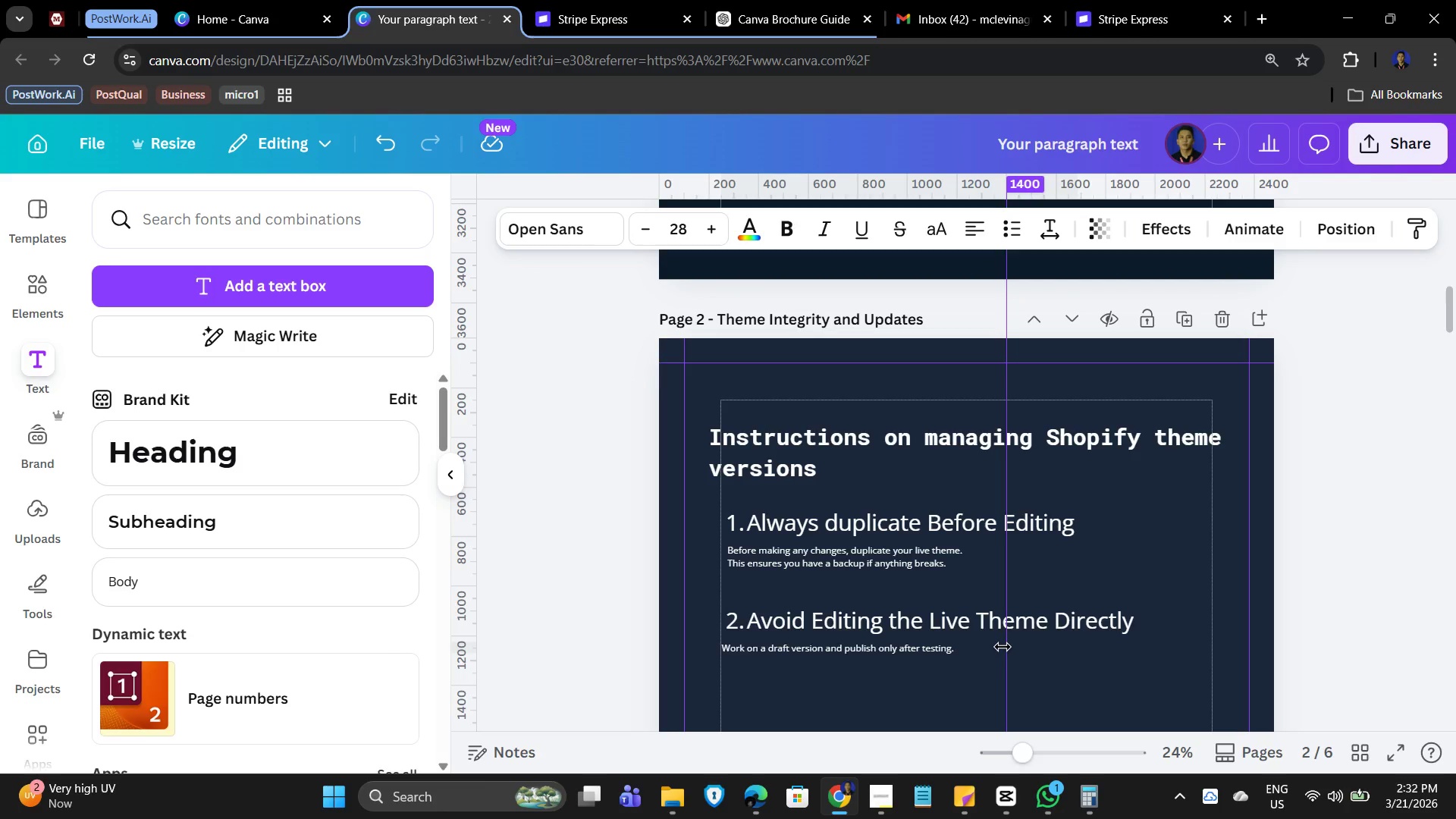 
hold_key(key=ArrowRight, duration=1.5)
 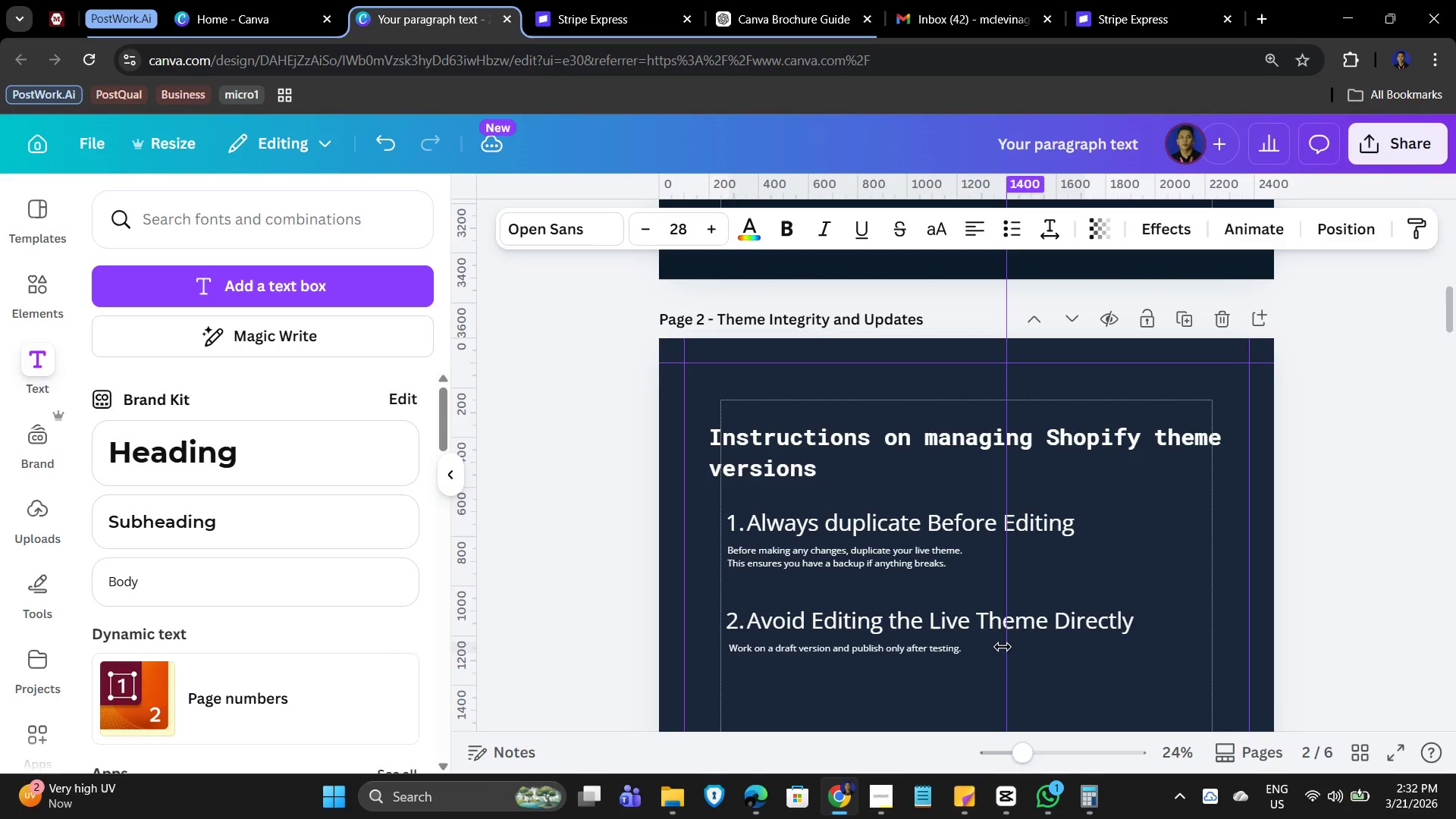 
key(ArrowRight)
 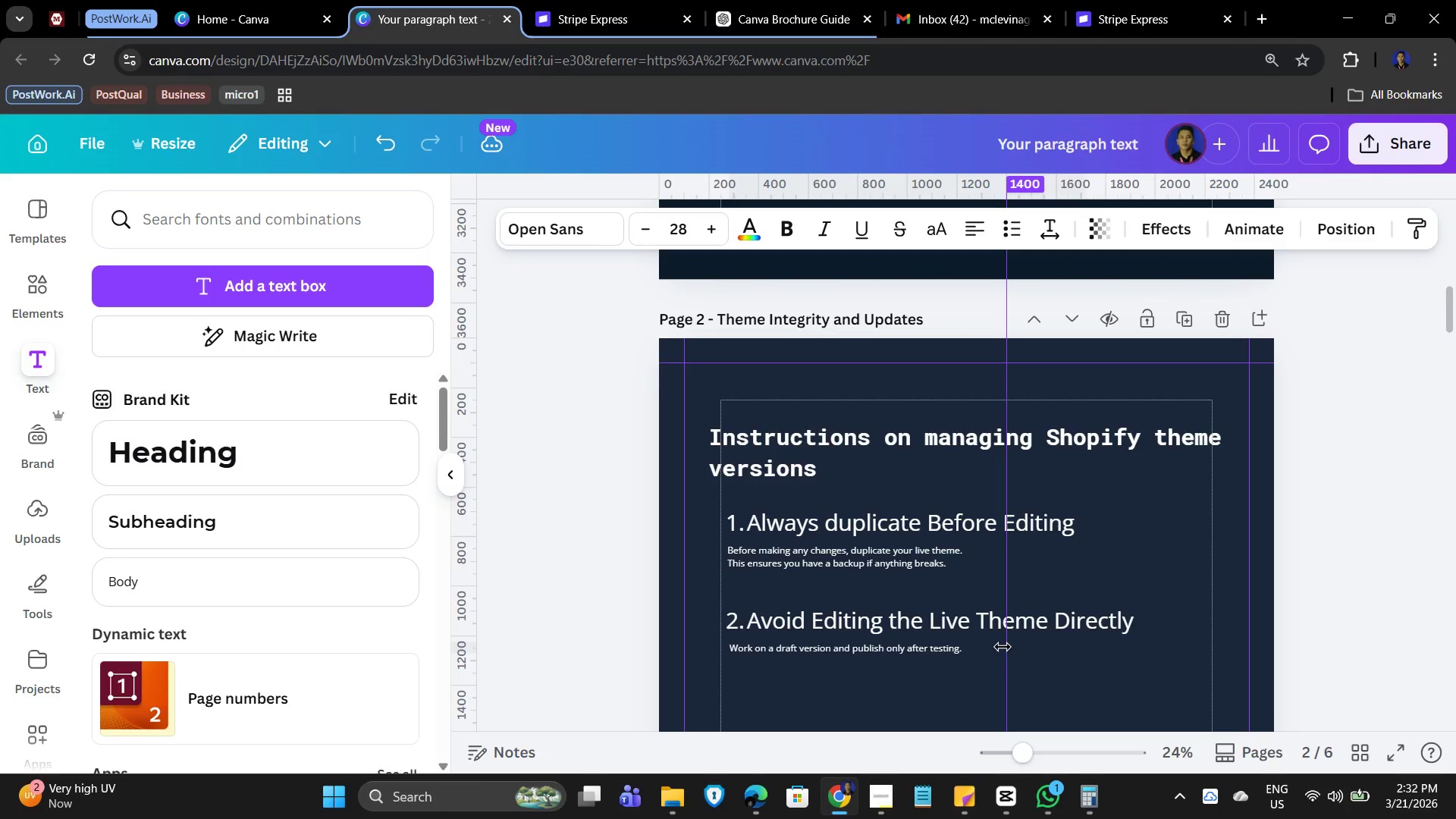 
key(ArrowRight)
 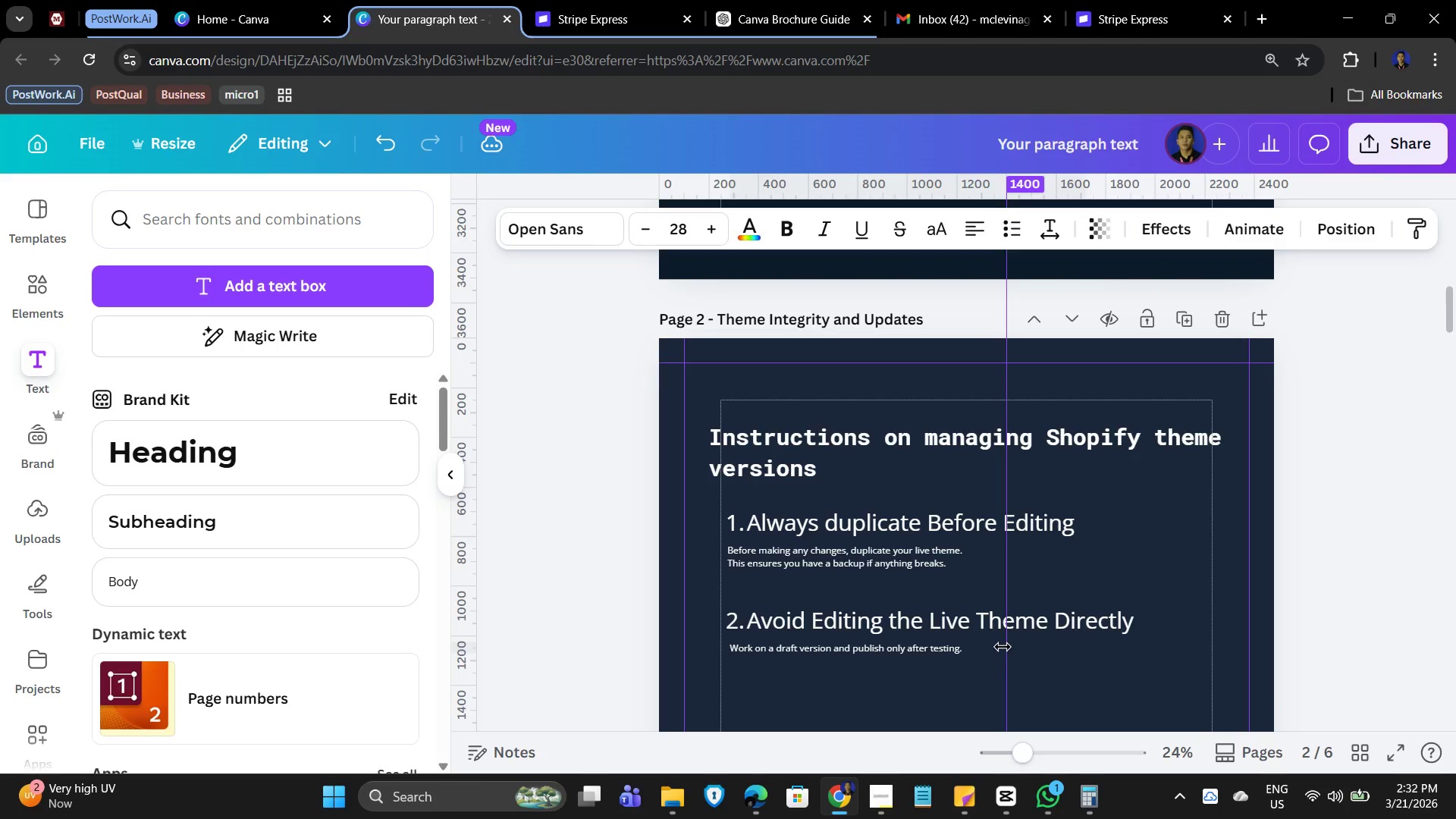 
key(ArrowRight)
 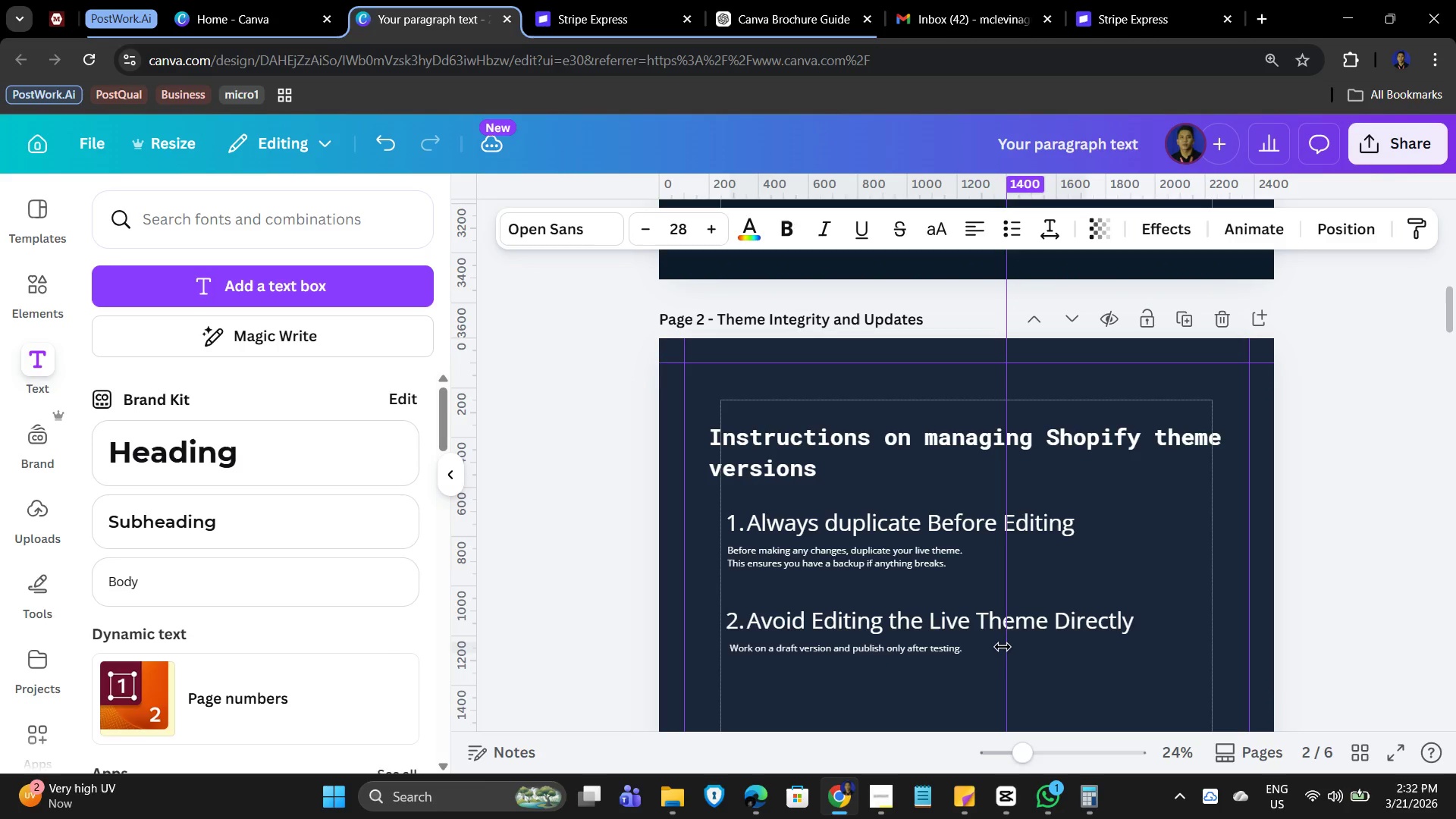 
key(ArrowRight)
 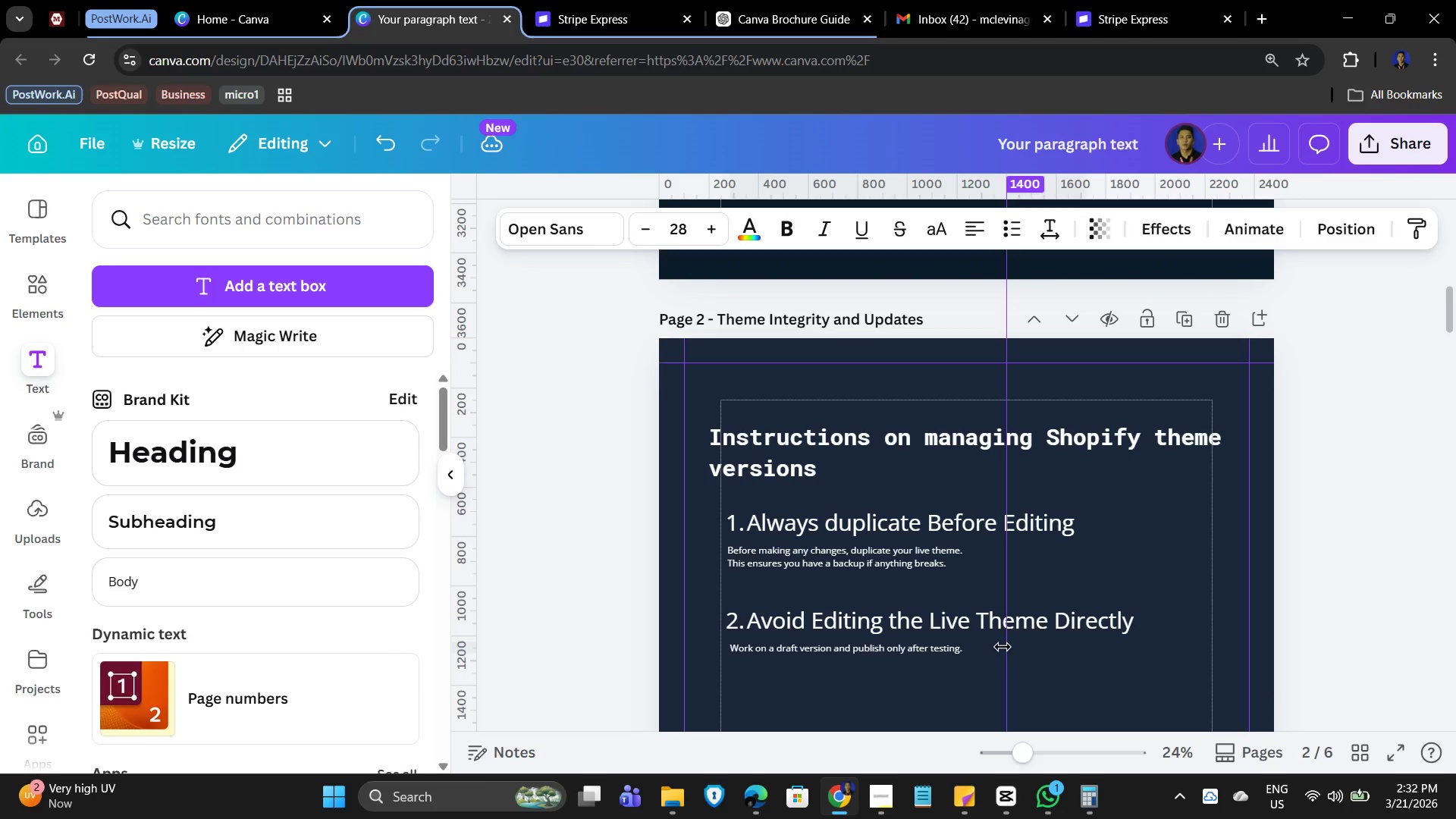 
key(ArrowRight)
 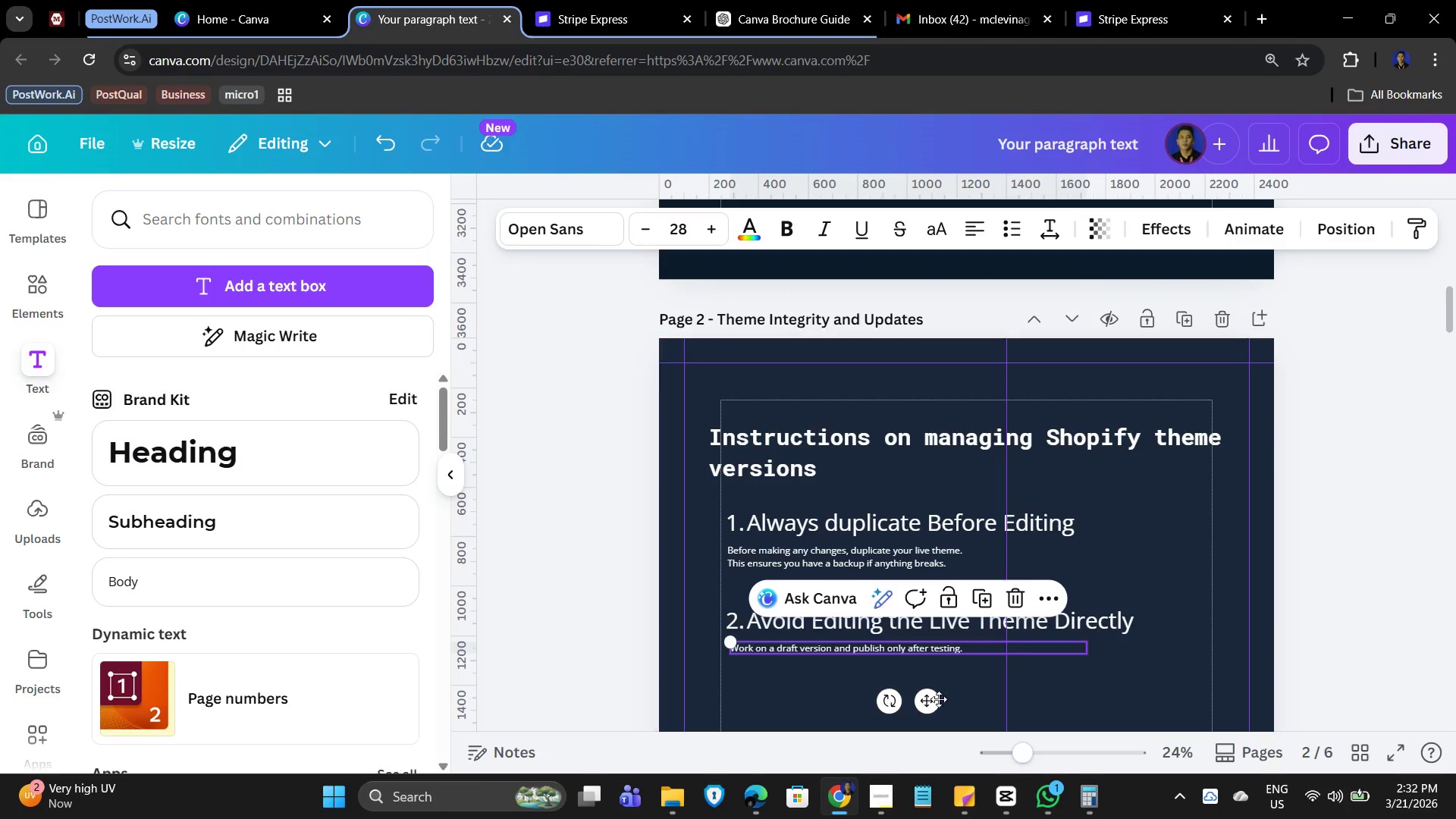 
left_click_drag(start_coordinate=[927, 701], to_coordinate=[921, 704])
 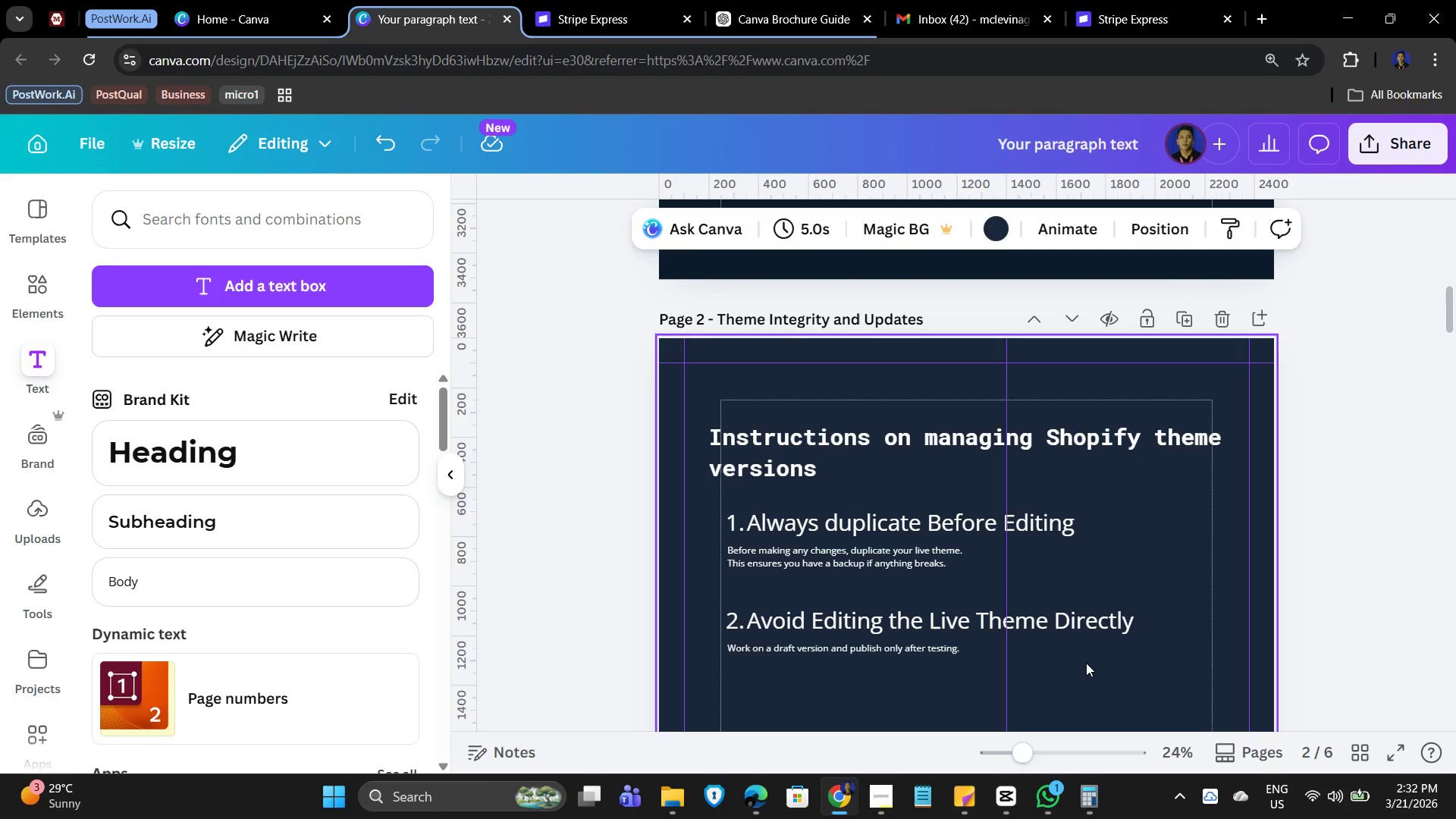 
scroll: coordinate [1081, 623], scroll_direction: down, amount: 2.0
 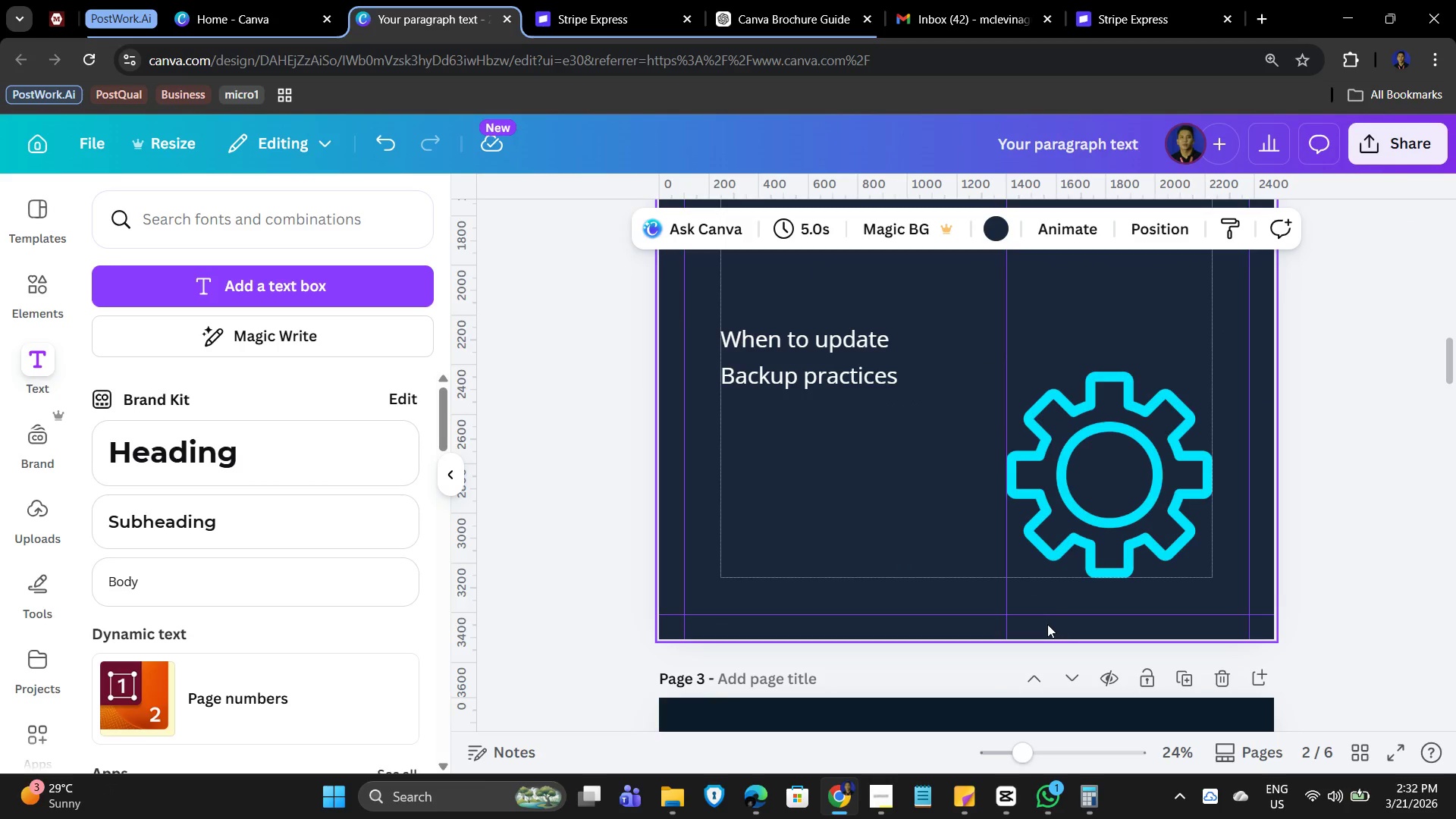 
scroll: coordinate [1031, 624], scroll_direction: up, amount: 3.0
 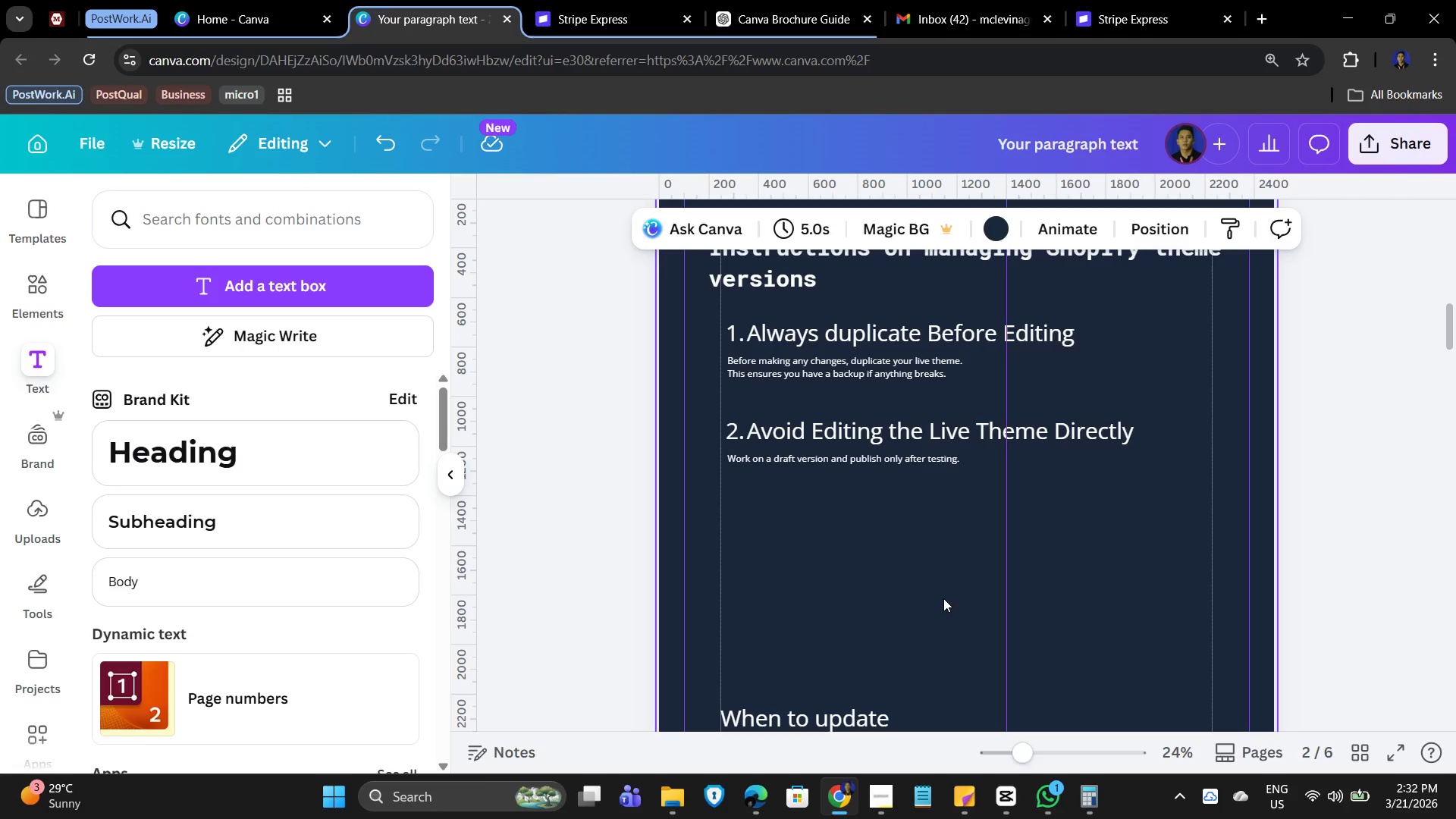 
scroll: coordinate [954, 600], scroll_direction: down, amount: 1.0
 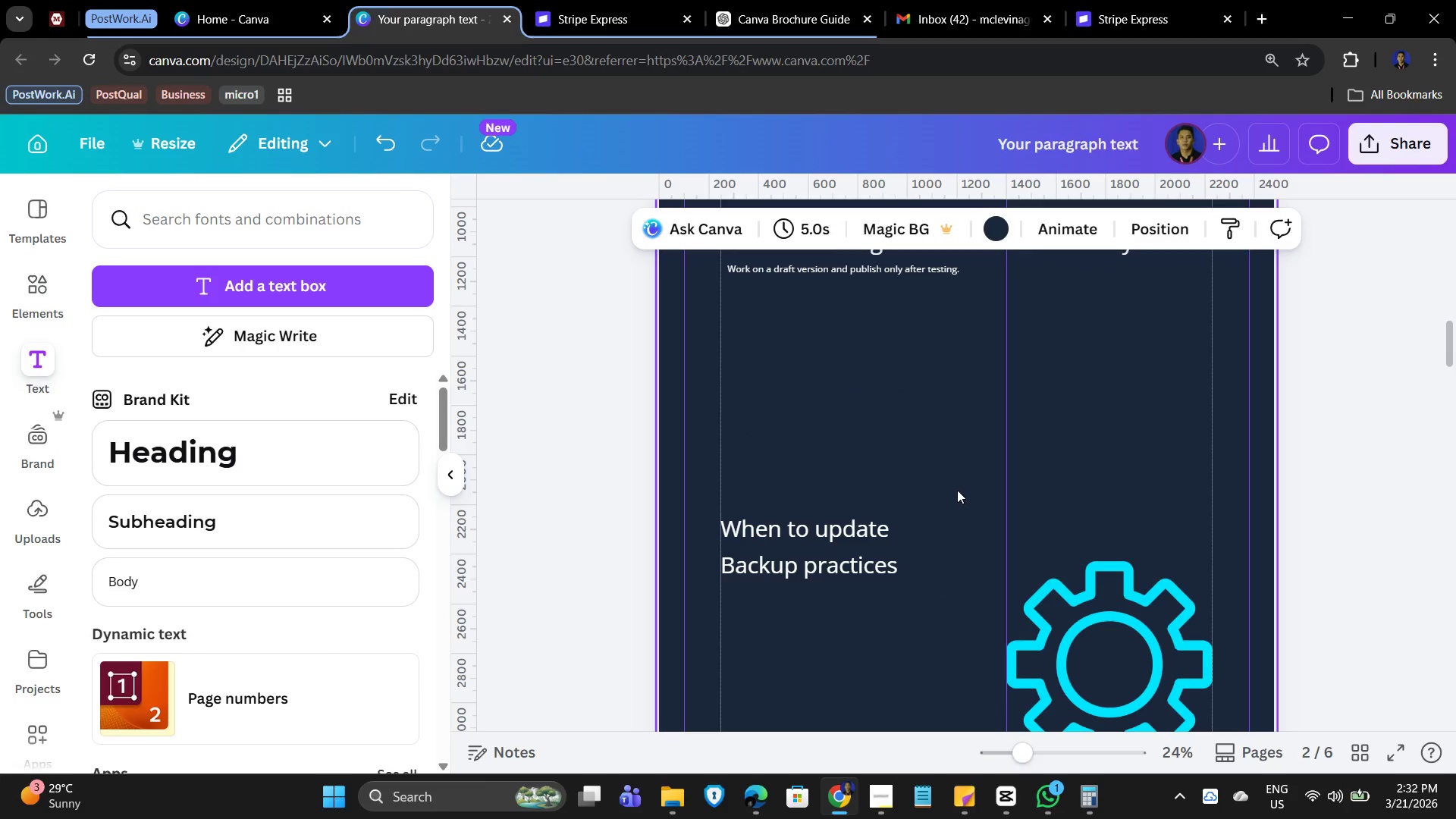 
left_click_drag(start_coordinate=[954, 488], to_coordinate=[768, 613])
 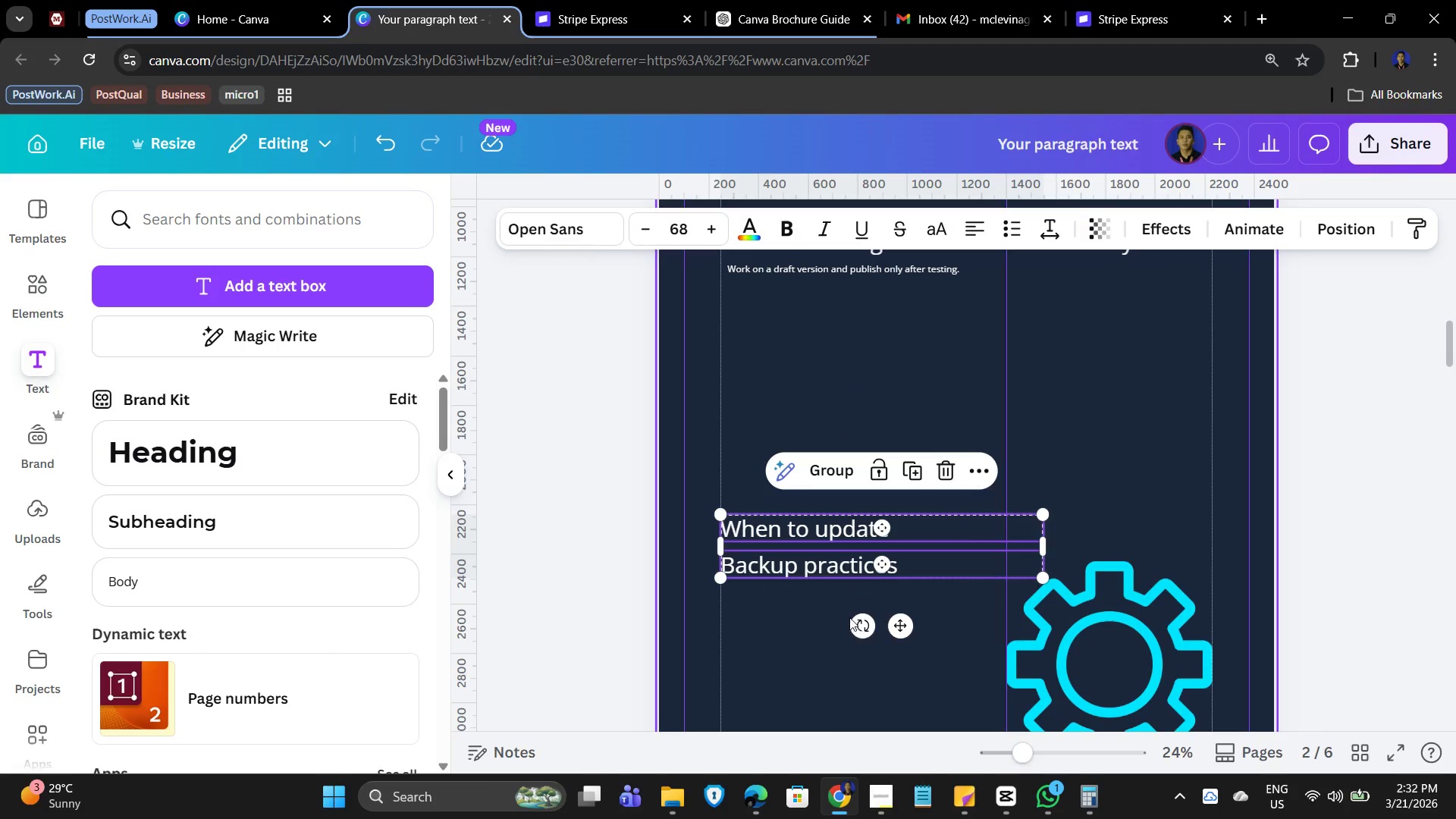 
key(Delete)
 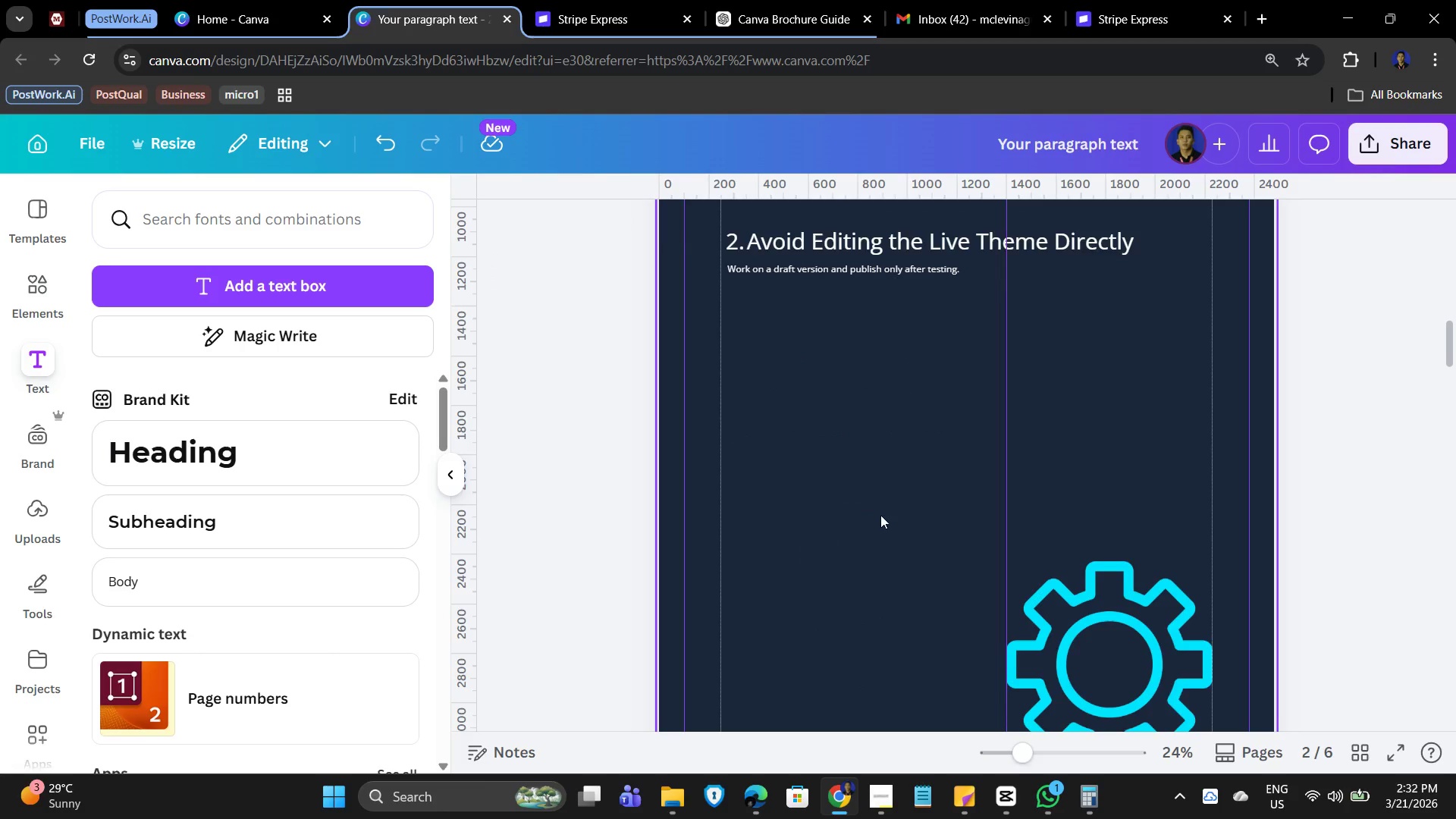 
scroll: coordinate [871, 513], scroll_direction: up, amount: 2.0
 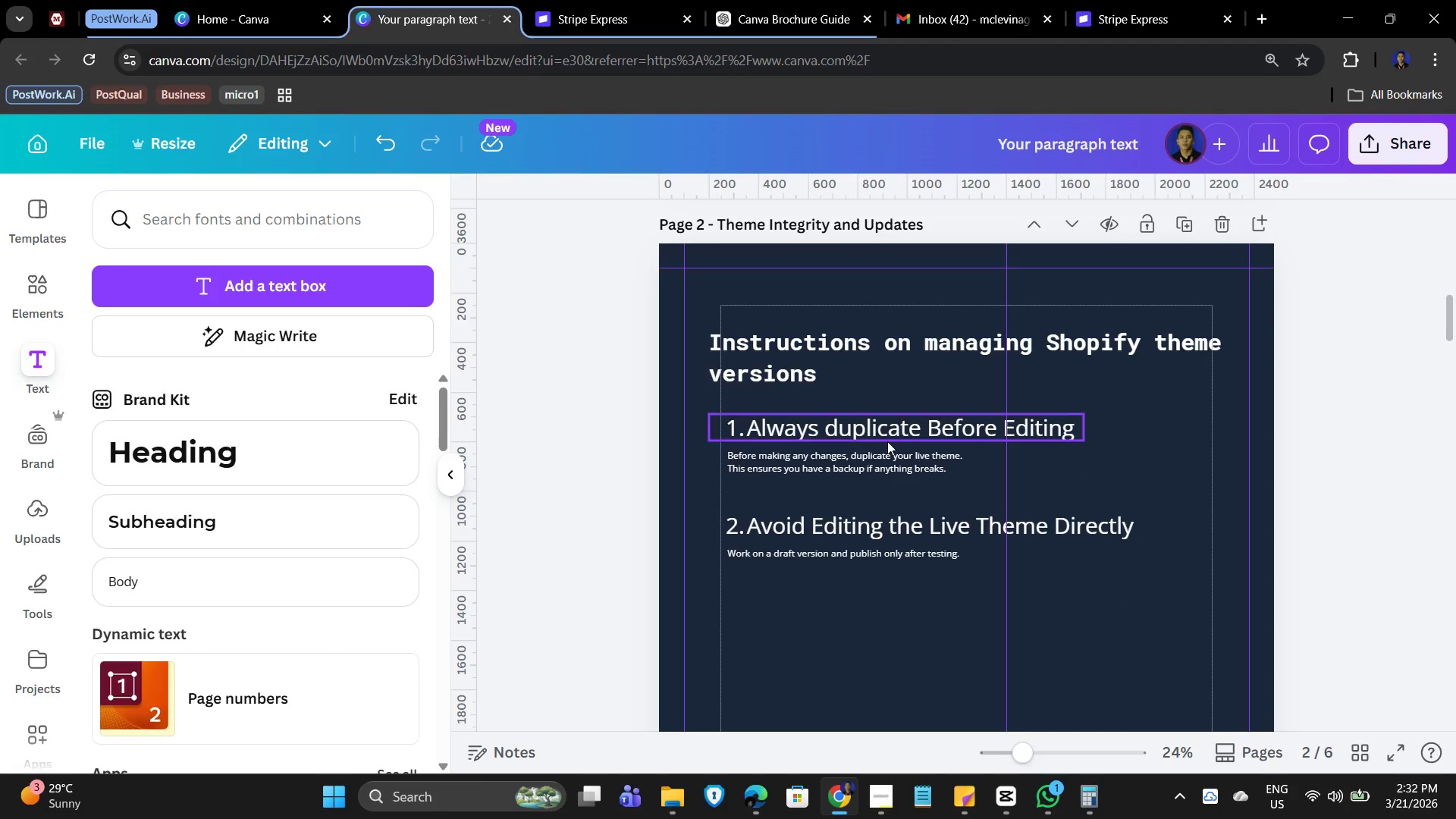 
left_click([860, 531])
 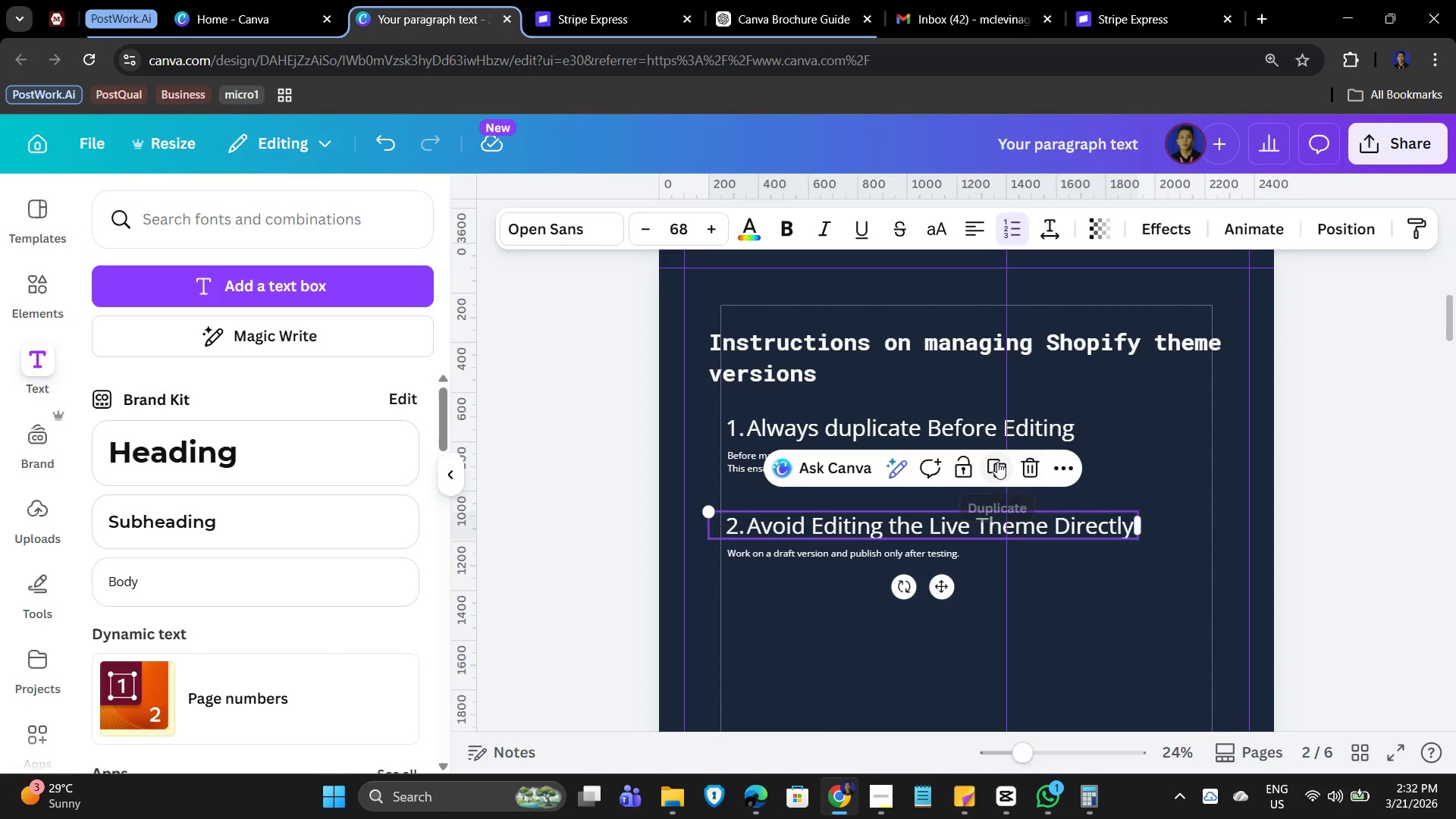 
left_click([997, 463])
 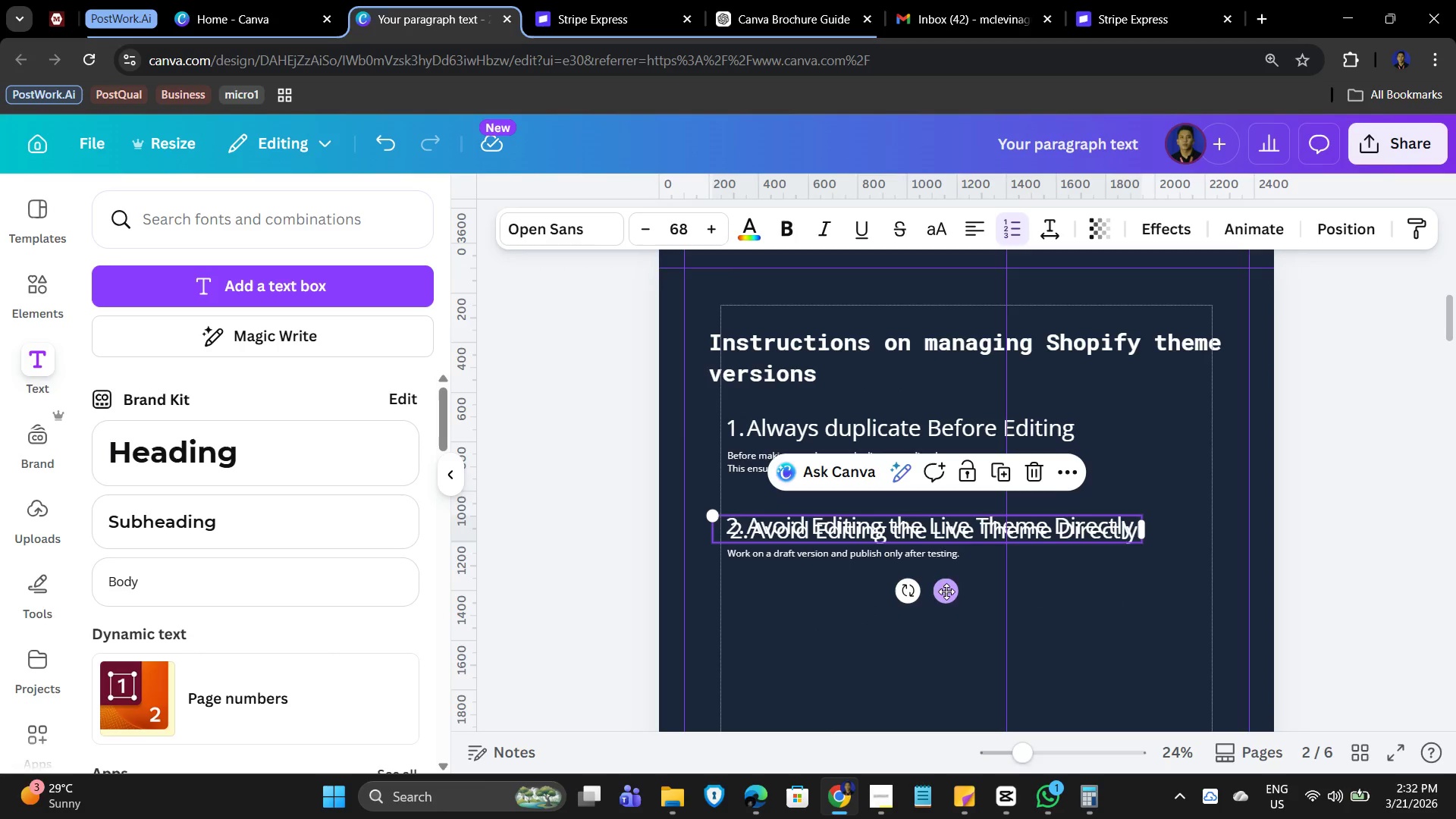 
left_click_drag(start_coordinate=[944, 588], to_coordinate=[944, 667])
 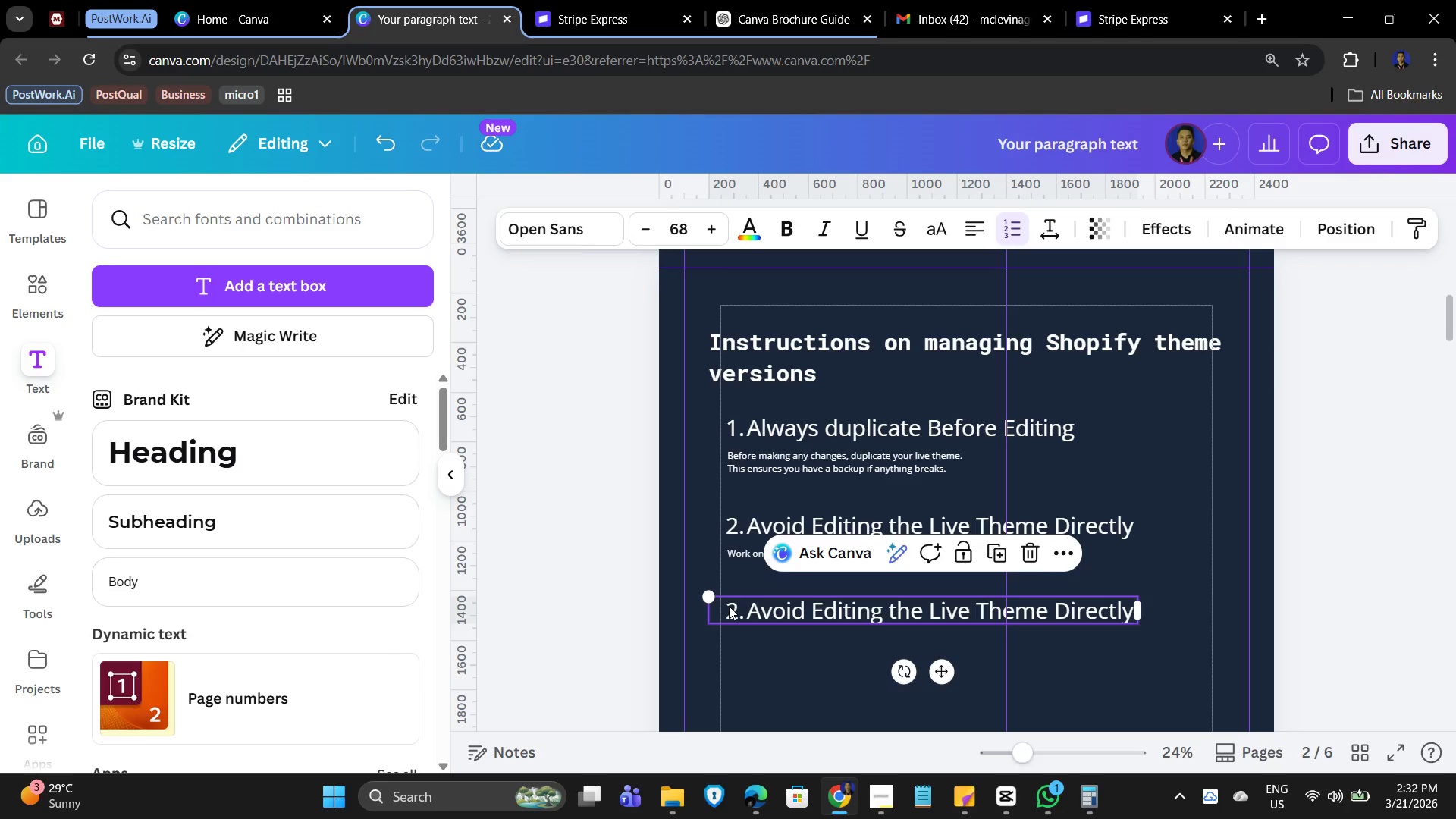 
double_click([729, 606])
 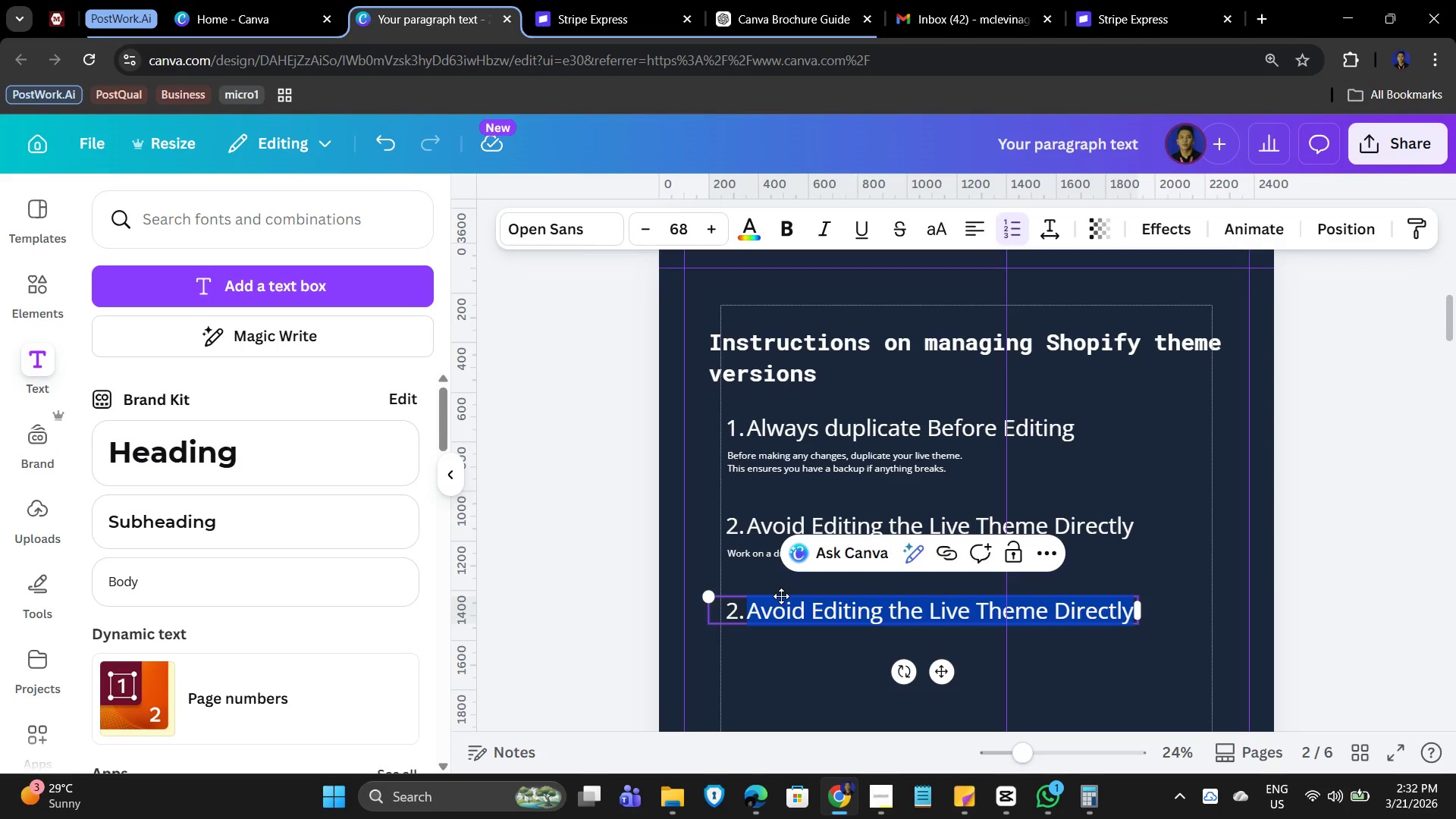 
key(Numpad3)
 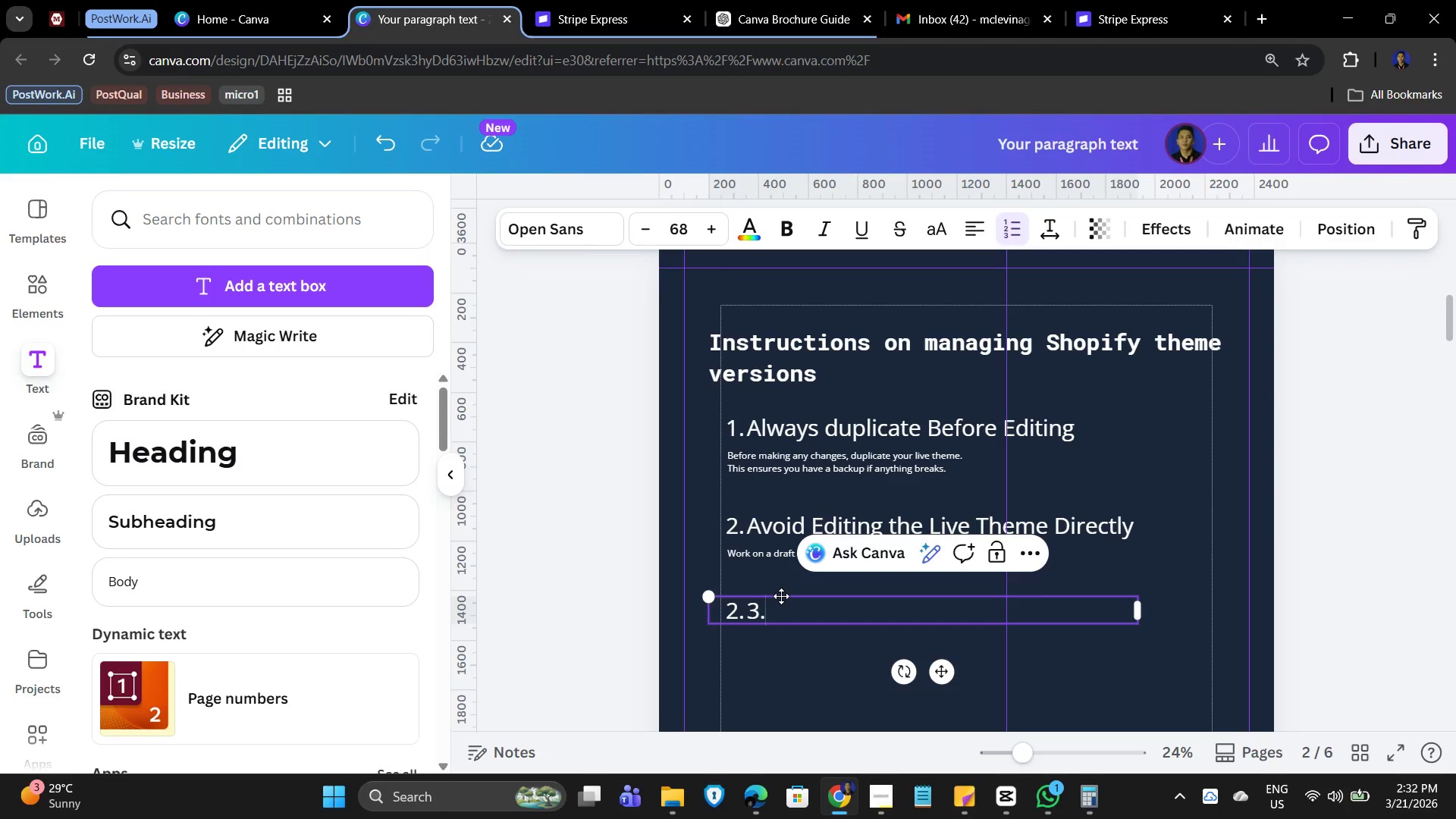 
key(NumpadDecimal)
 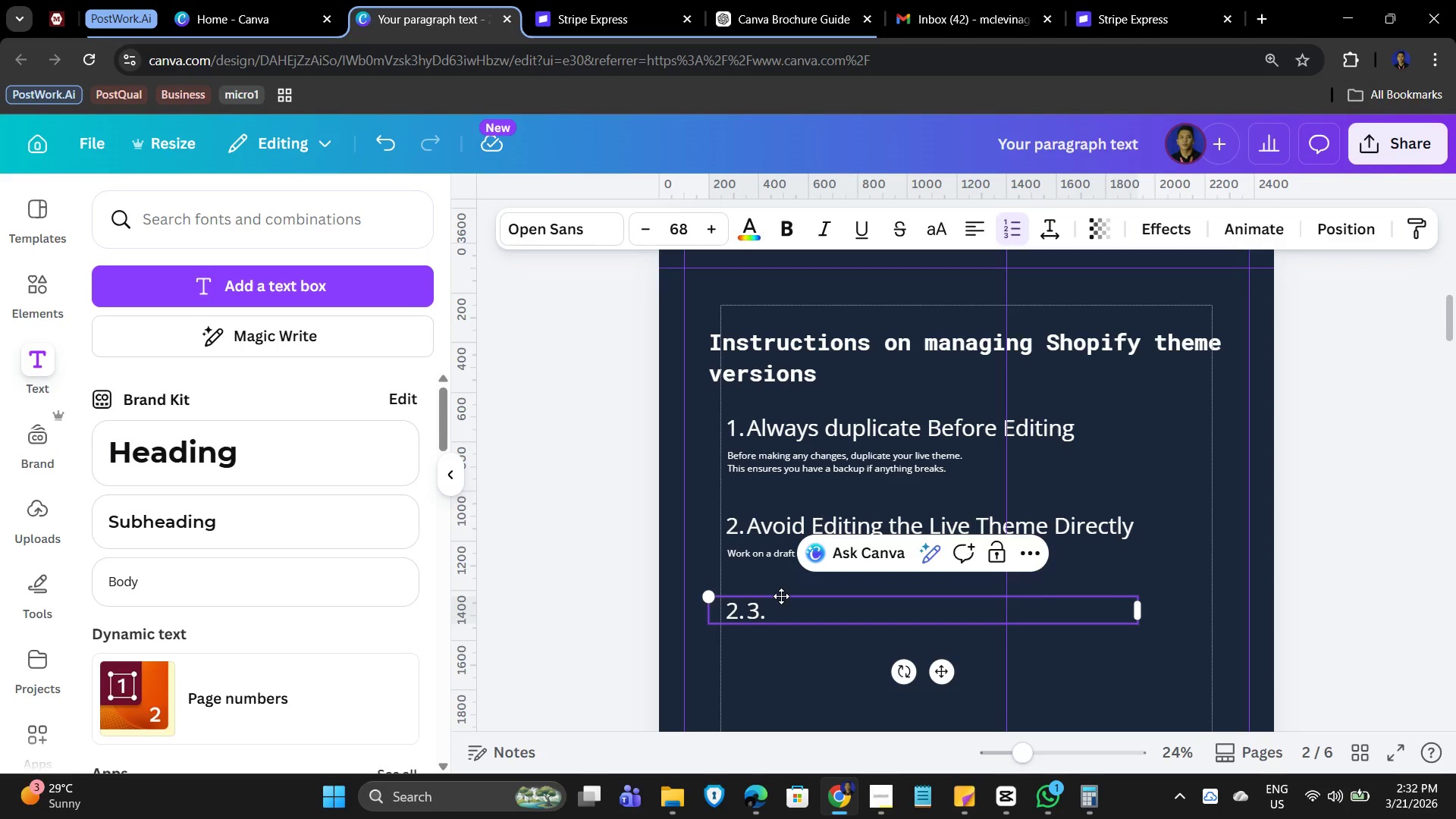 
key(Backspace)
 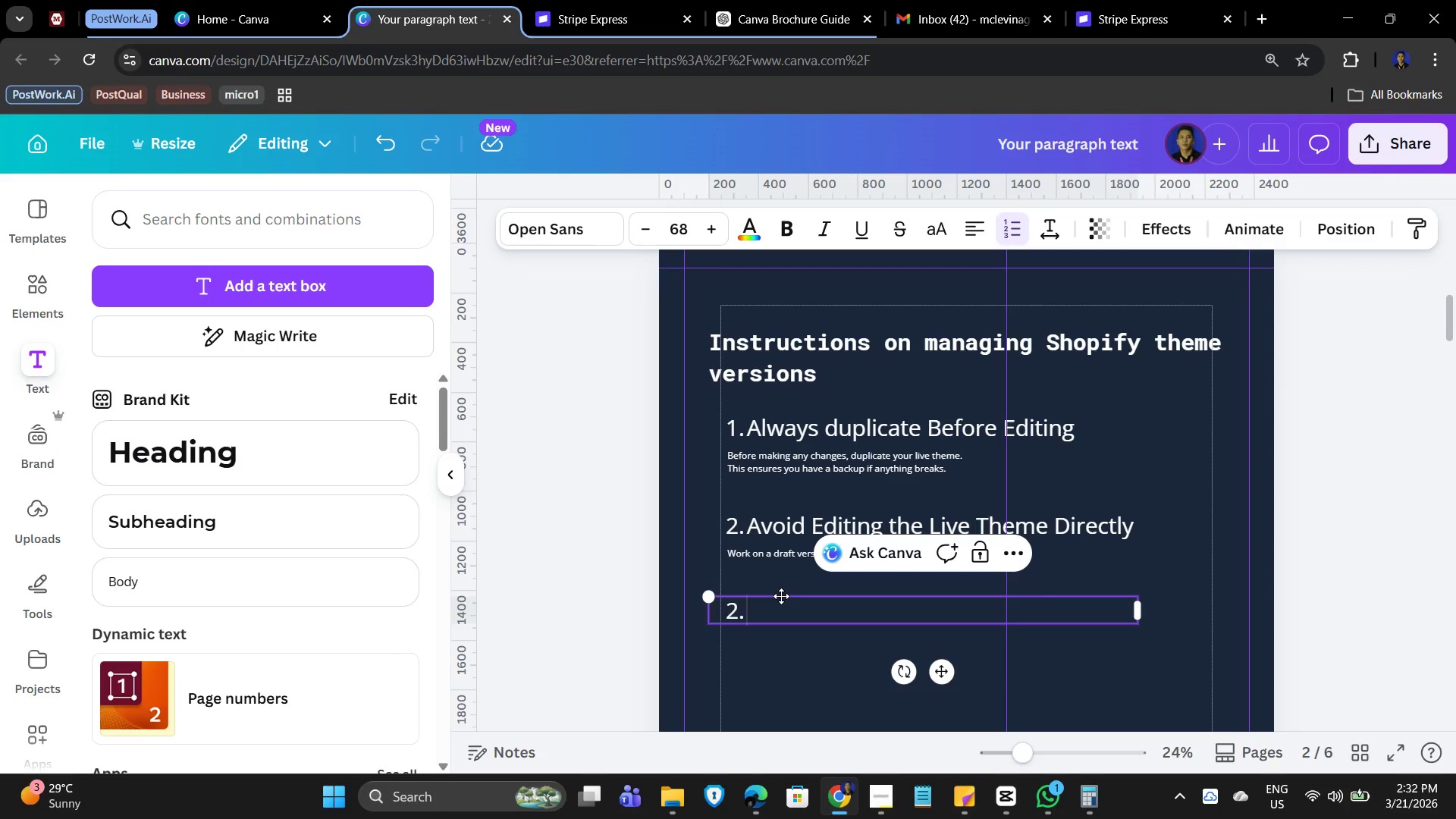 
key(Backspace)
 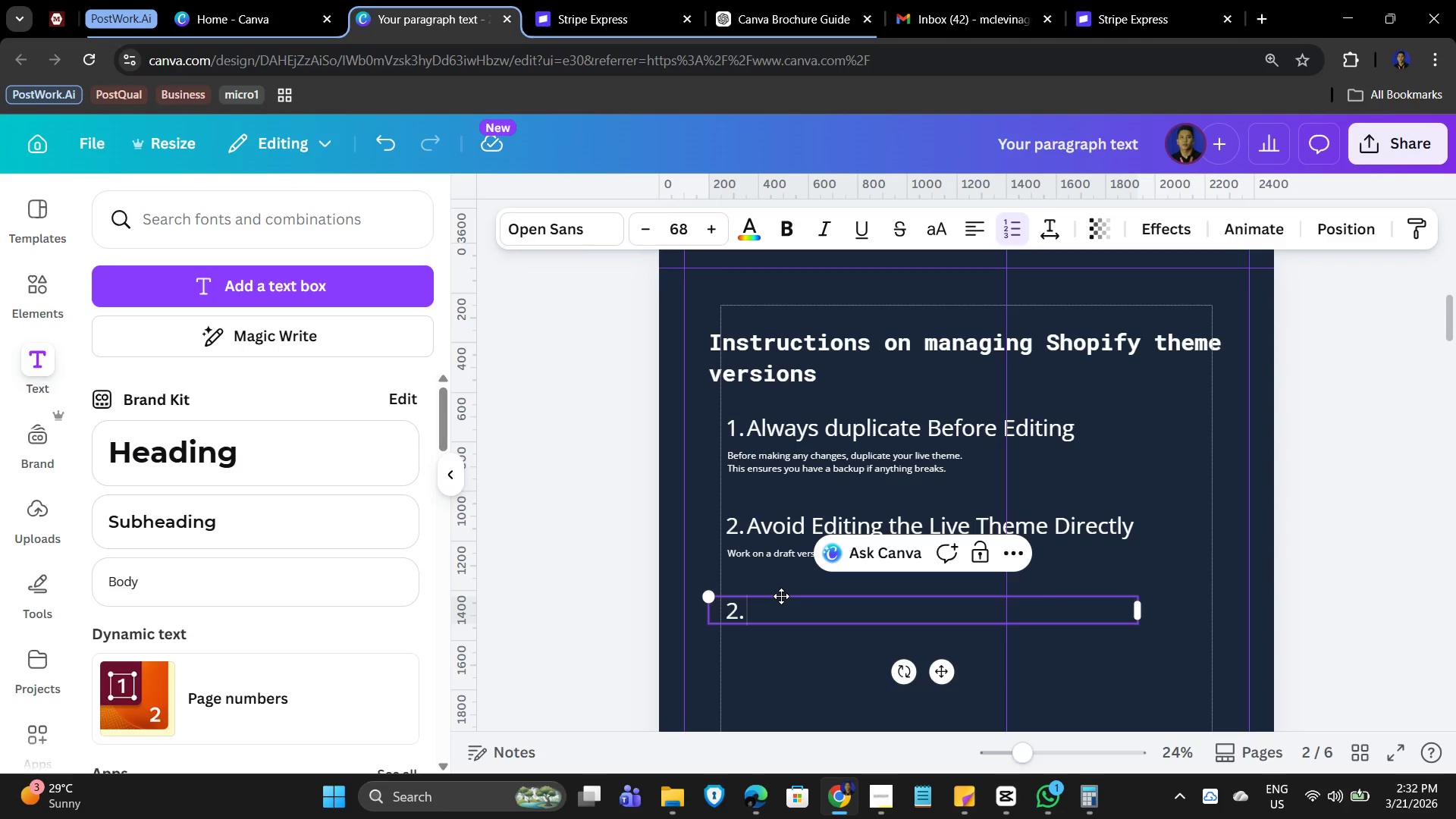 
key(Backspace)
 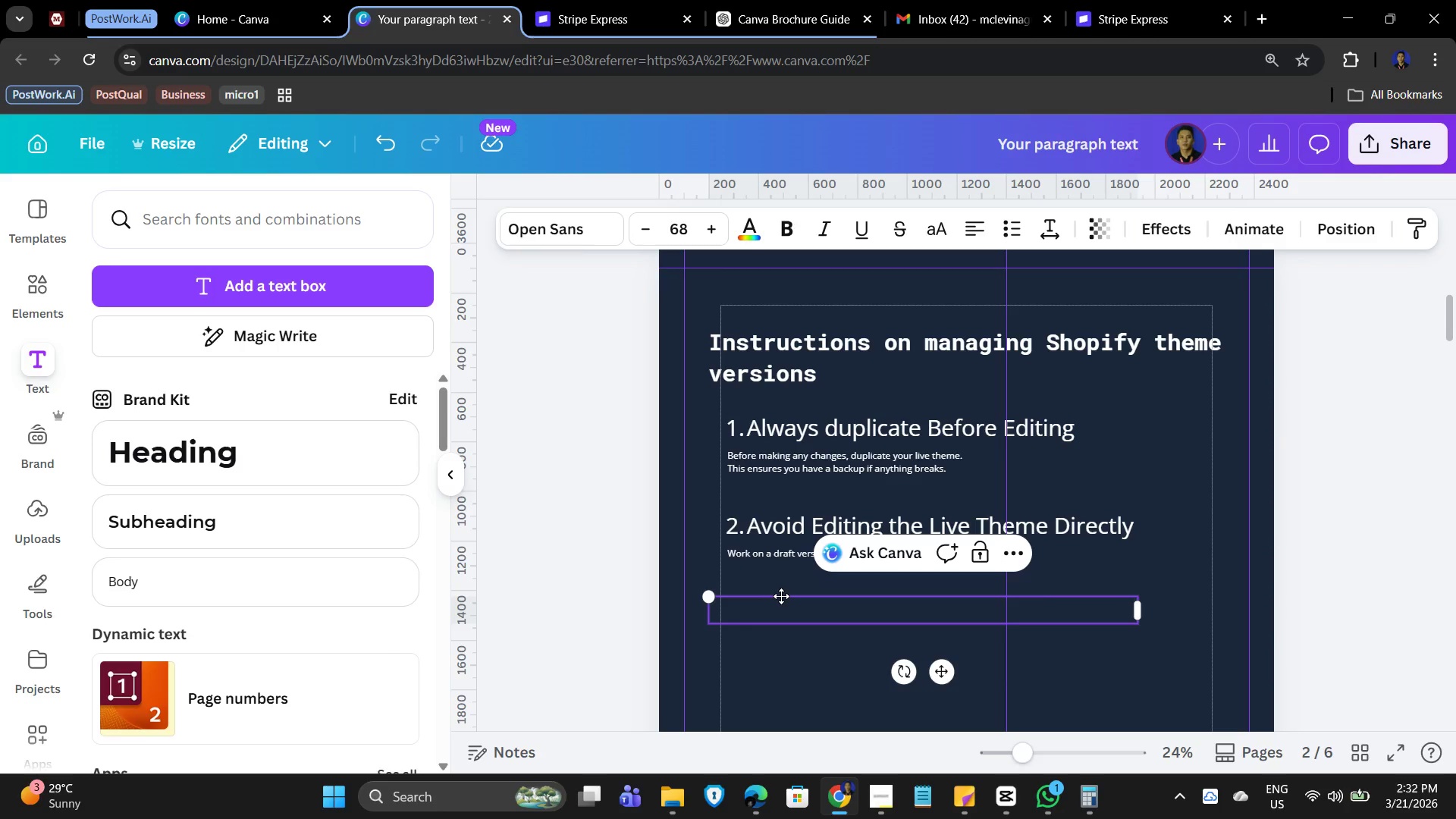 
key(Numpad3)
 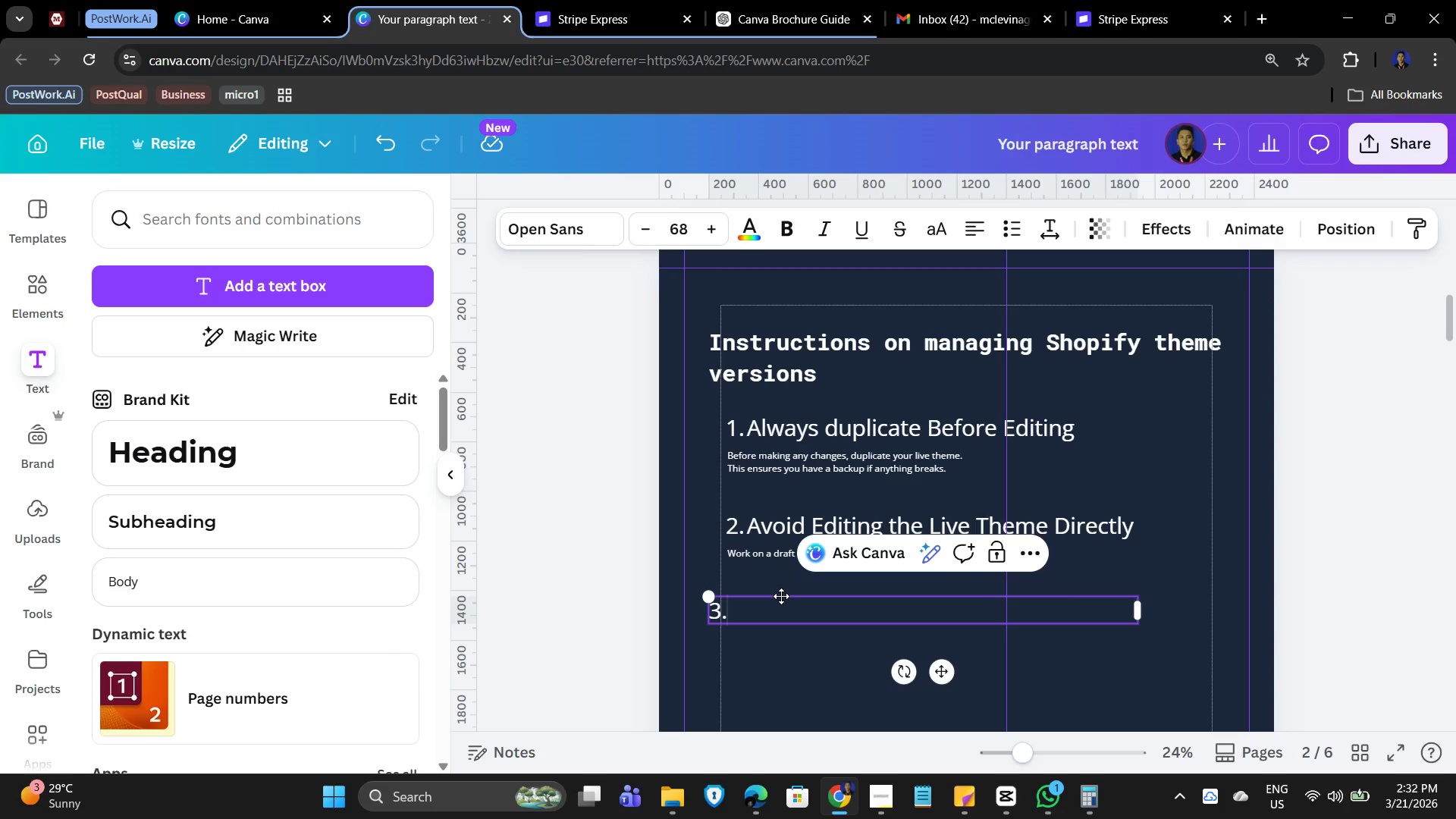 
key(NumpadDecimal)
 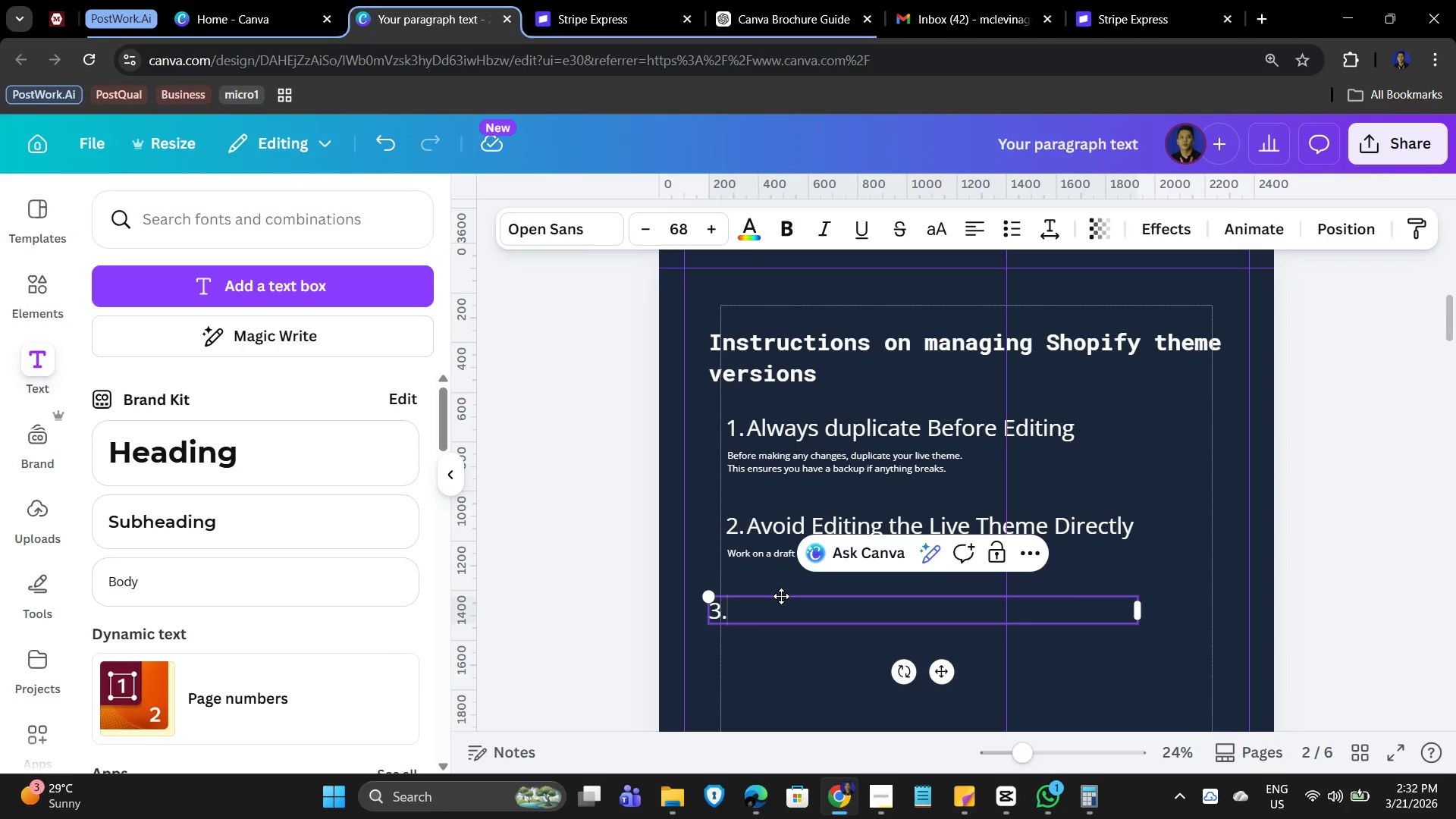 
key(Space)
 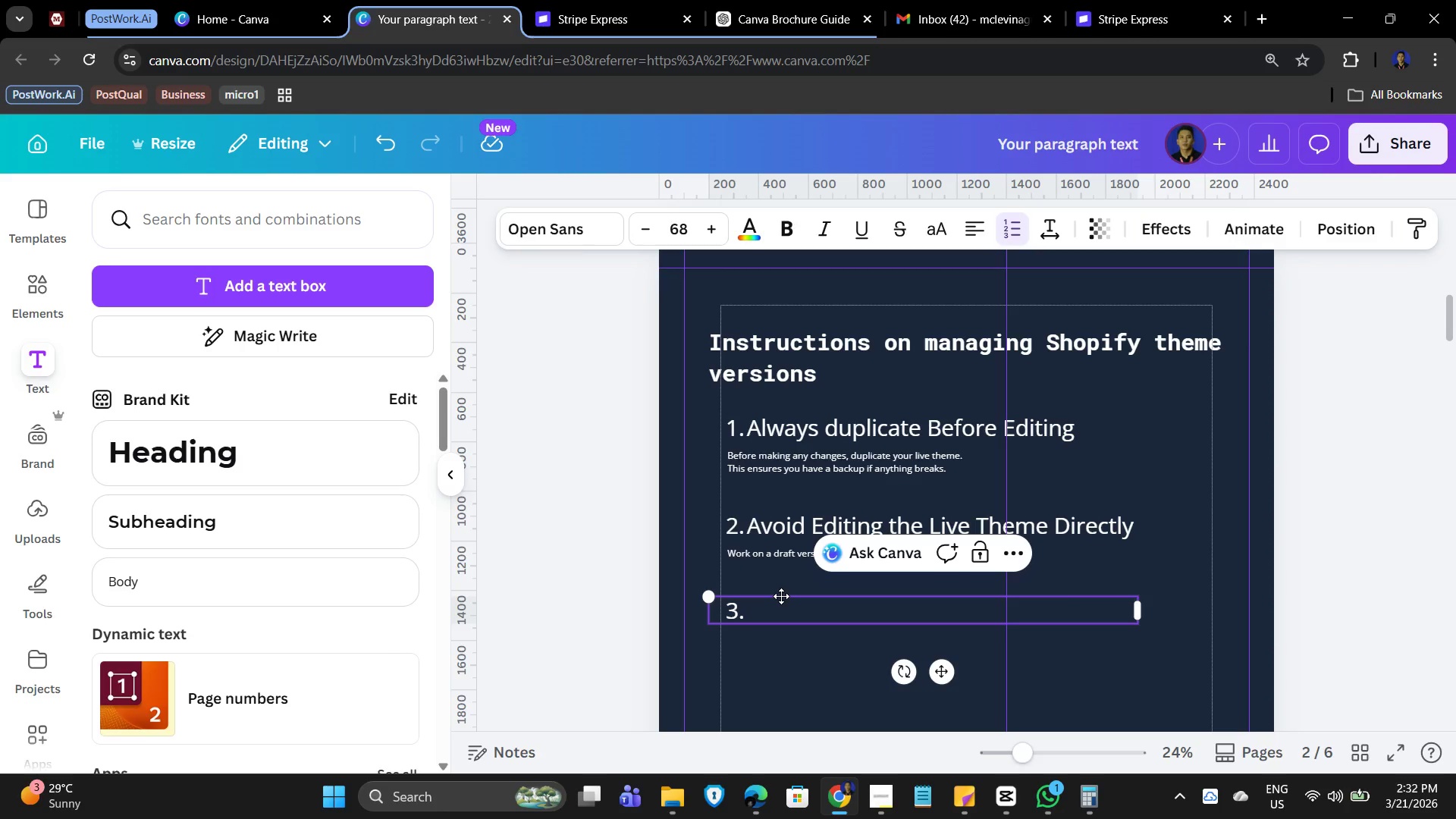 
type(Track Theme Versions)
 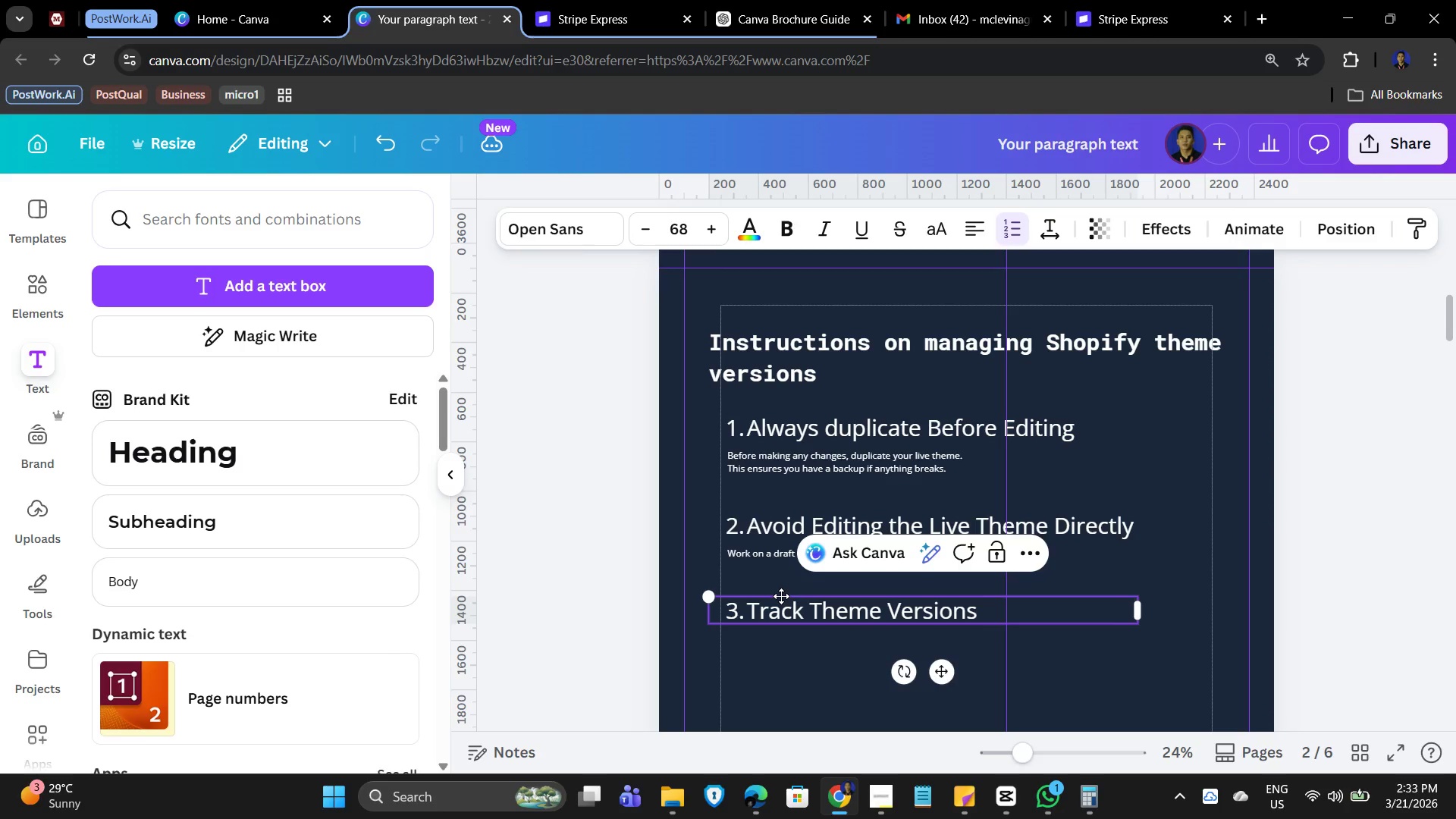 
left_click([874, 457])
 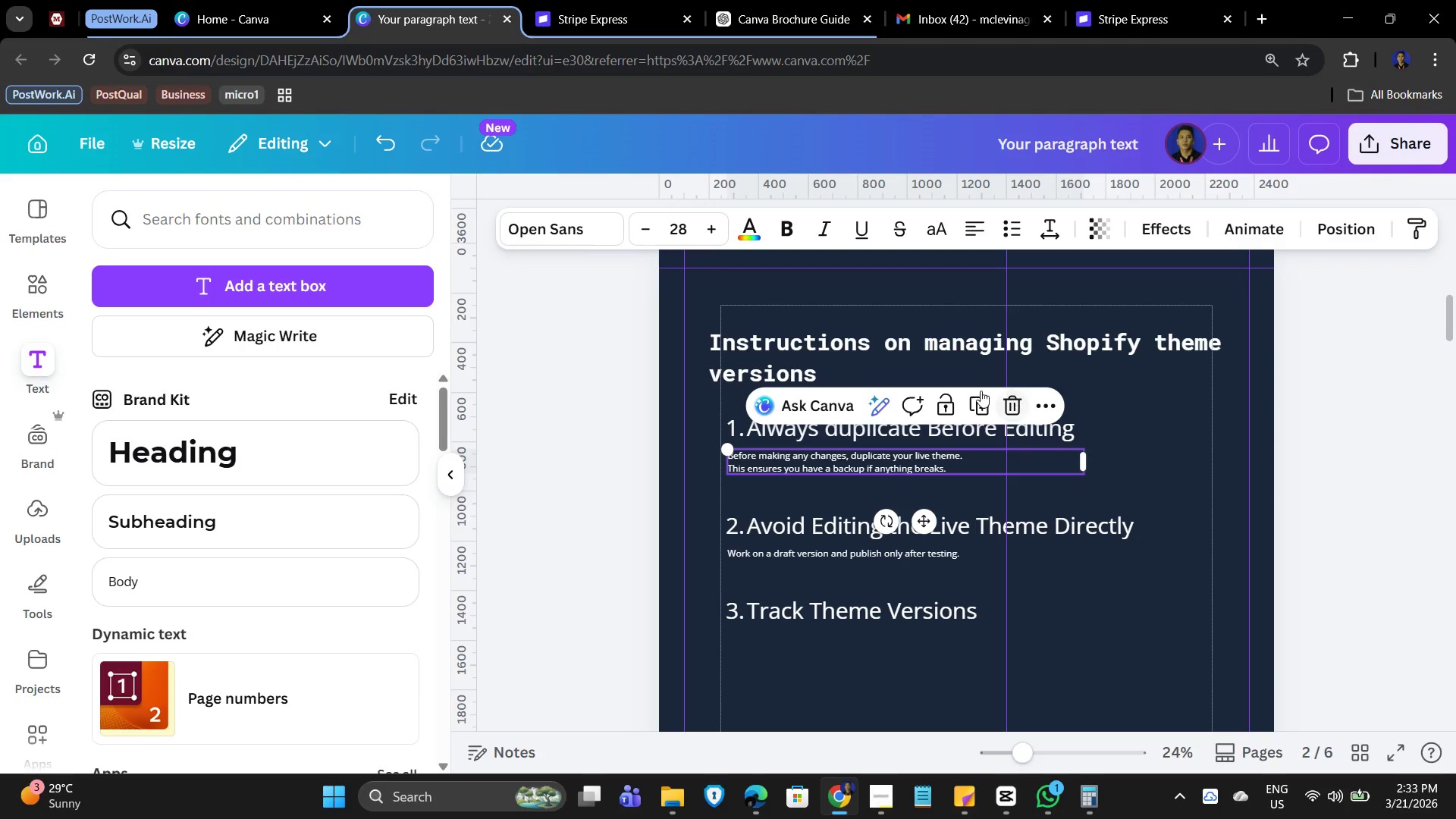 
left_click([975, 399])
 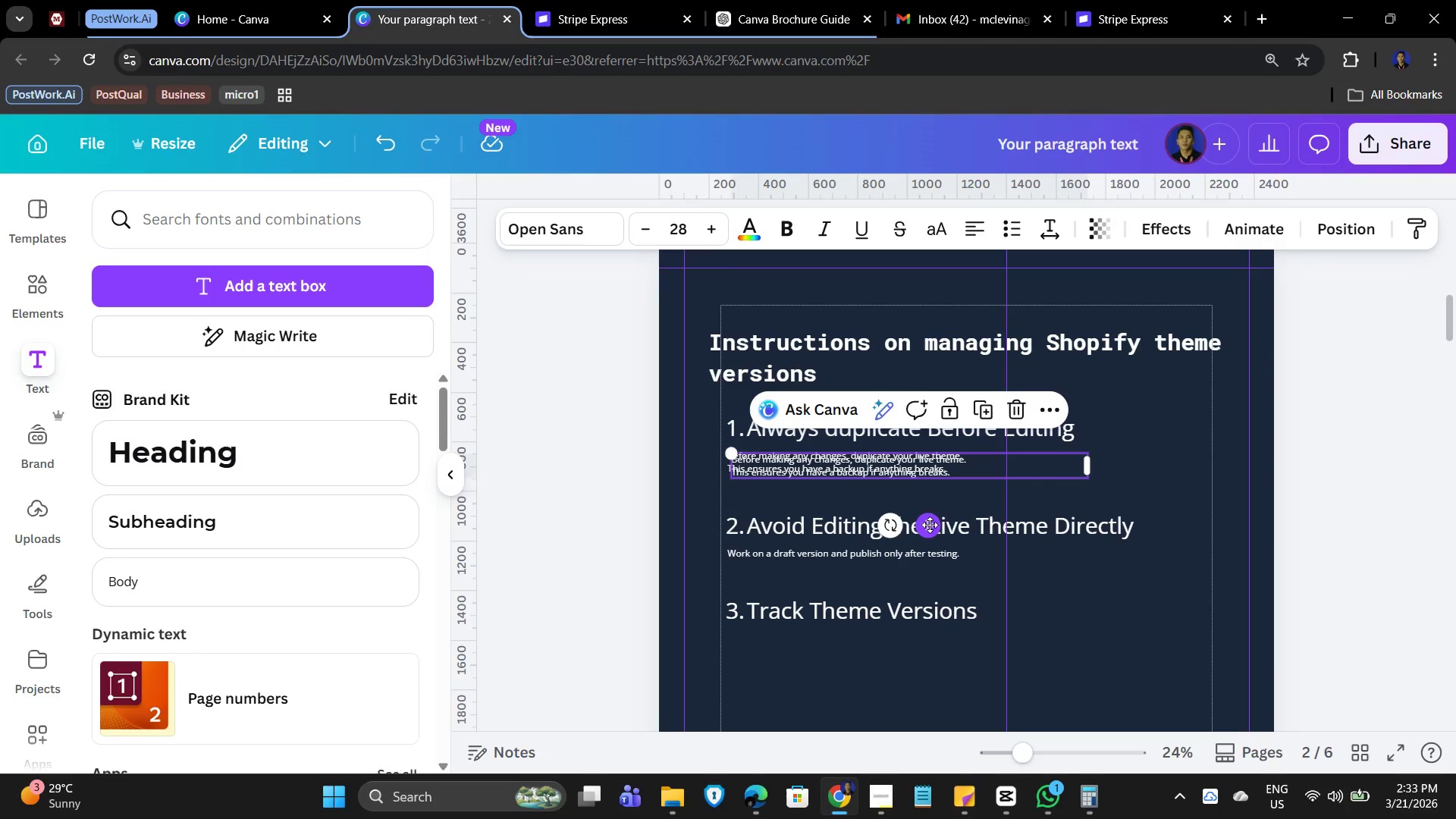 
left_click_drag(start_coordinate=[928, 526], to_coordinate=[929, 703])
 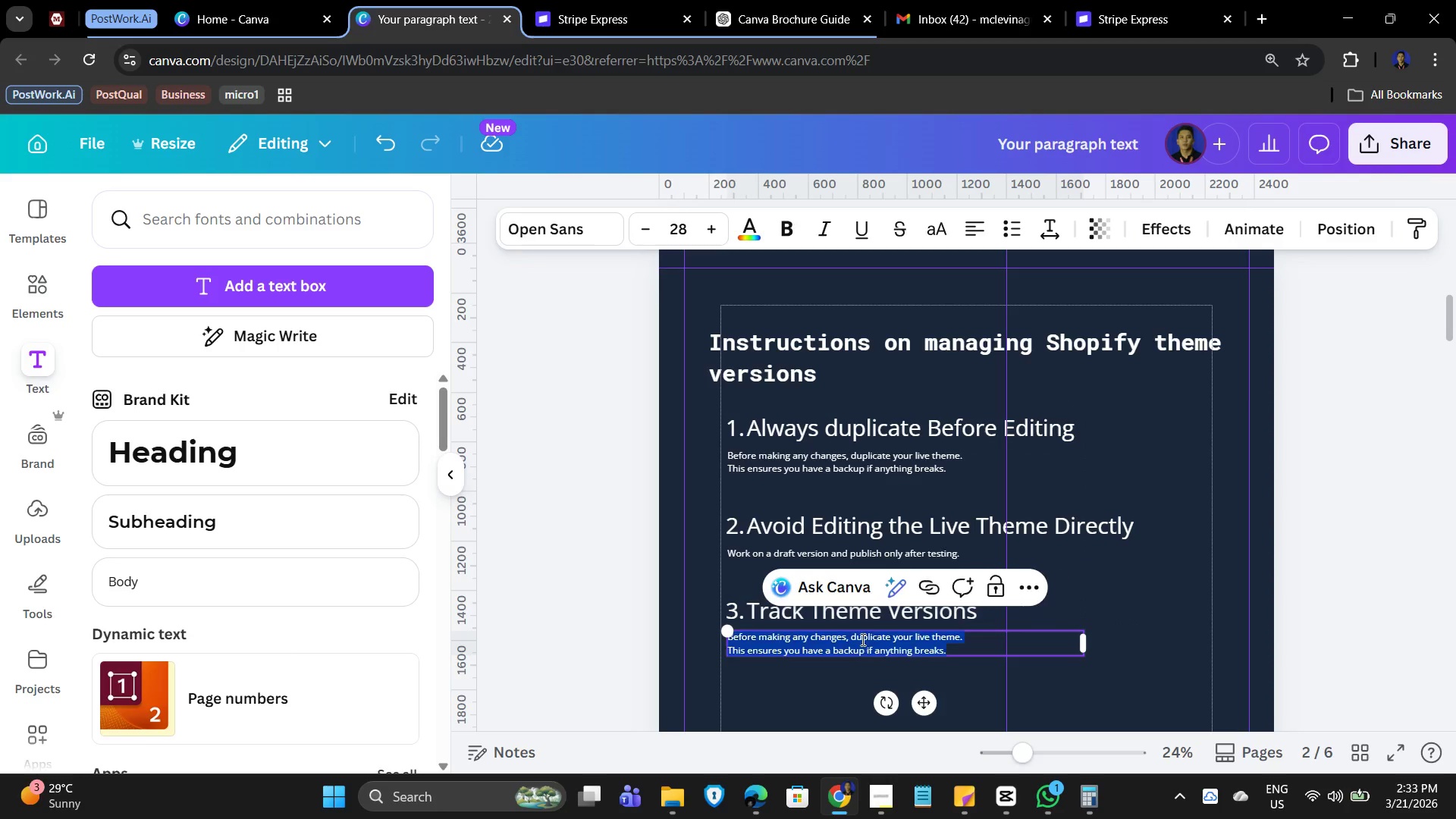 
double_click([861, 639])
 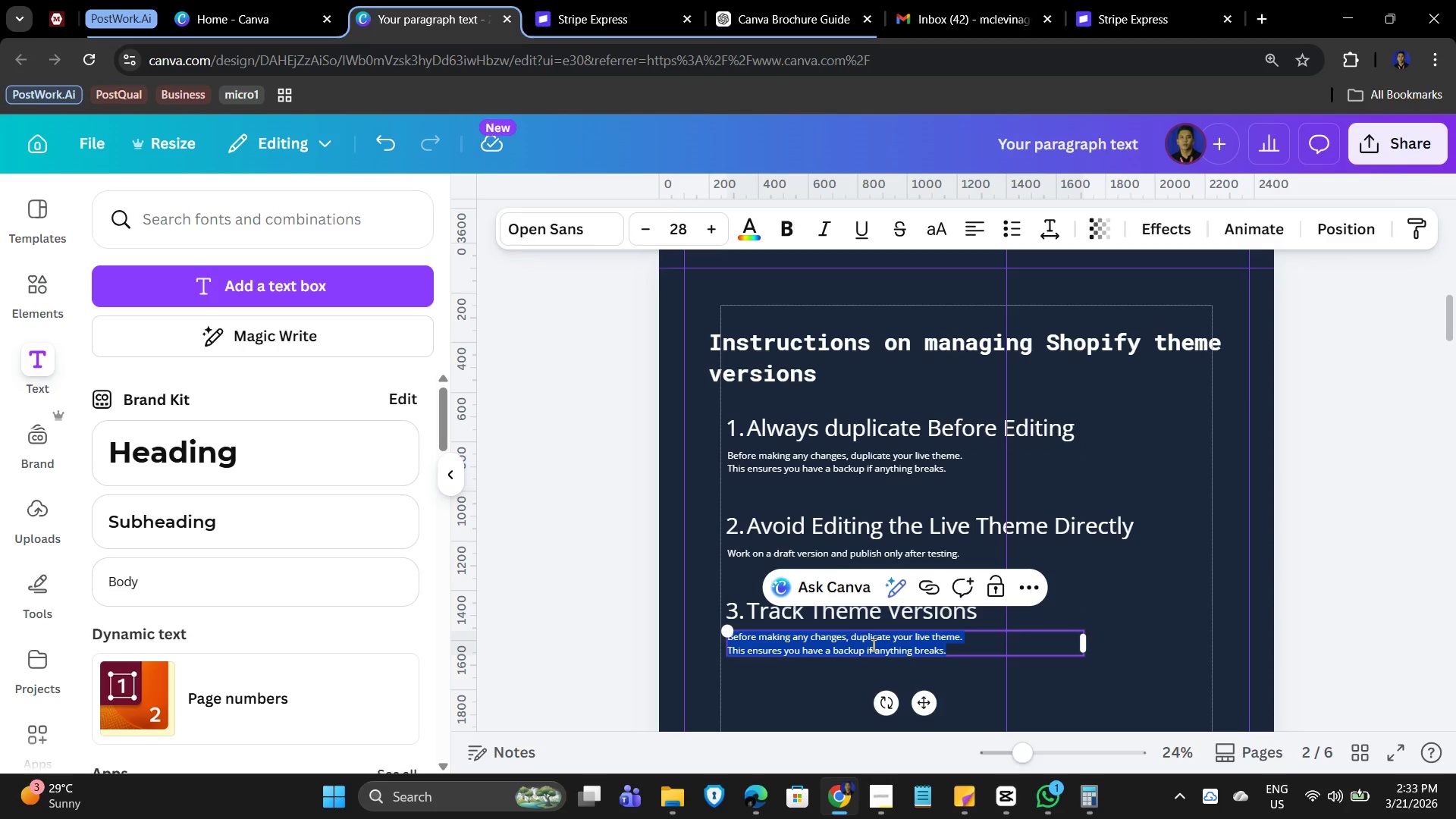 
type(Keep note of your current theme version and compare it with updates released by the developm)
key(Backspace)
type(er)
 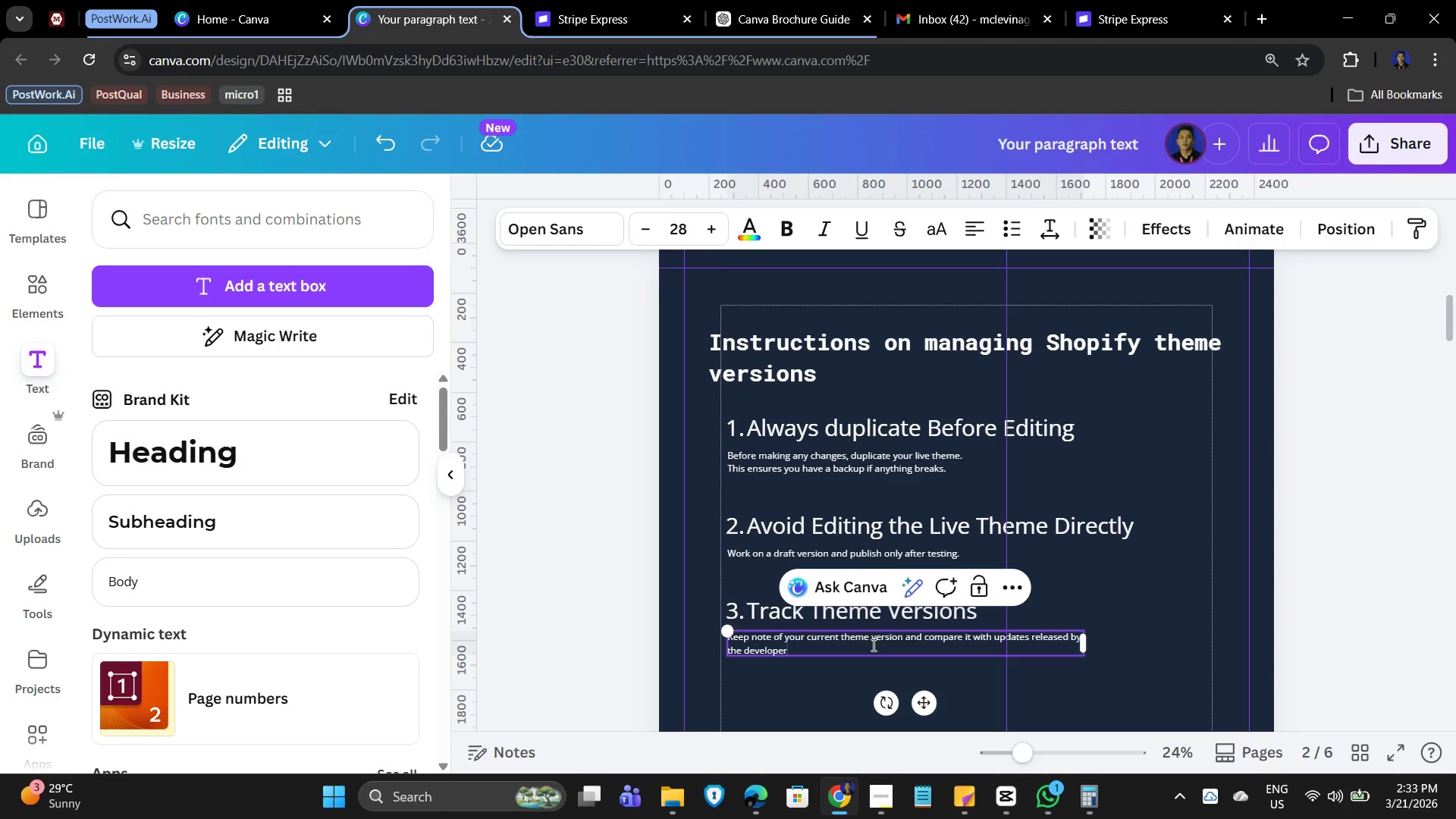 
key(Period)
 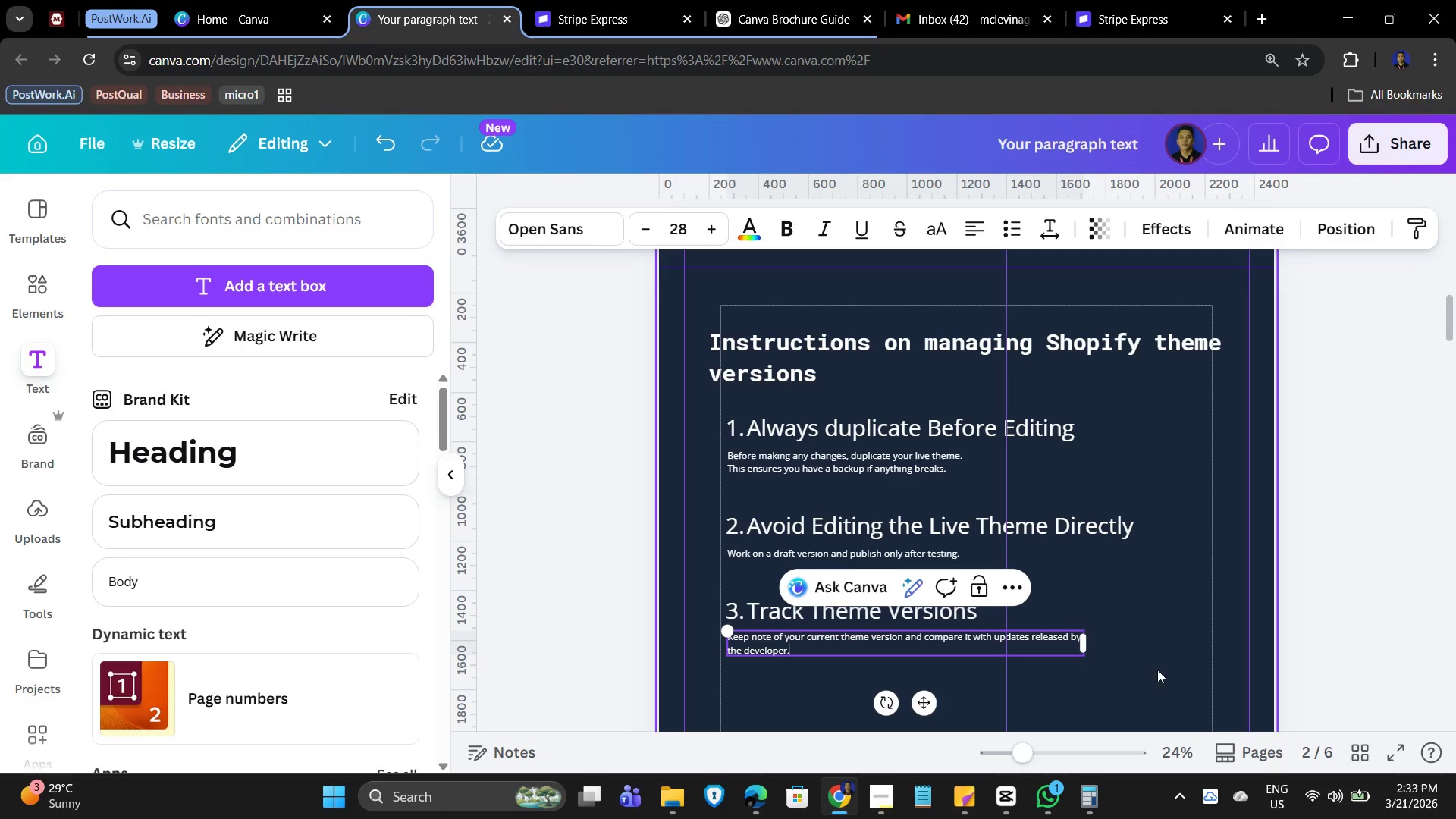 
scroll: coordinate [1148, 601], scroll_direction: none, amount: 0.0
 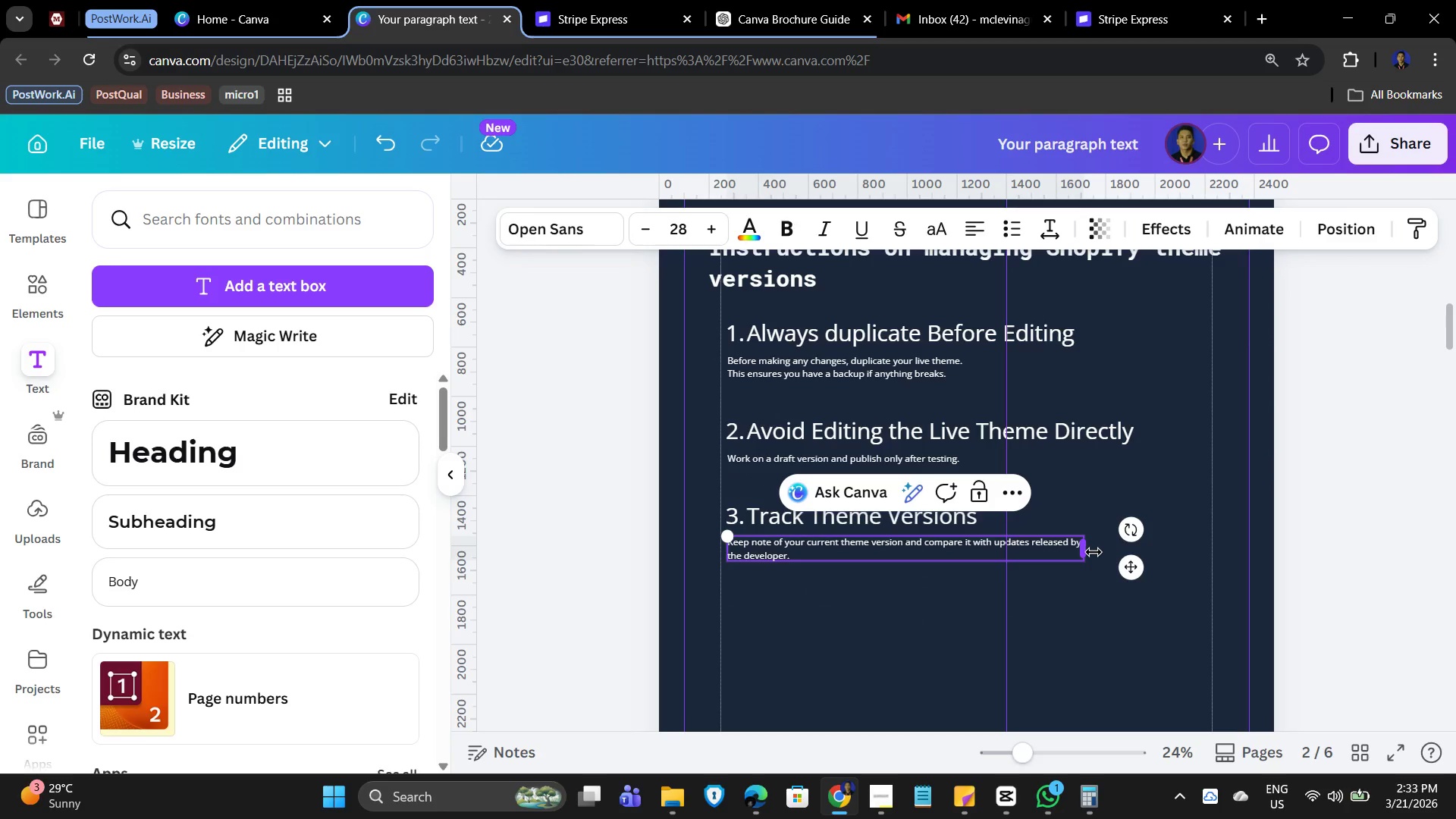 
left_click_drag(start_coordinate=[1090, 552], to_coordinate=[1019, 556])
 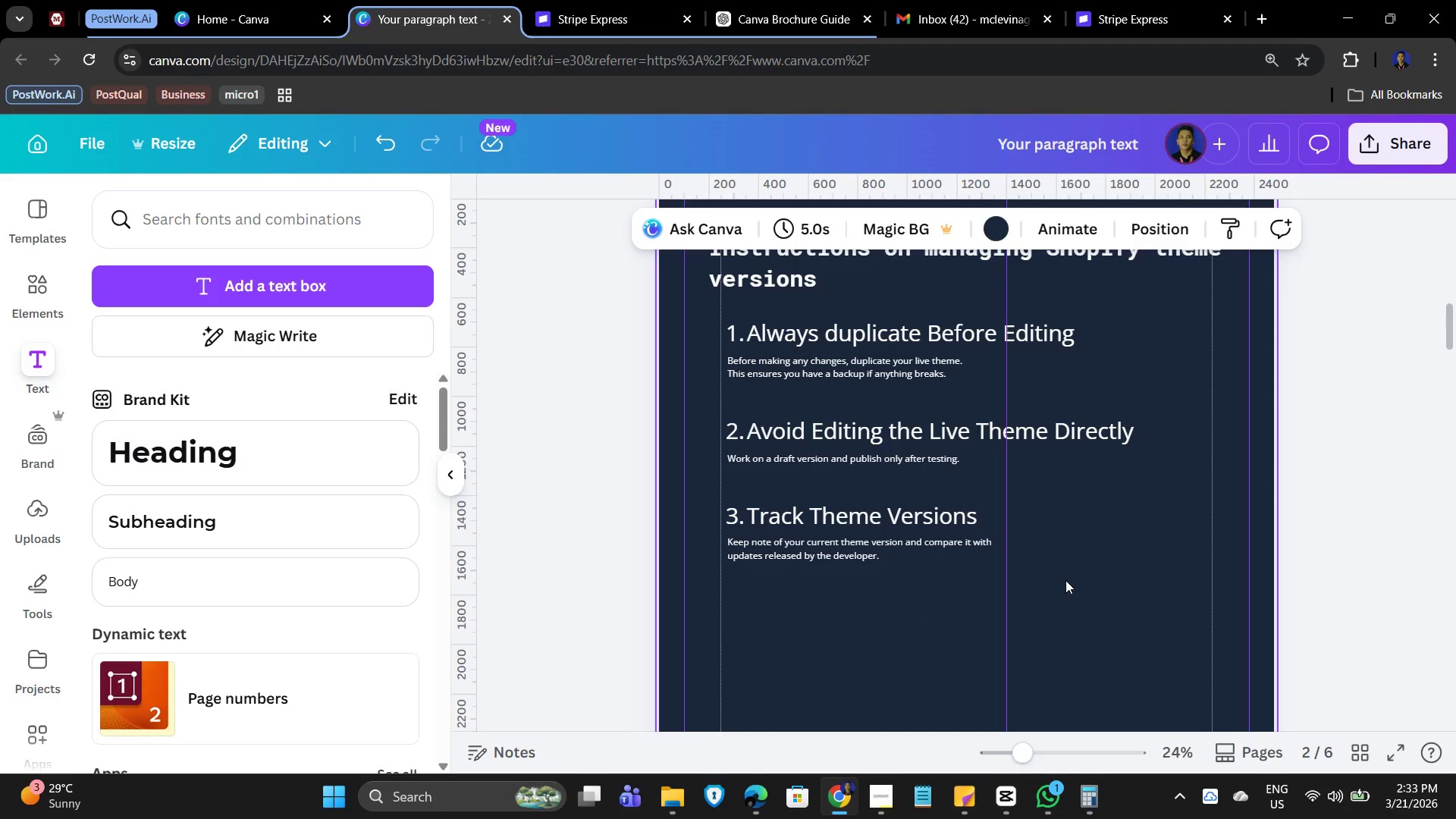 
scroll: coordinate [1068, 584], scroll_direction: down, amount: 2.0
 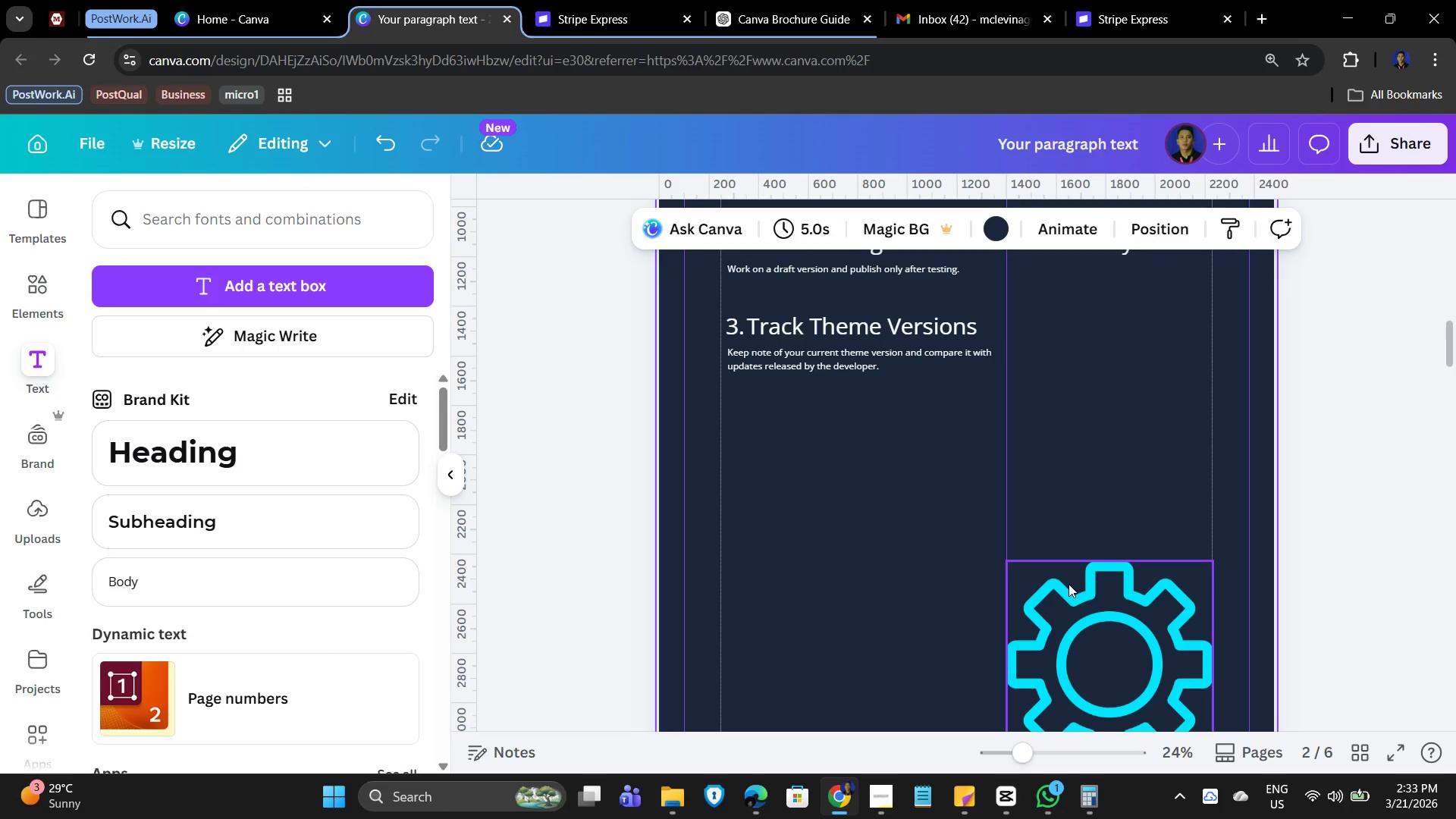 
scroll: coordinate [940, 605], scroll_direction: up, amount: 1.0
 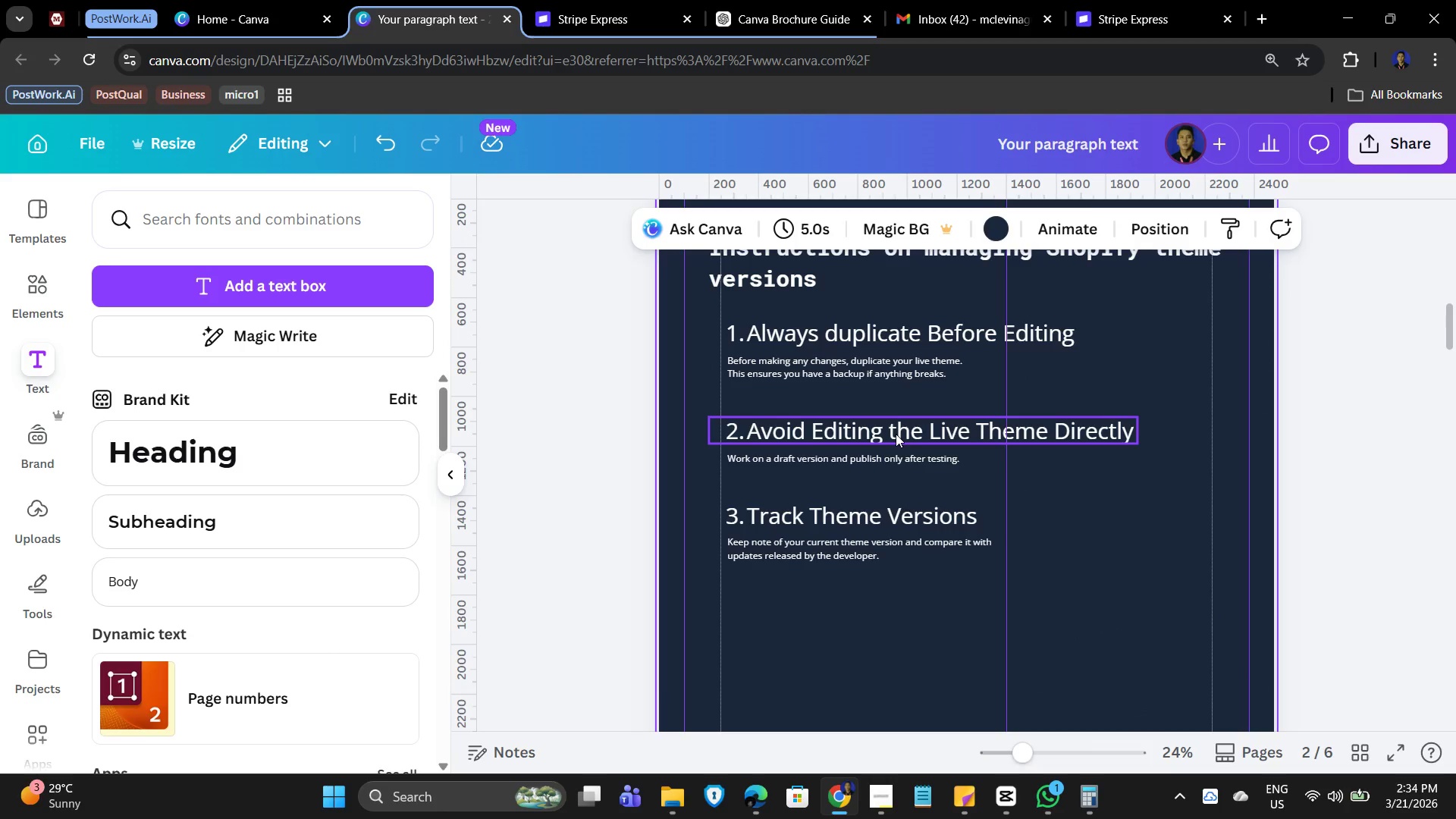 
left_click([896, 434])
 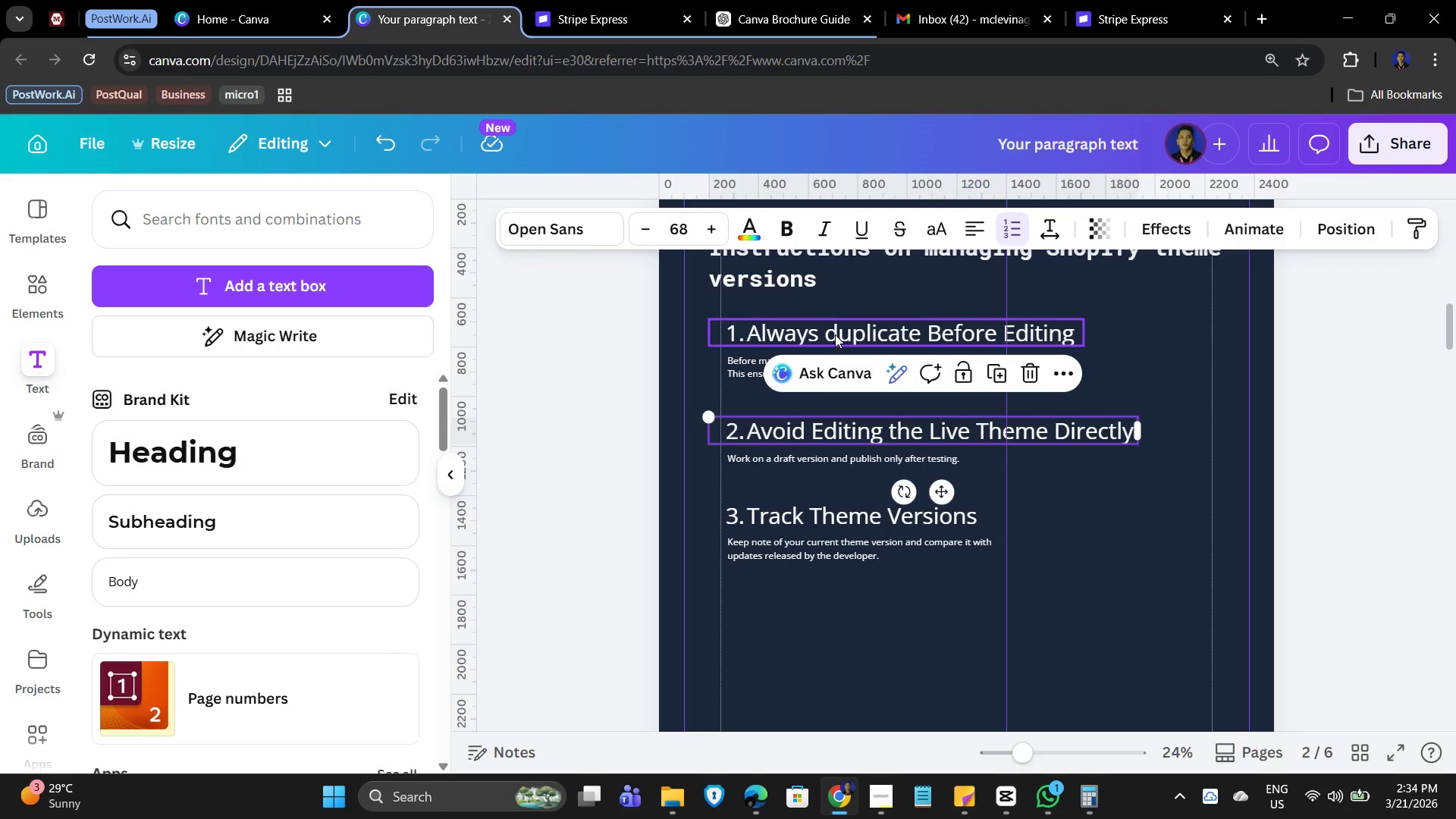 
hold_key(key=ShiftLeft, duration=1.24)
left_click([836, 334])
 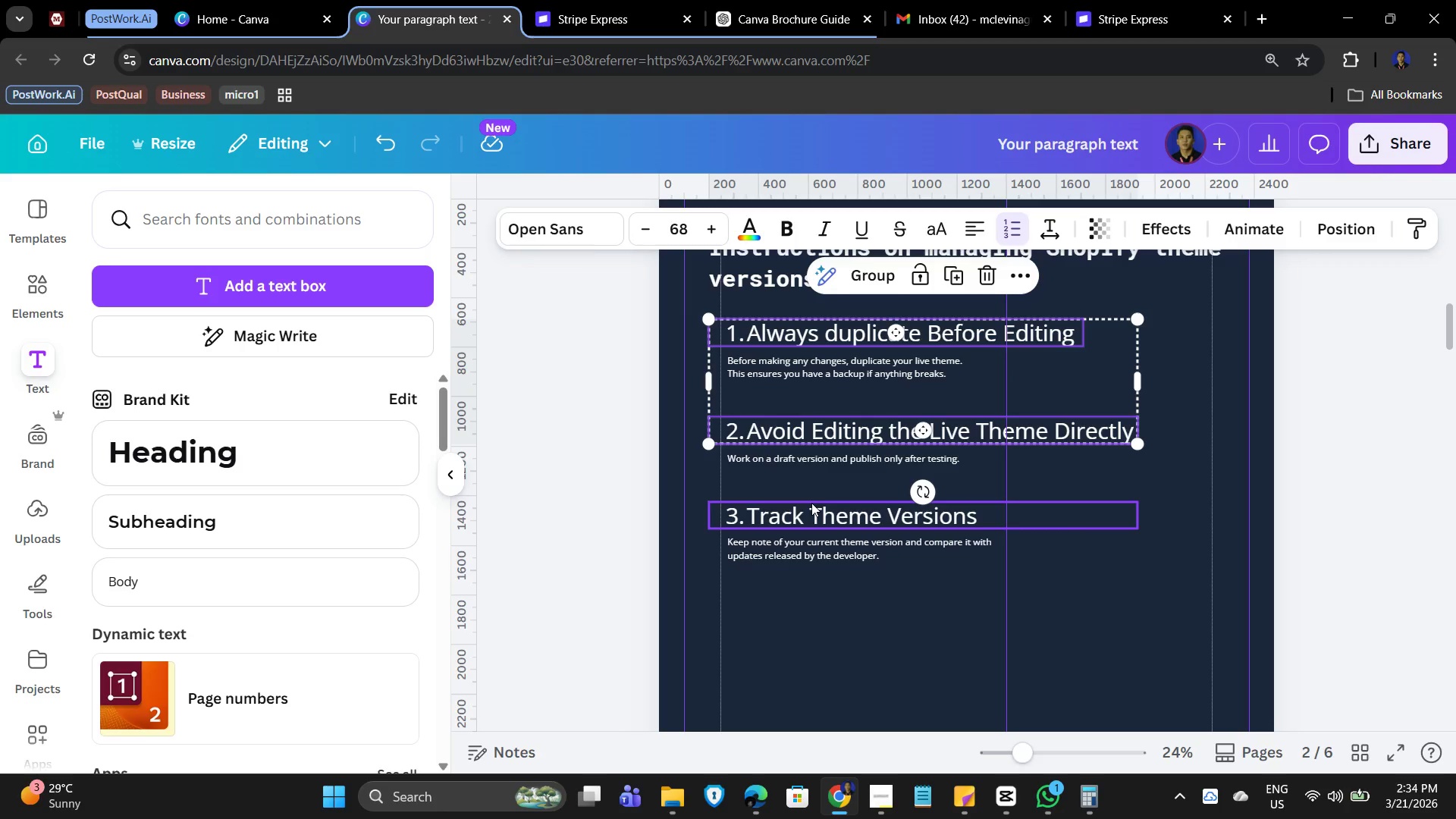 
left_click([811, 506])
 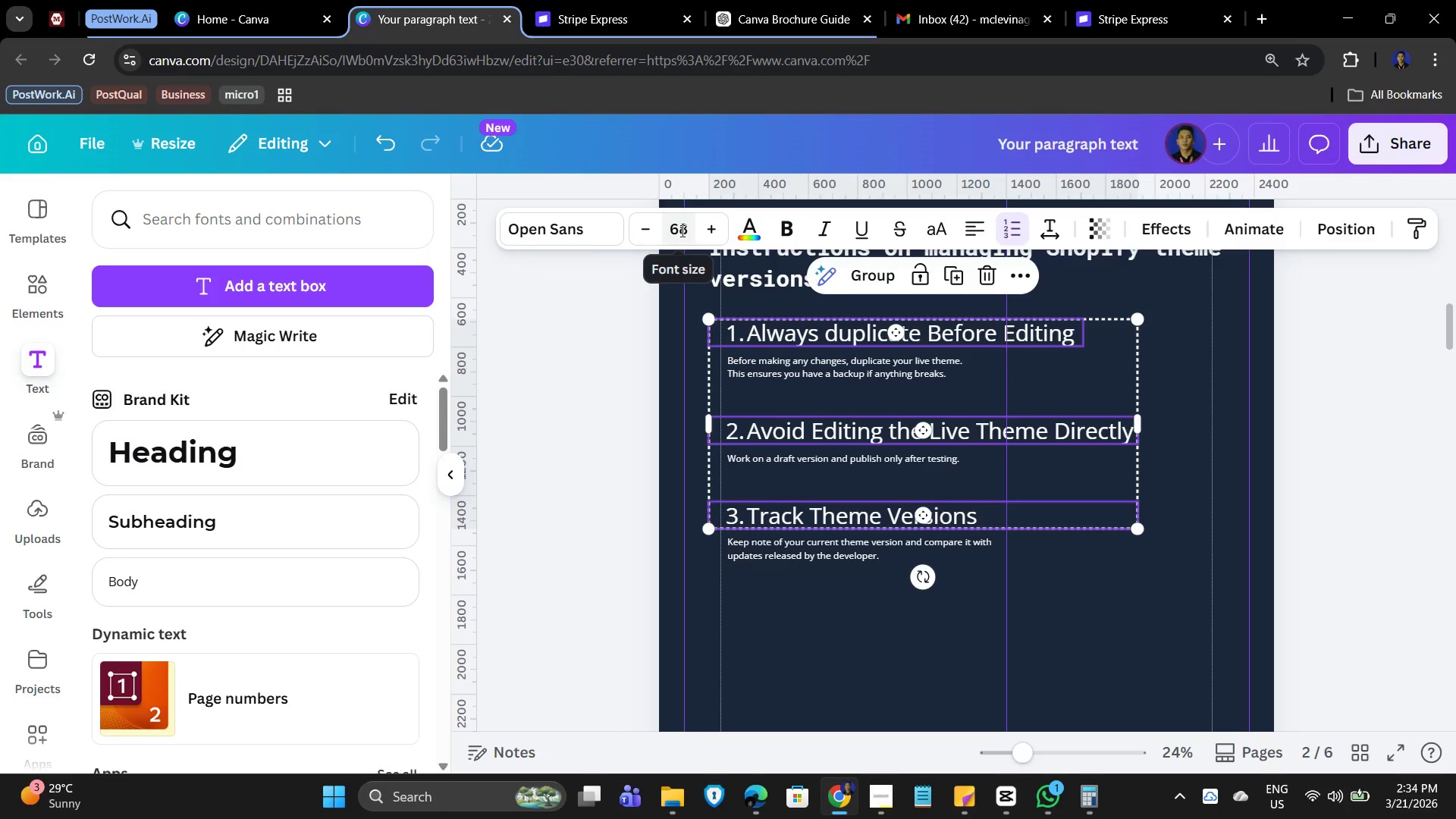 
left_click([681, 231])
 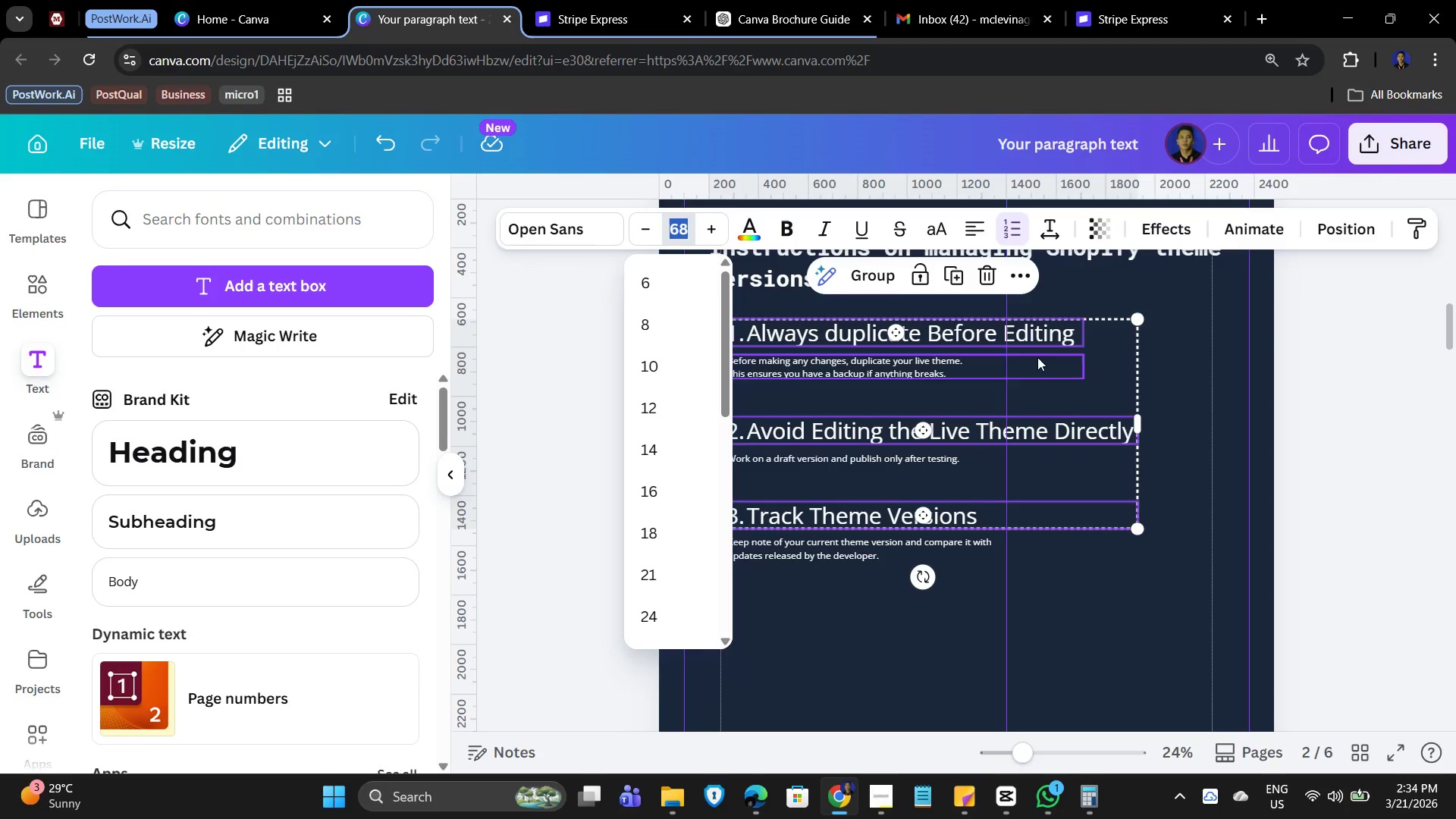 
key(Numpad3)
 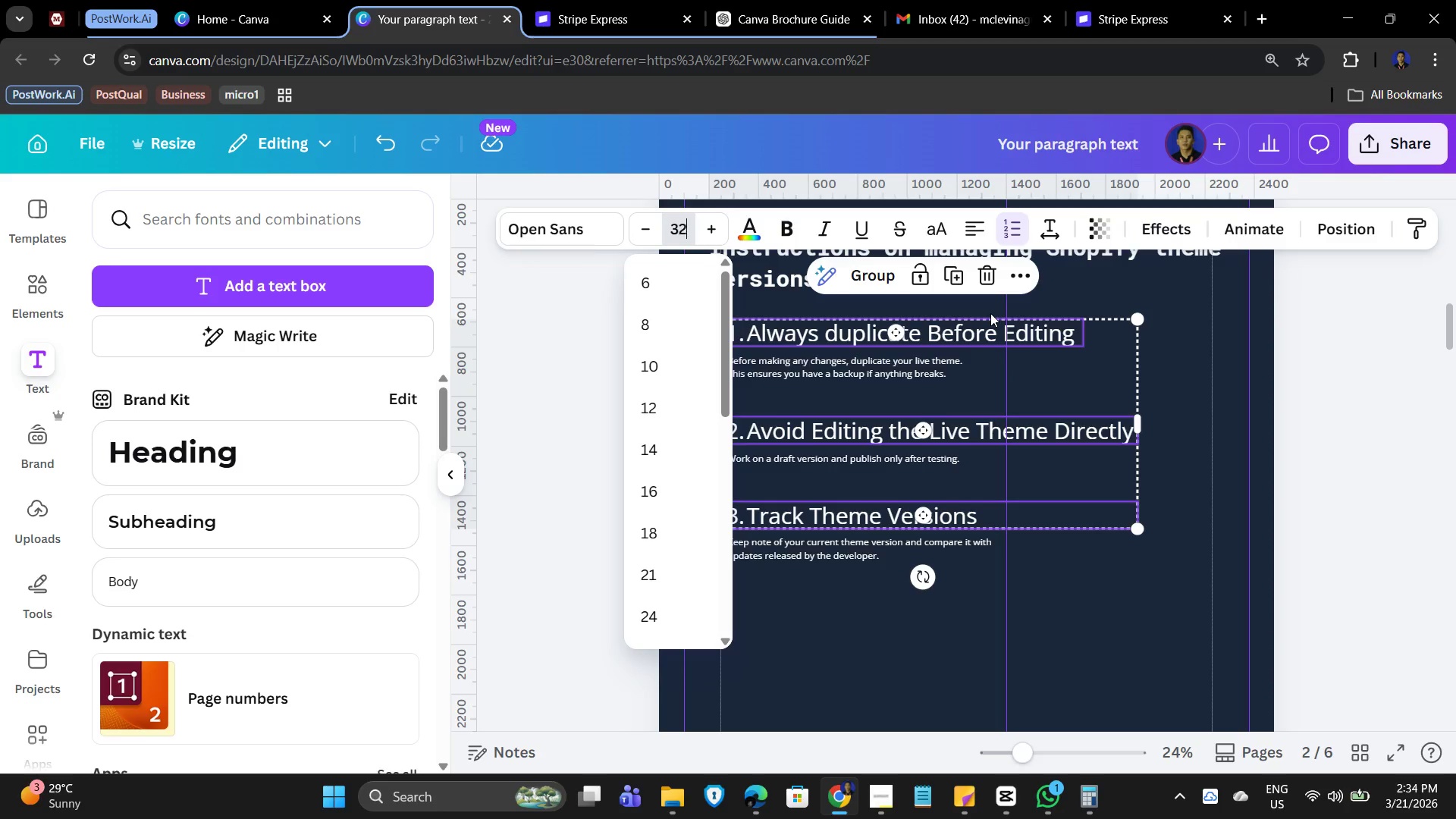 
key(Numpad2)
 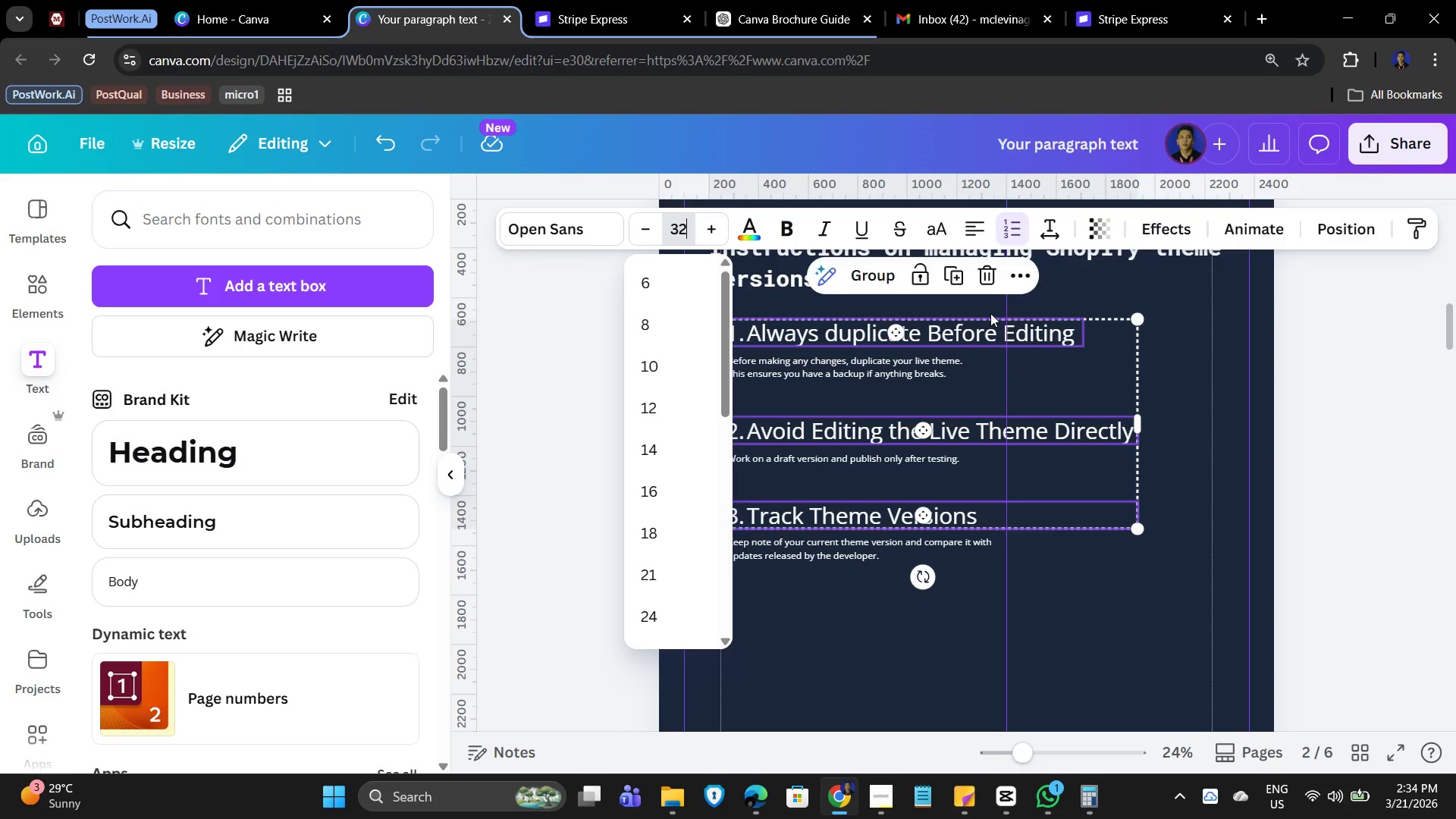 
key(NumpadEnter)
 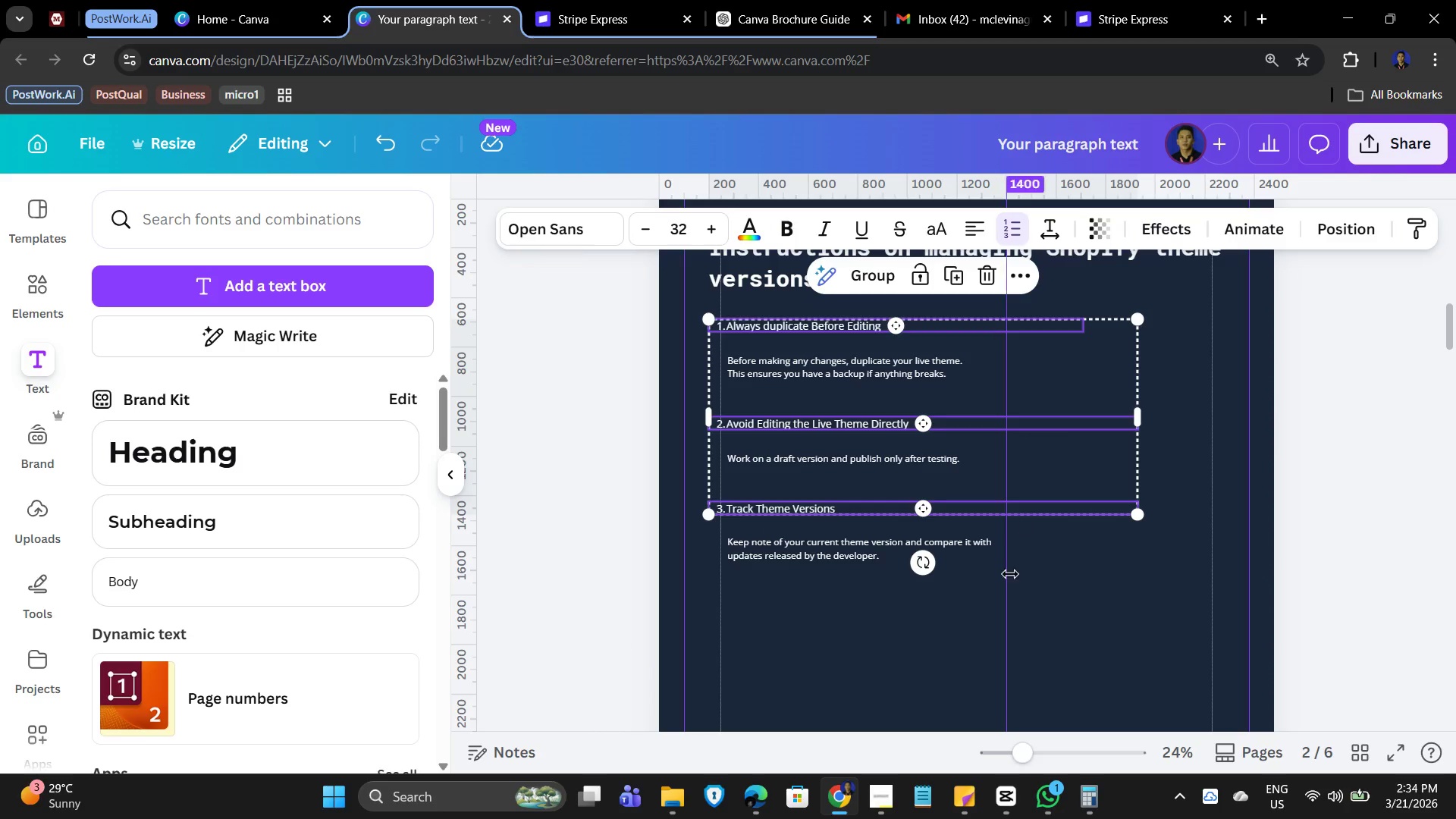 
left_click([1056, 607])
 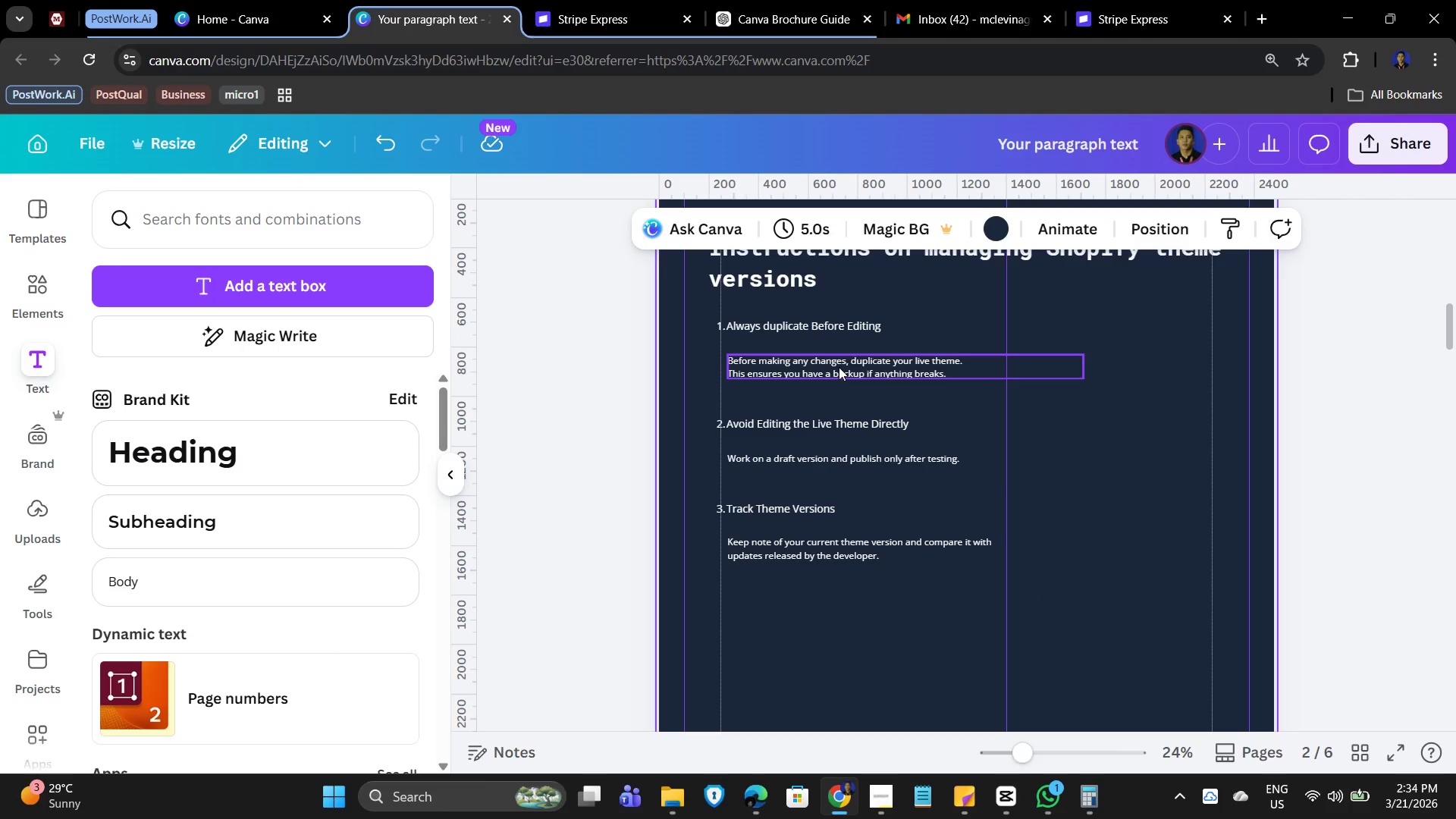 
hold_key(key=ShiftLeft, duration=1.5)
left_click([839, 367])
 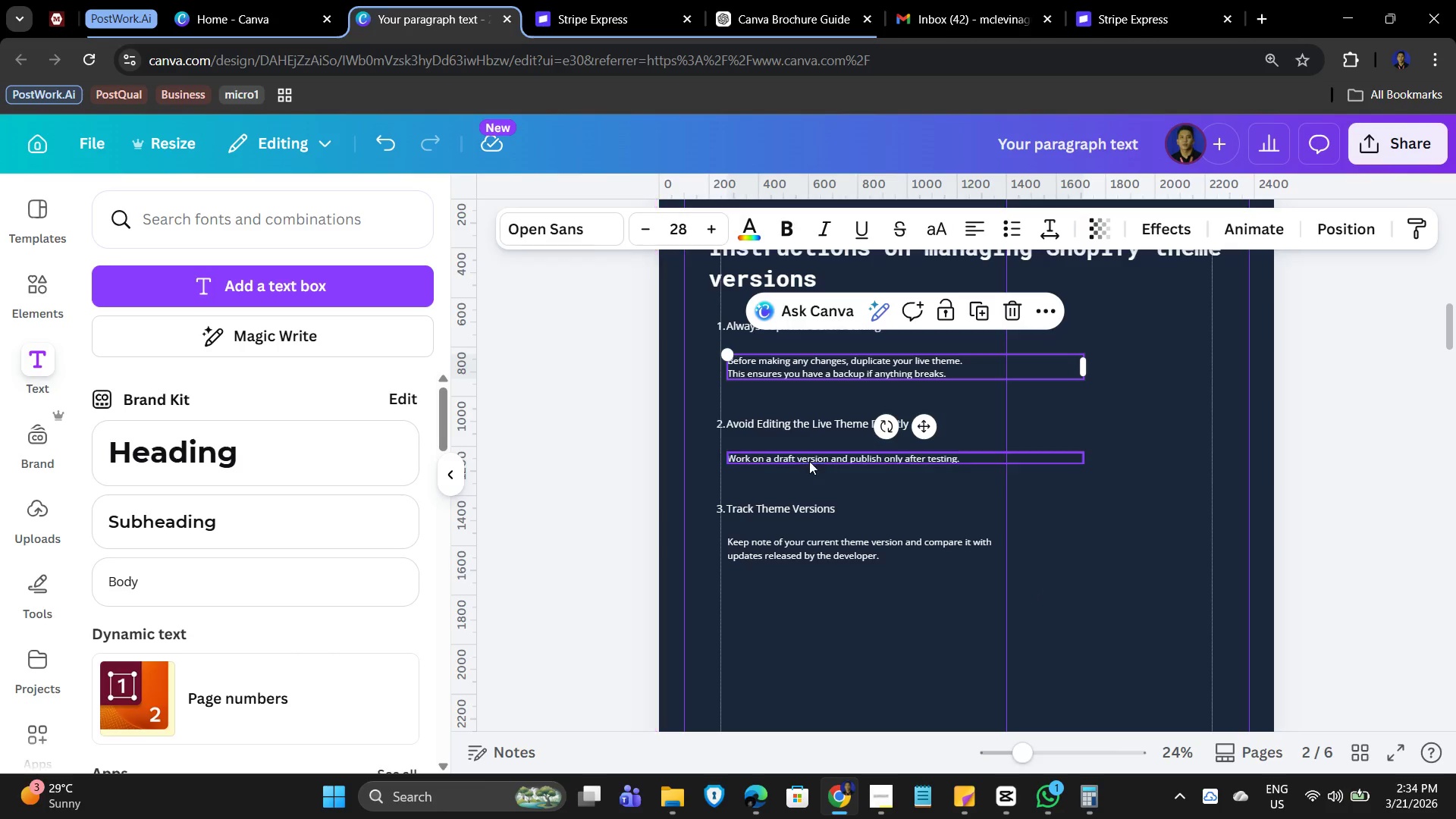 
left_click([809, 457])
 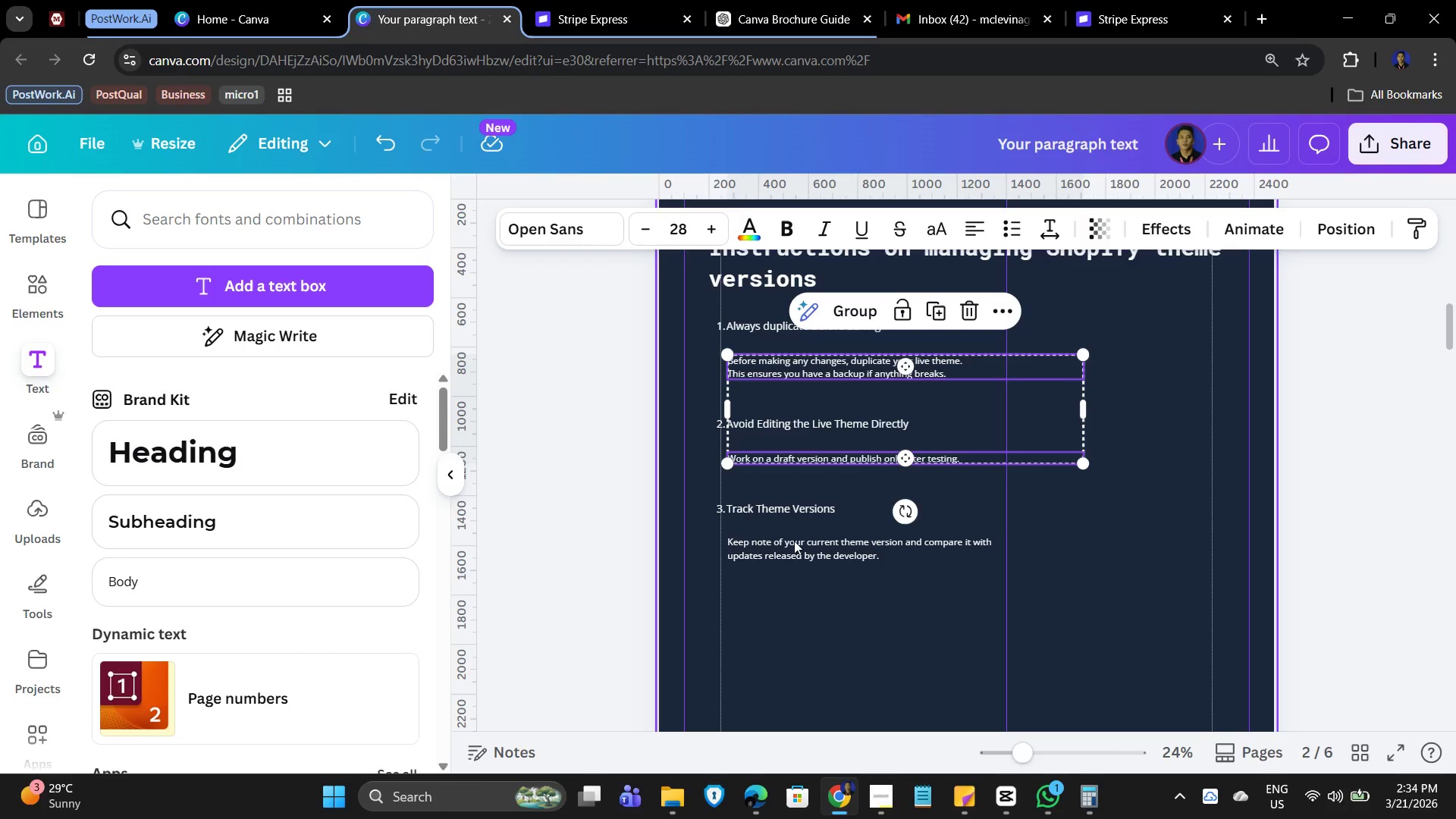 
hold_key(key=ShiftLeft, duration=0.58)
left_click([798, 554])
 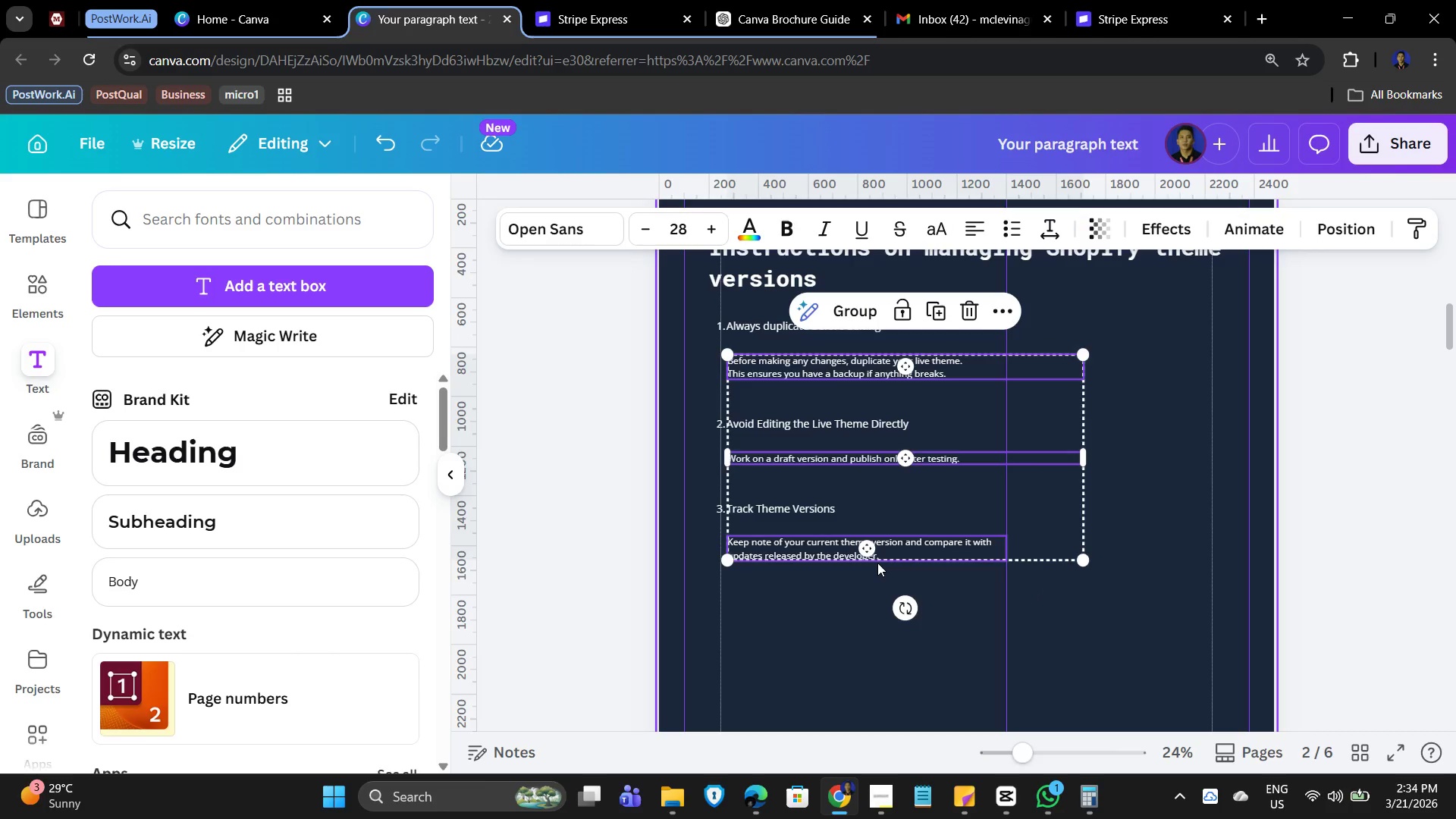 
hold_key(key=ArrowUp, duration=1.51)
 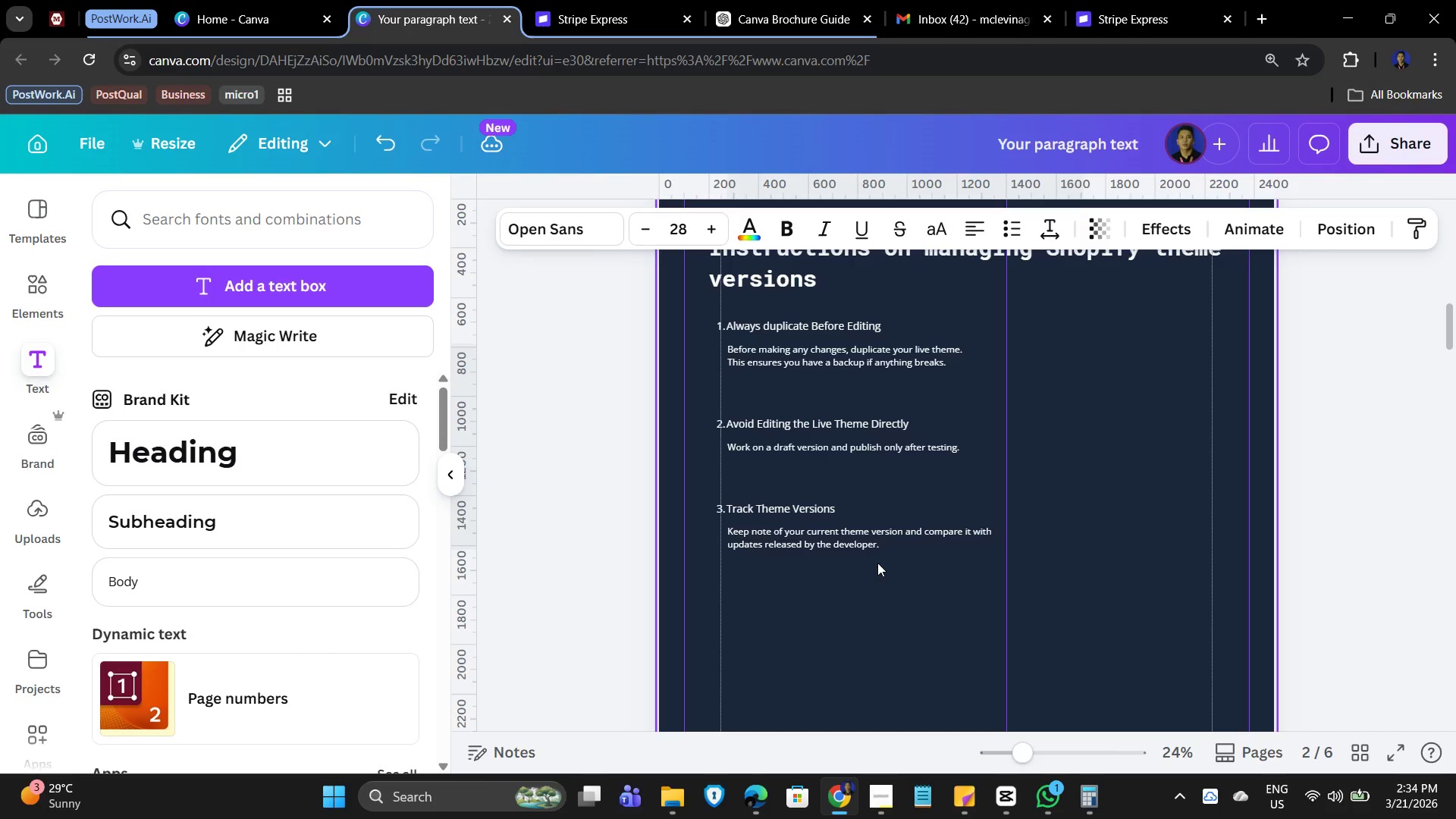 
hold_key(key=ArrowUp, duration=0.91)
 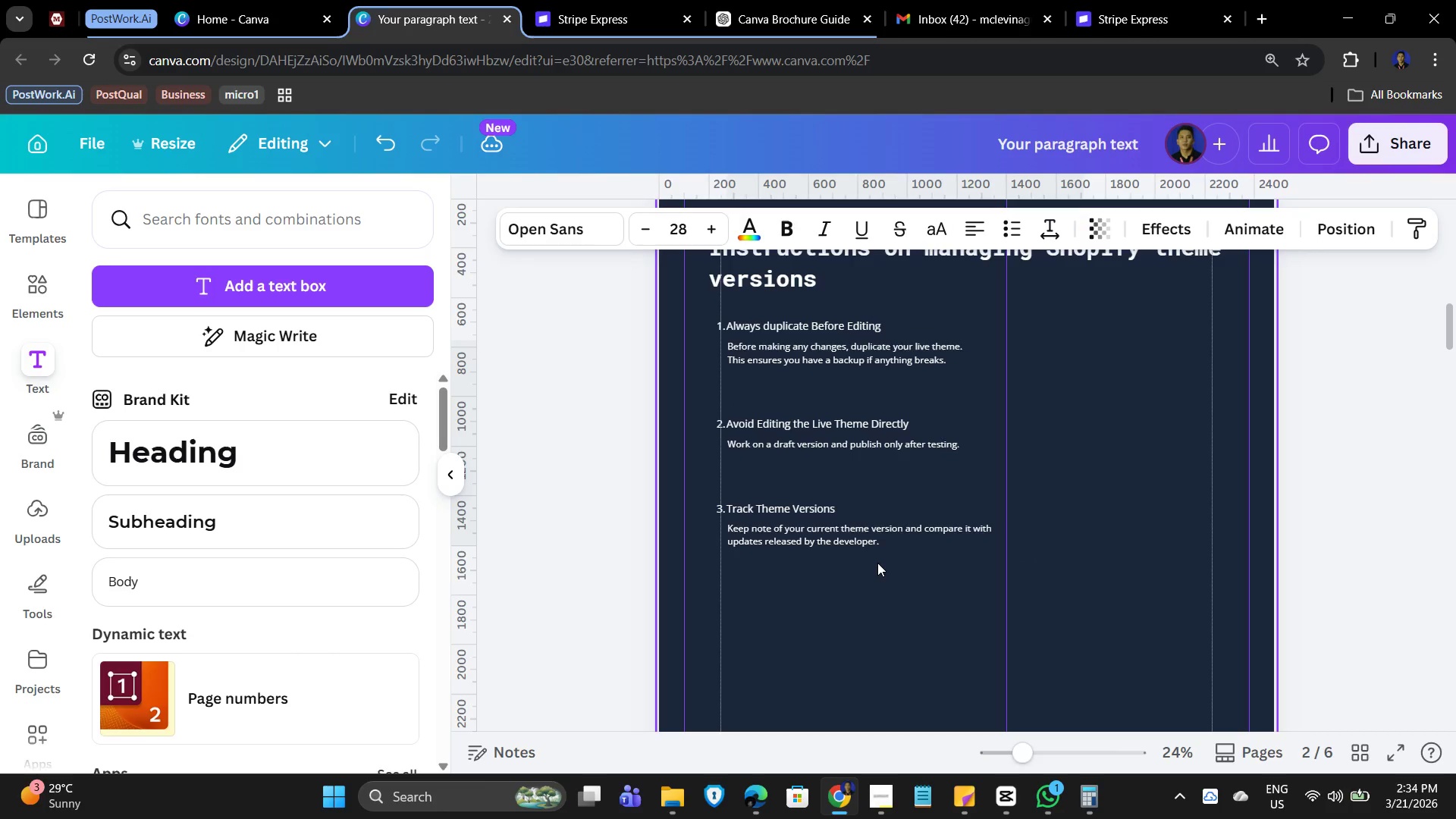 
key(ArrowUp)
 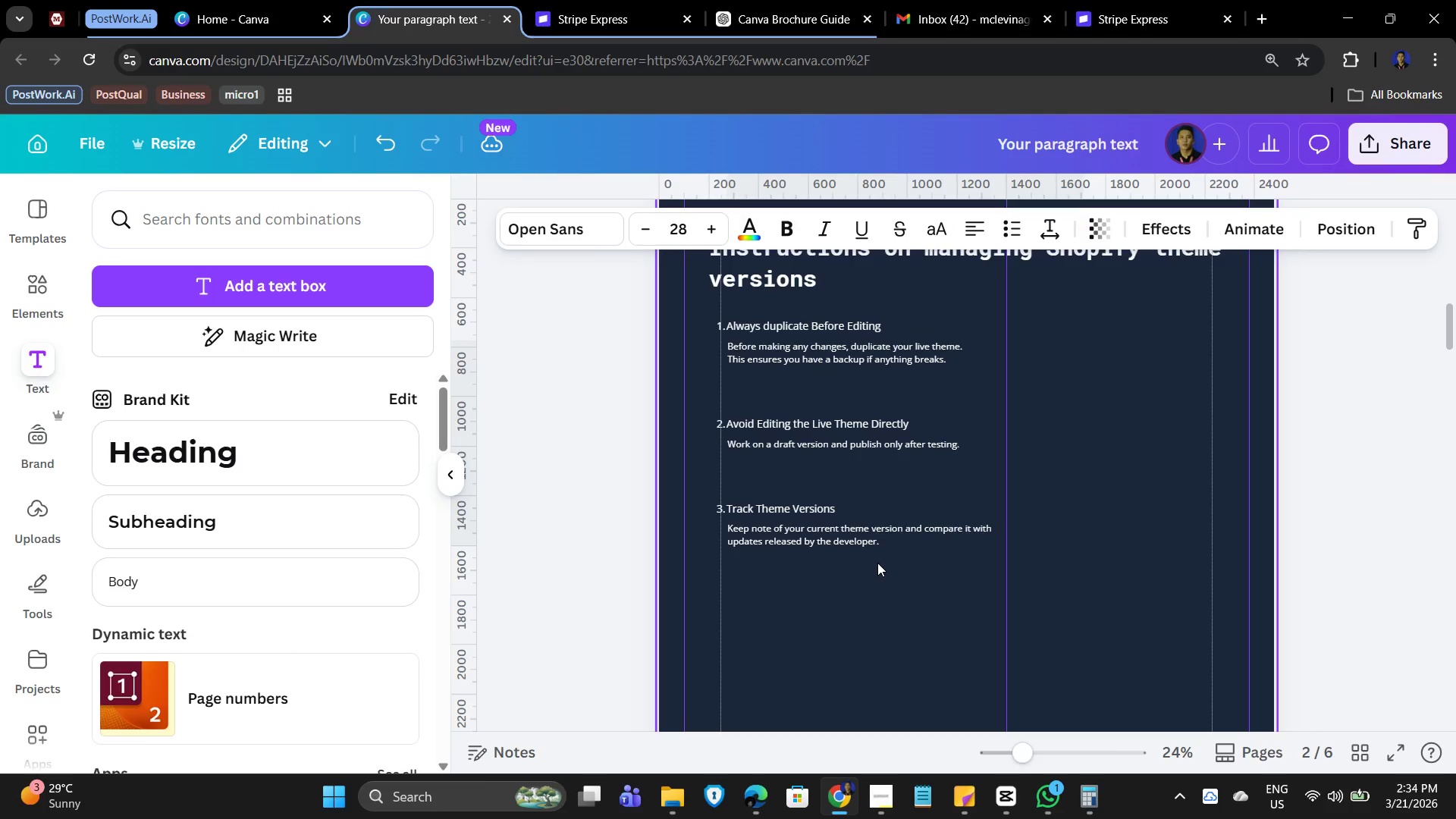 
key(ArrowUp)
 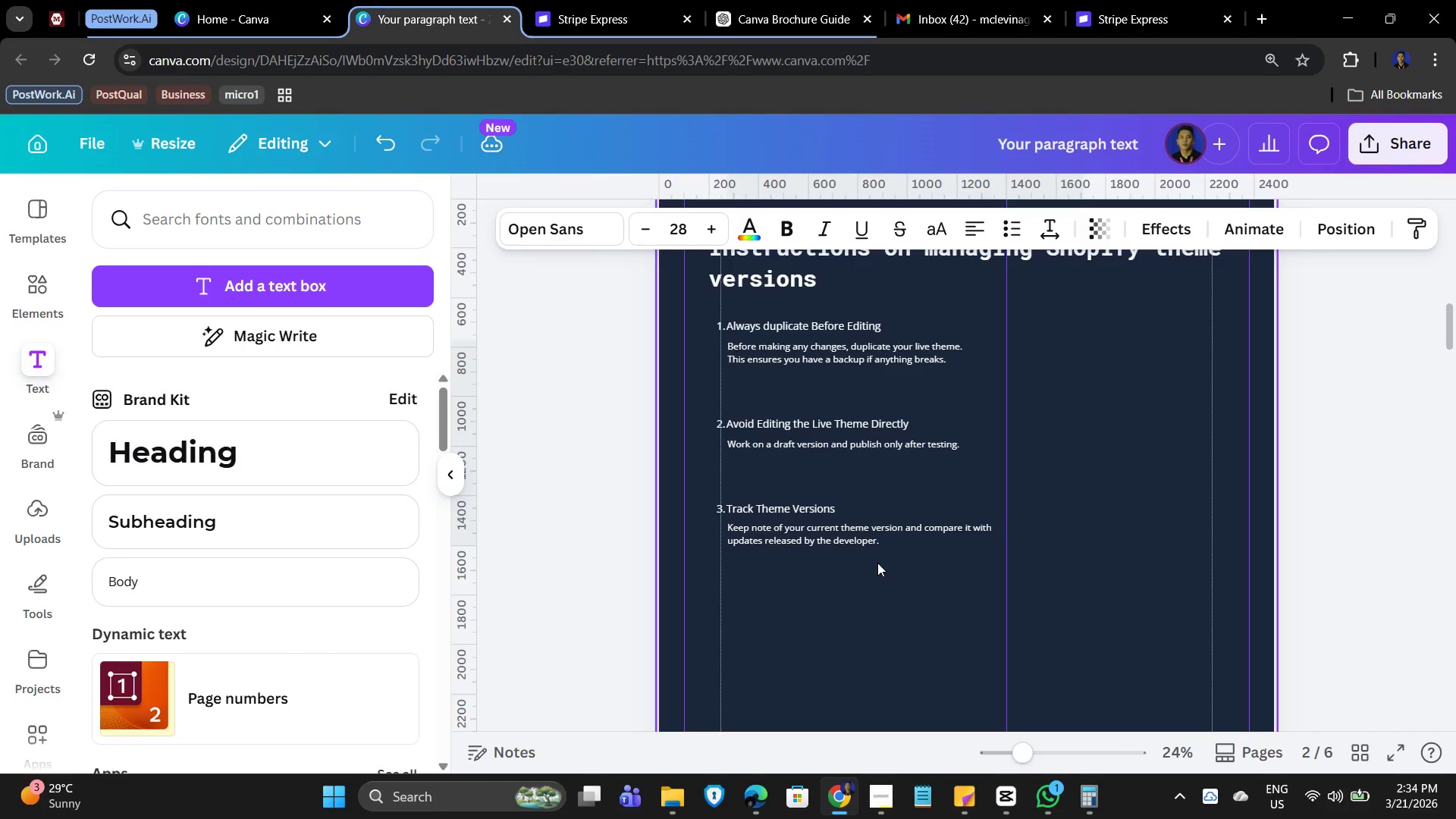 
key(ArrowUp)
 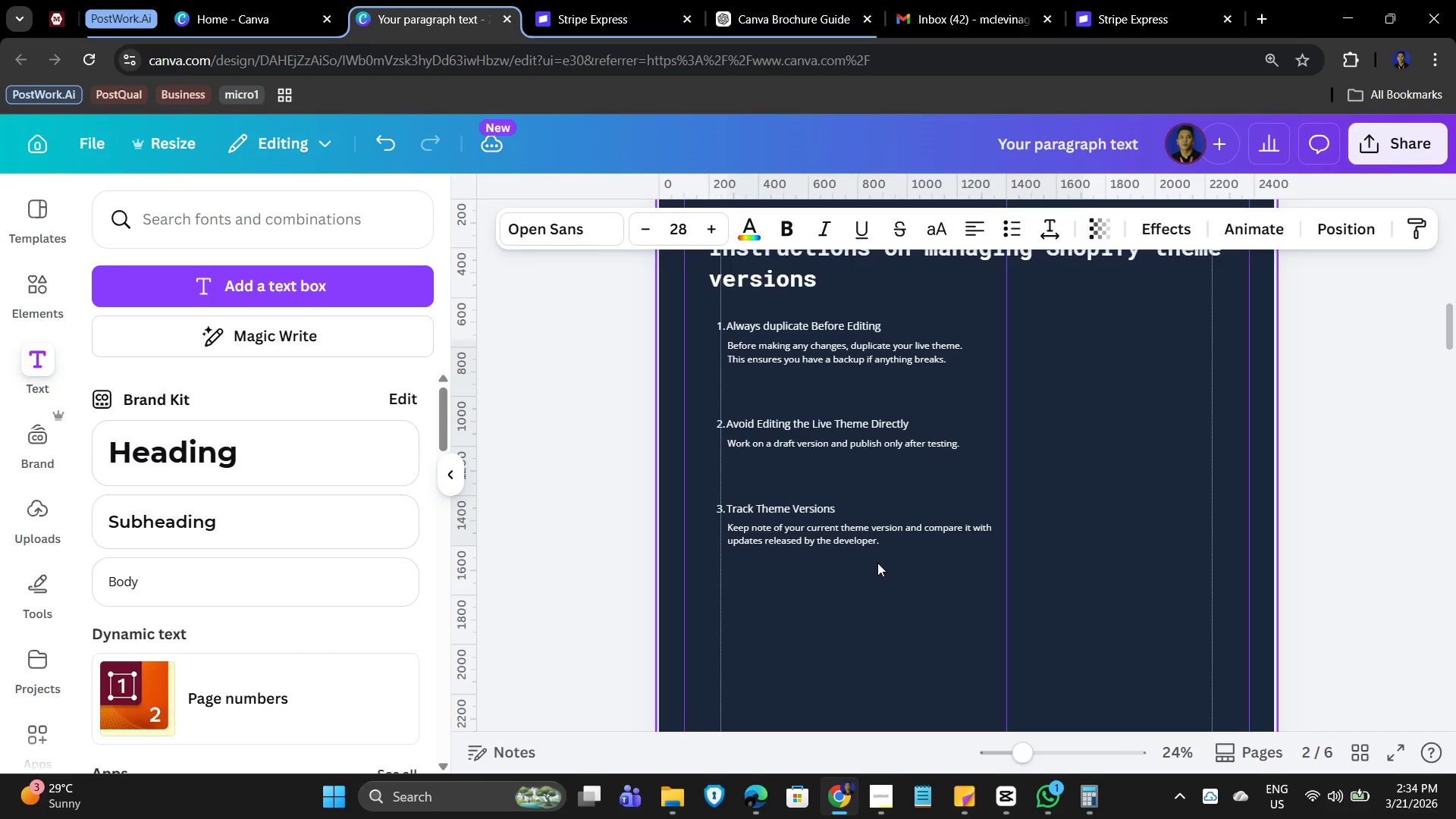 
key(ArrowUp)
 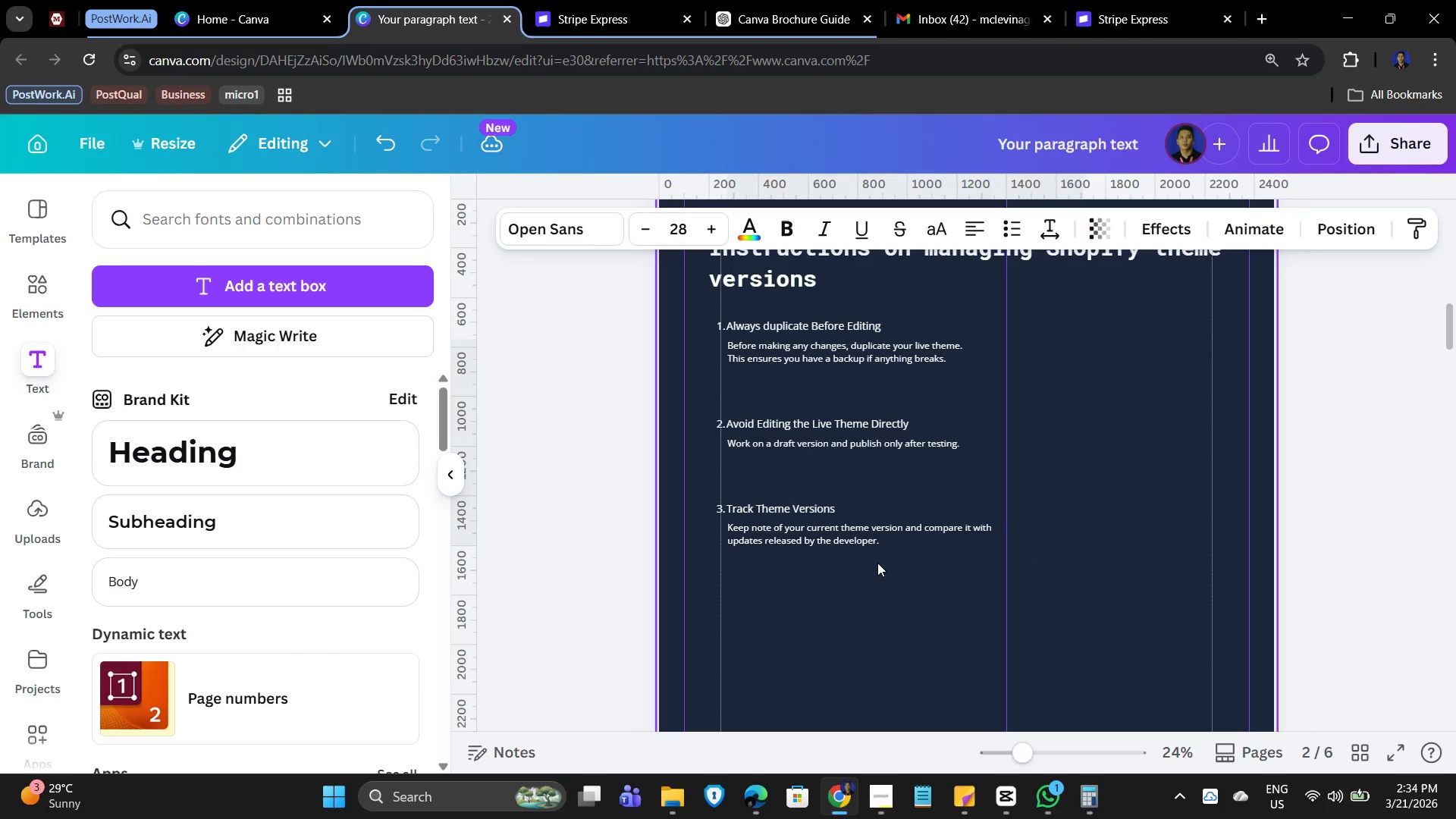 
key(ArrowUp)
 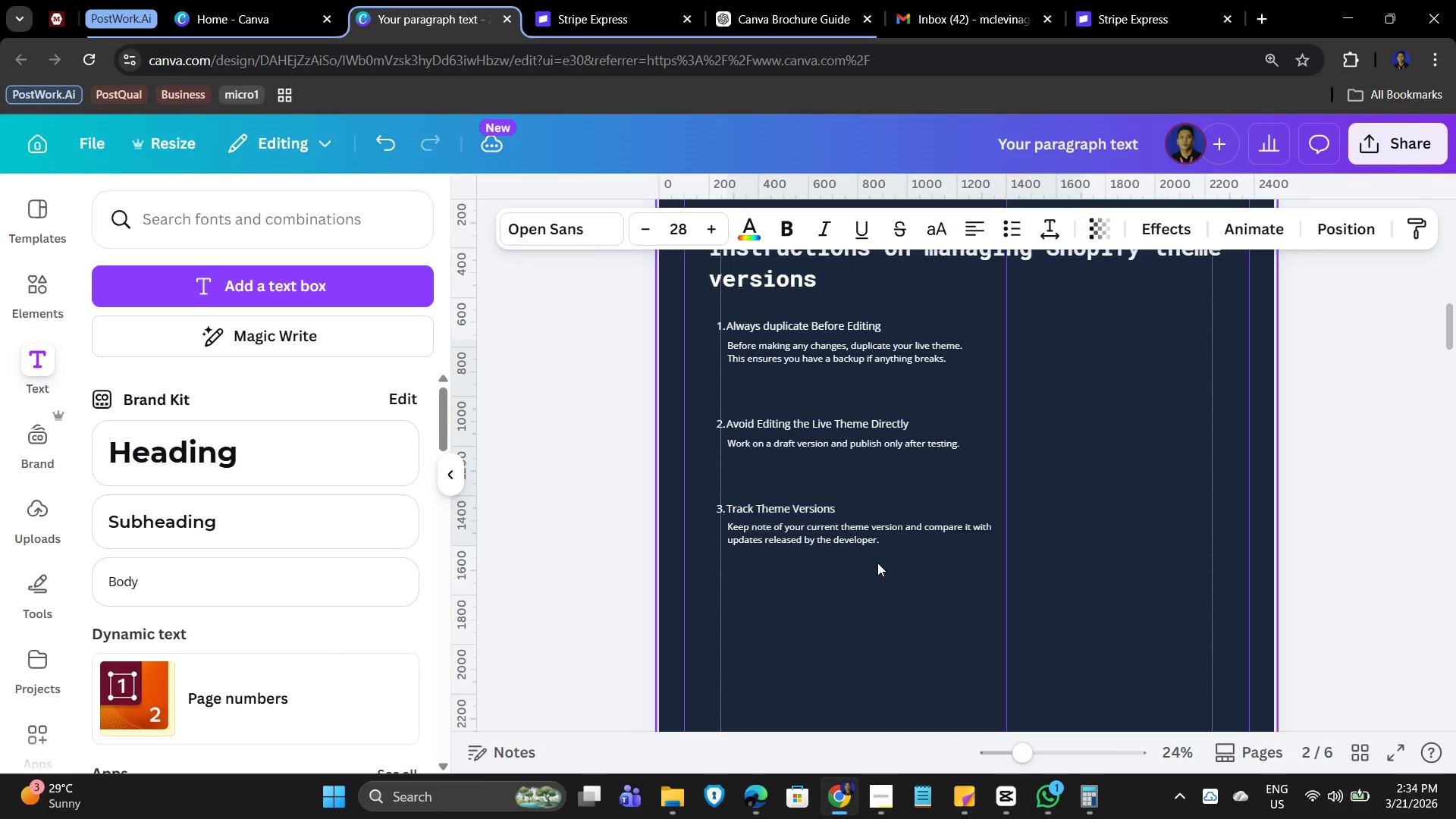 
key(ArrowUp)
 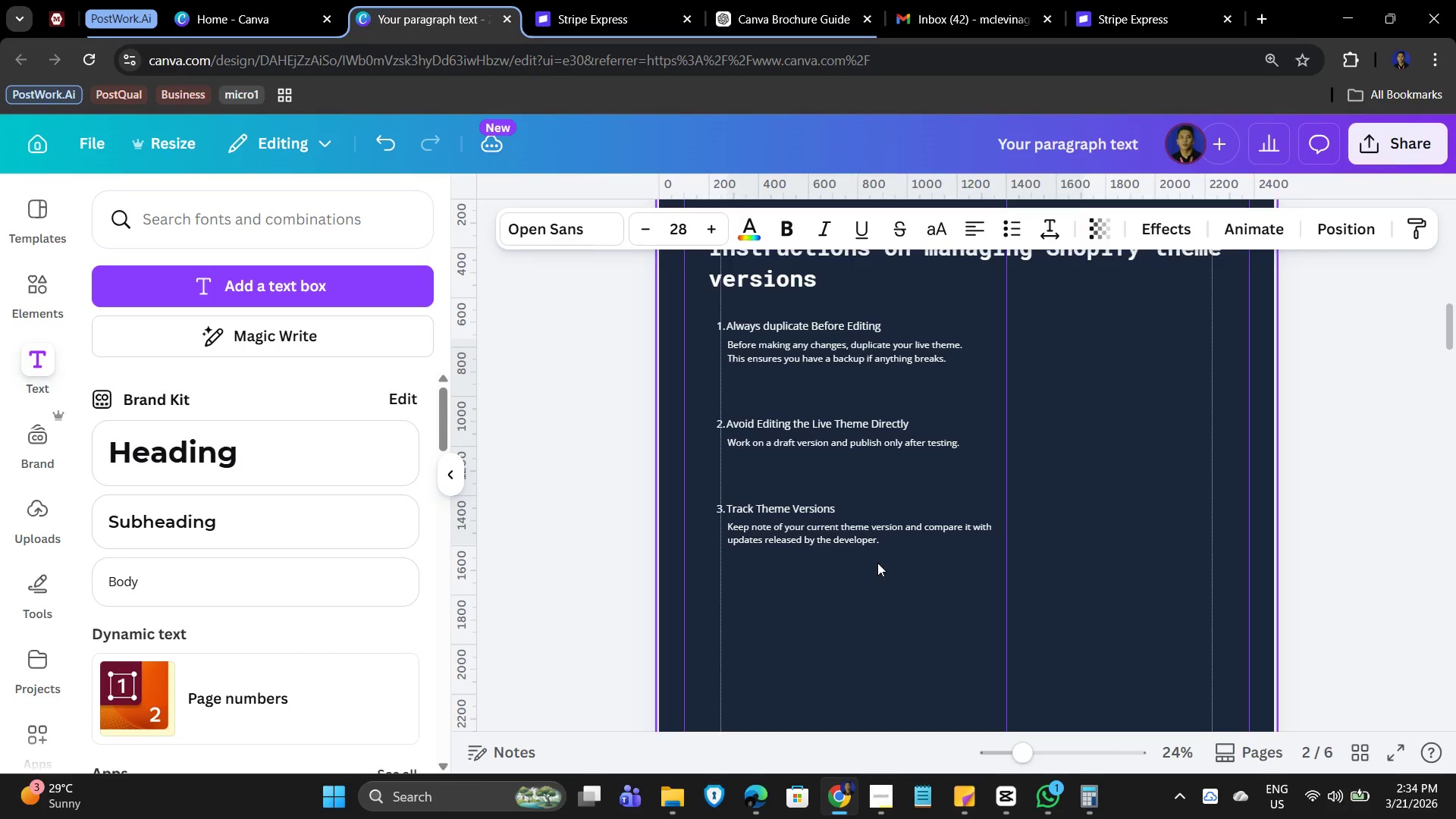 
key(ArrowUp)
 